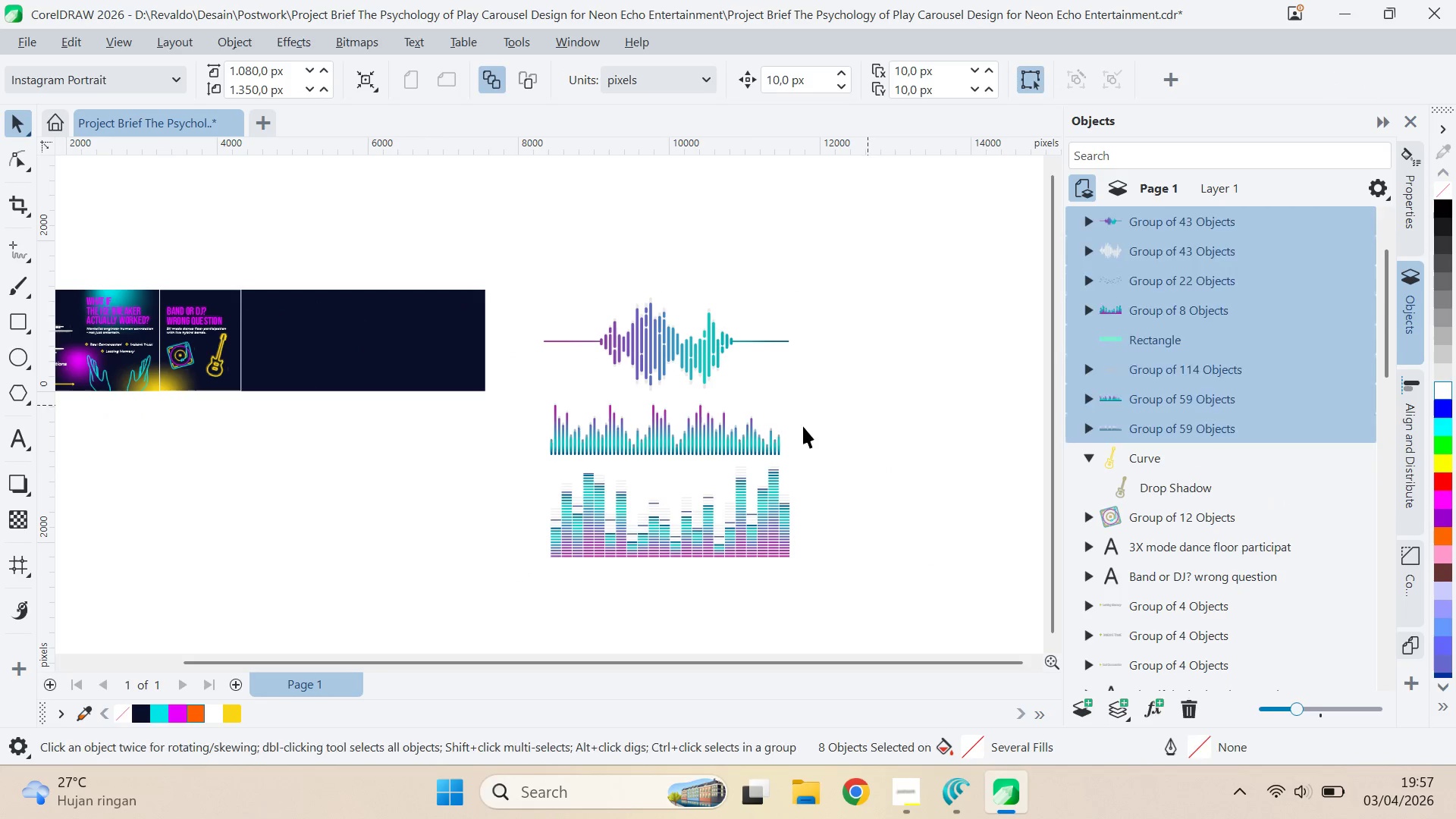 
left_click_drag(start_coordinate=[745, 440], to_coordinate=[483, 507])
 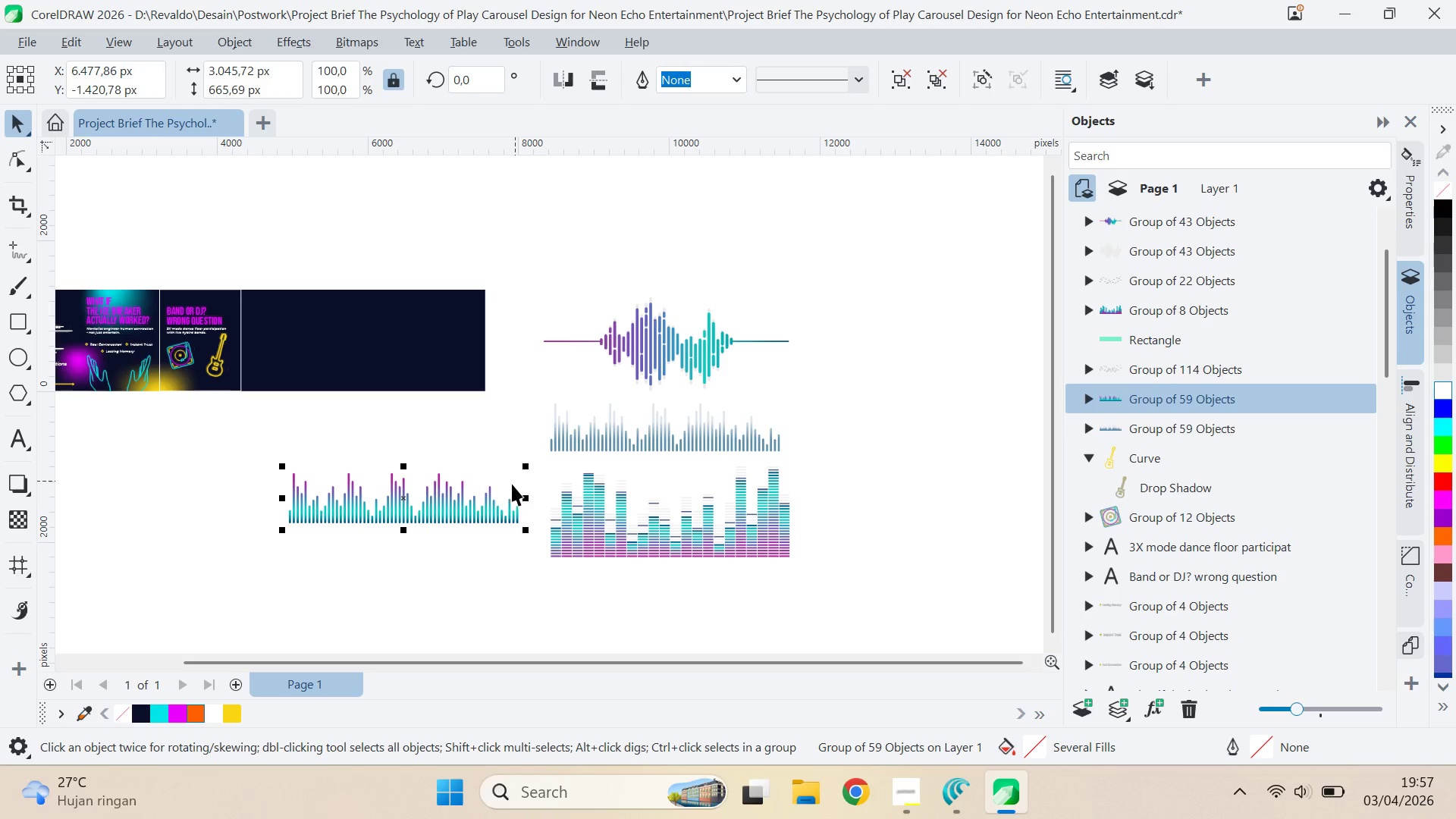 
left_click_drag(start_coordinate=[474, 513], to_coordinate=[368, 494])
 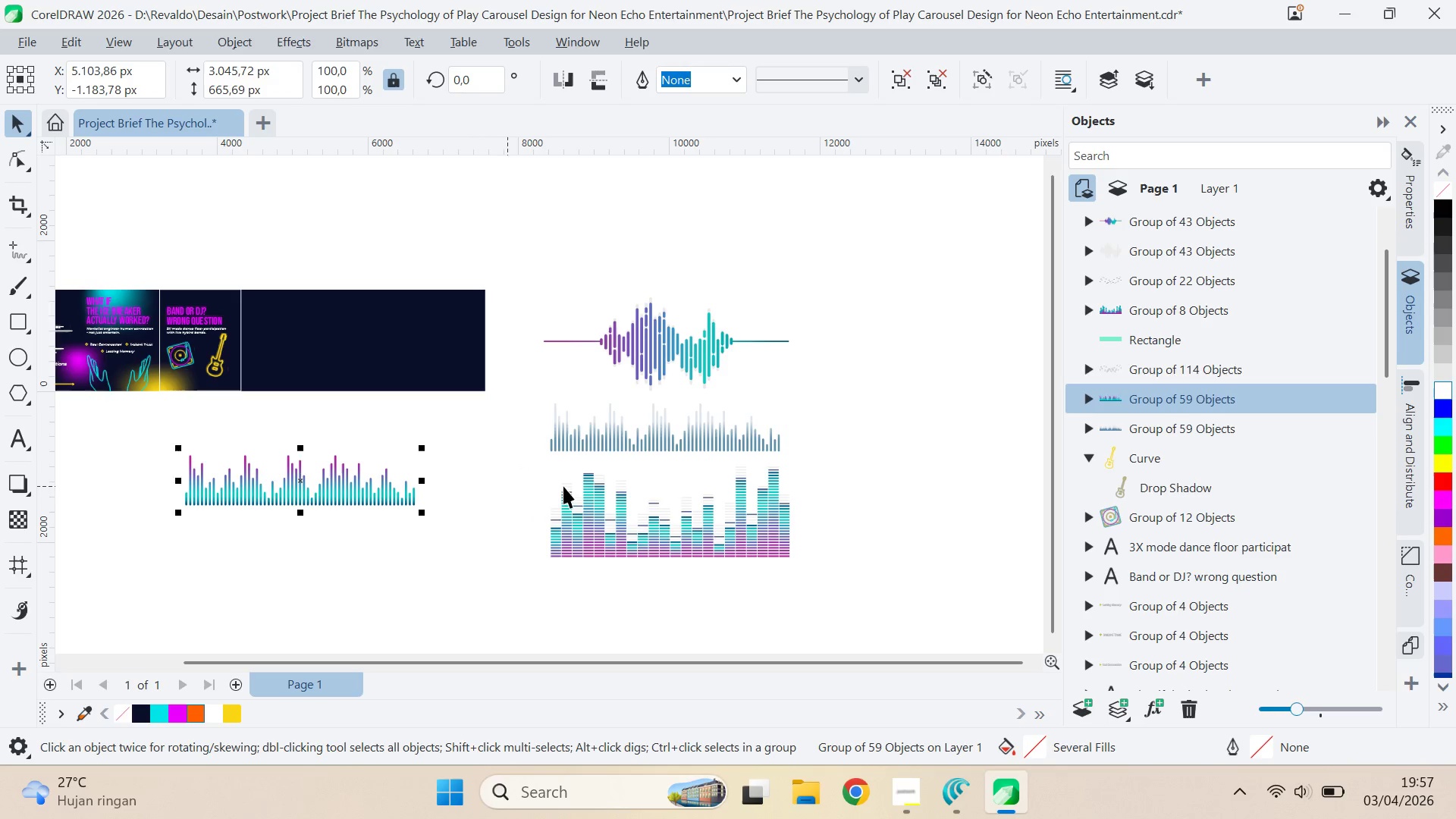 
left_click_drag(start_coordinate=[563, 486], to_coordinate=[552, 487])
 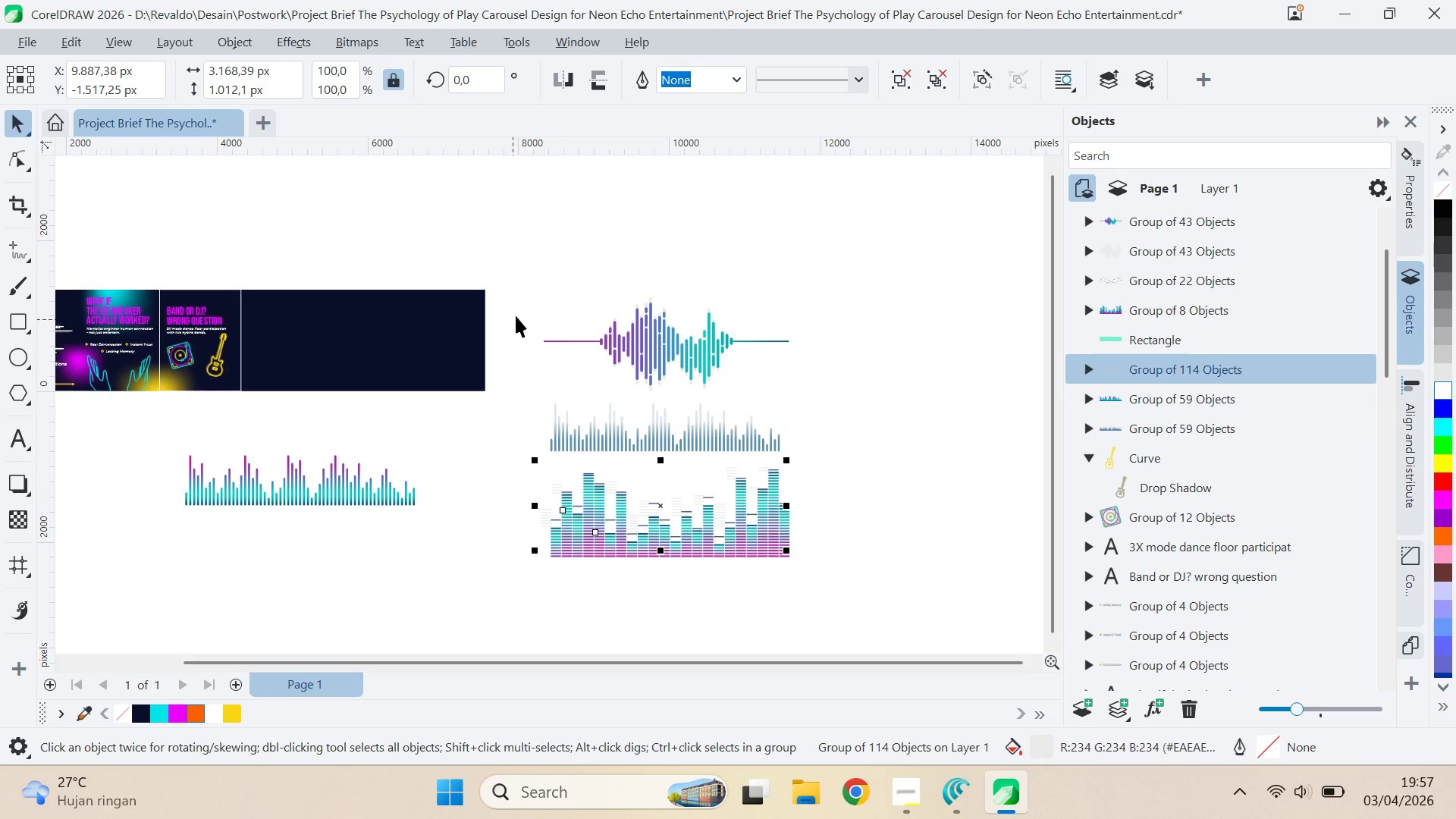 
key(Control+Z)
 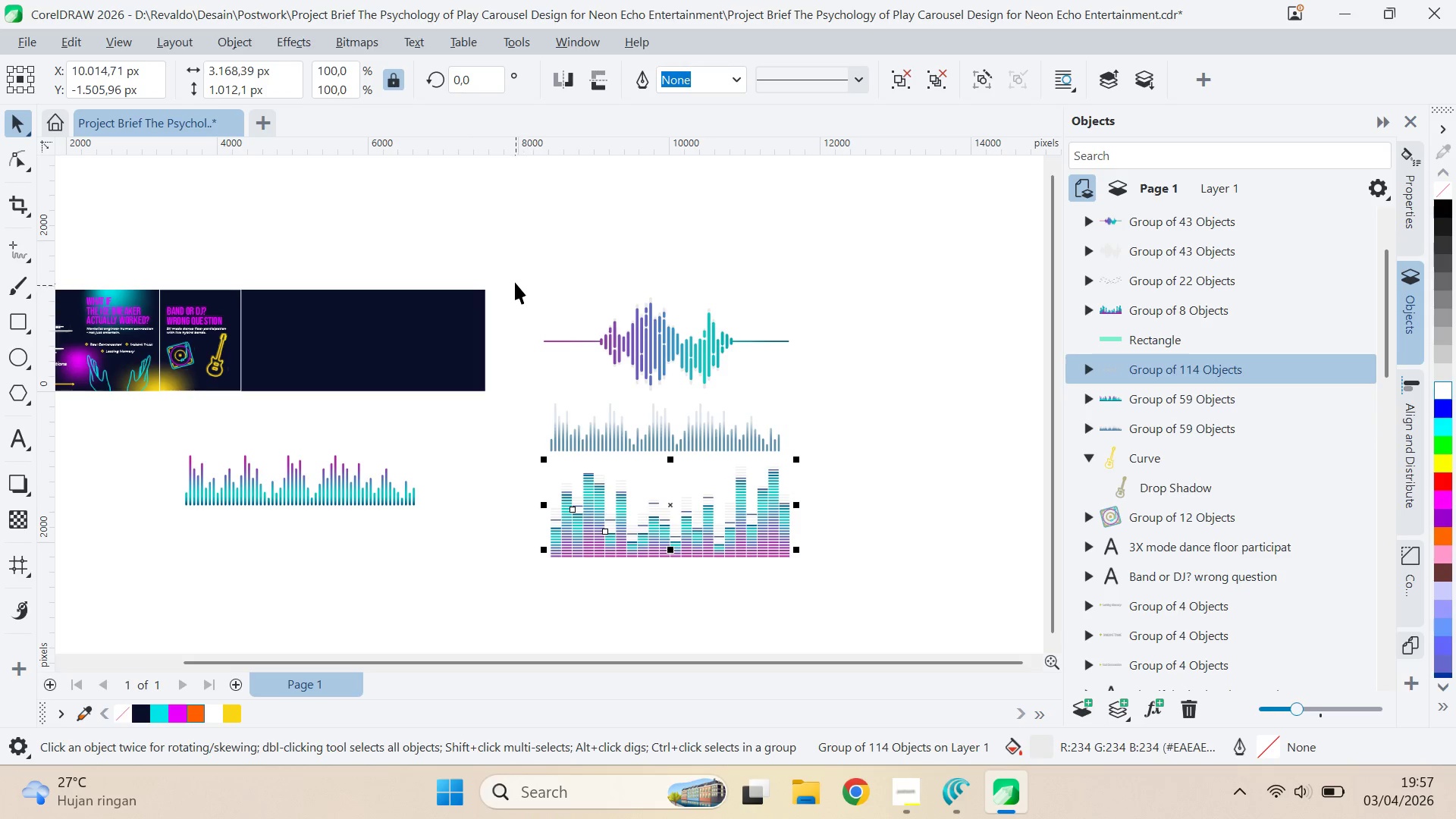 
left_click_drag(start_coordinate=[515, 281], to_coordinate=[916, 611])
 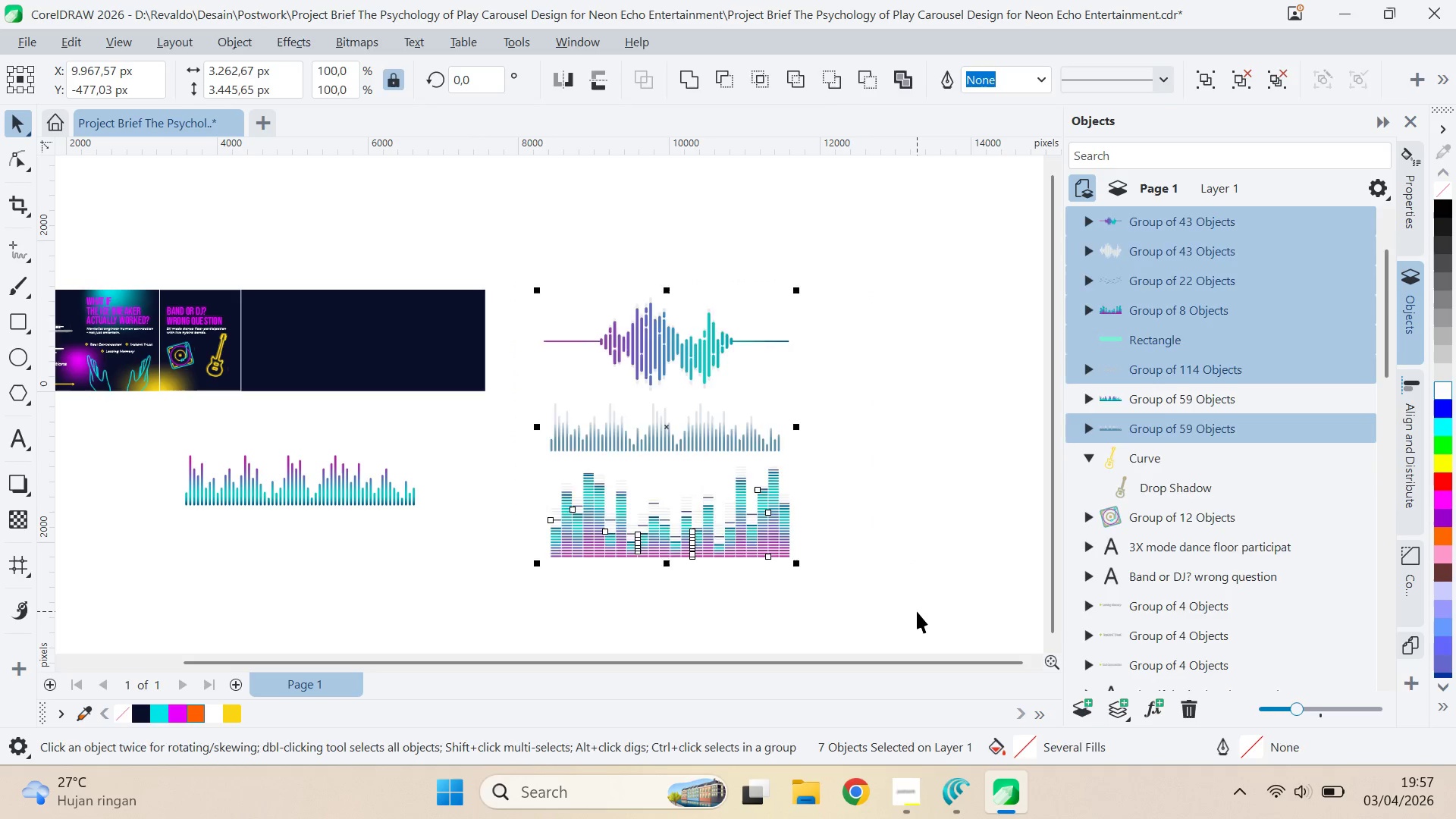 
key(Delete)
 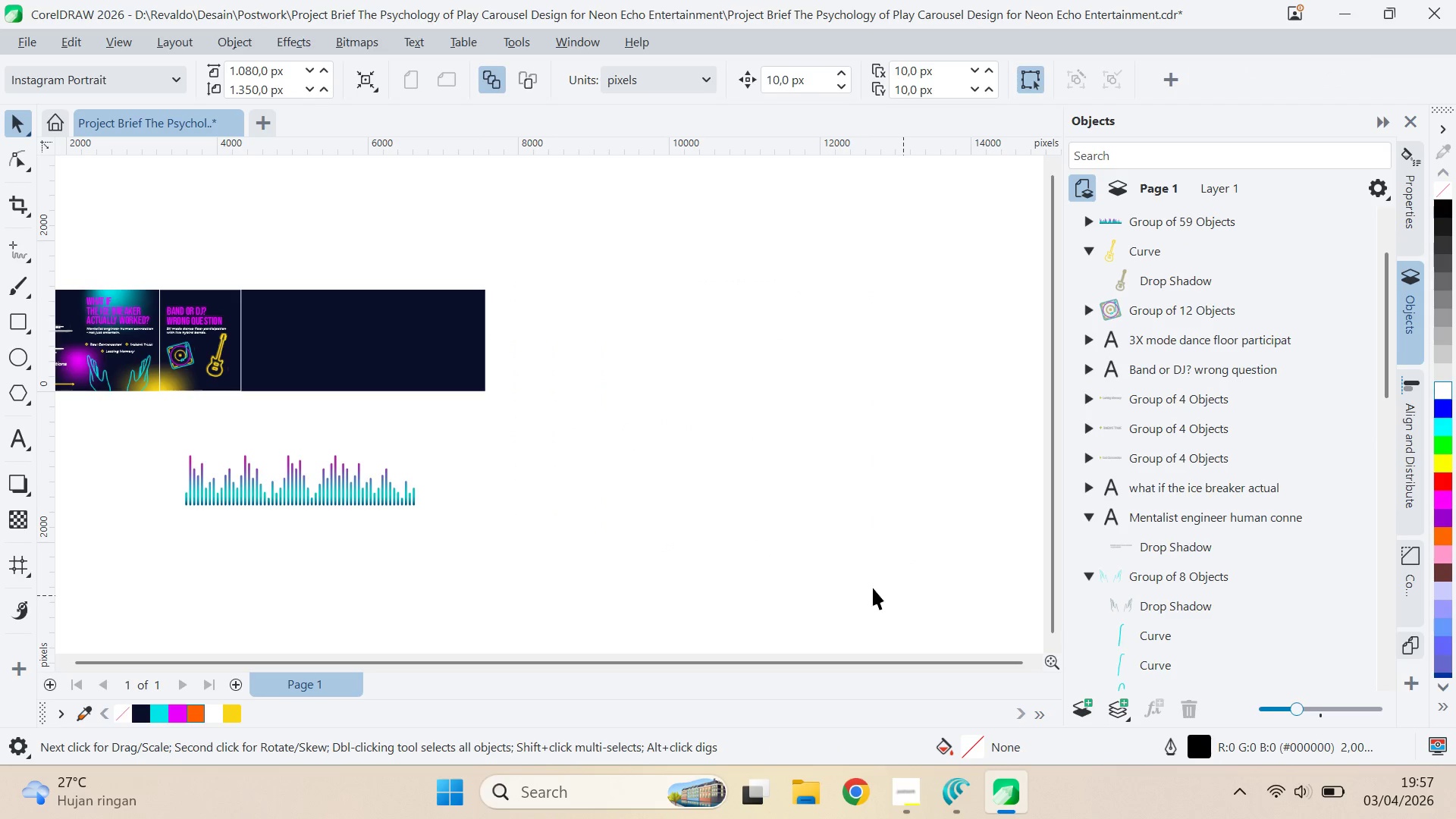 
type(qv)
 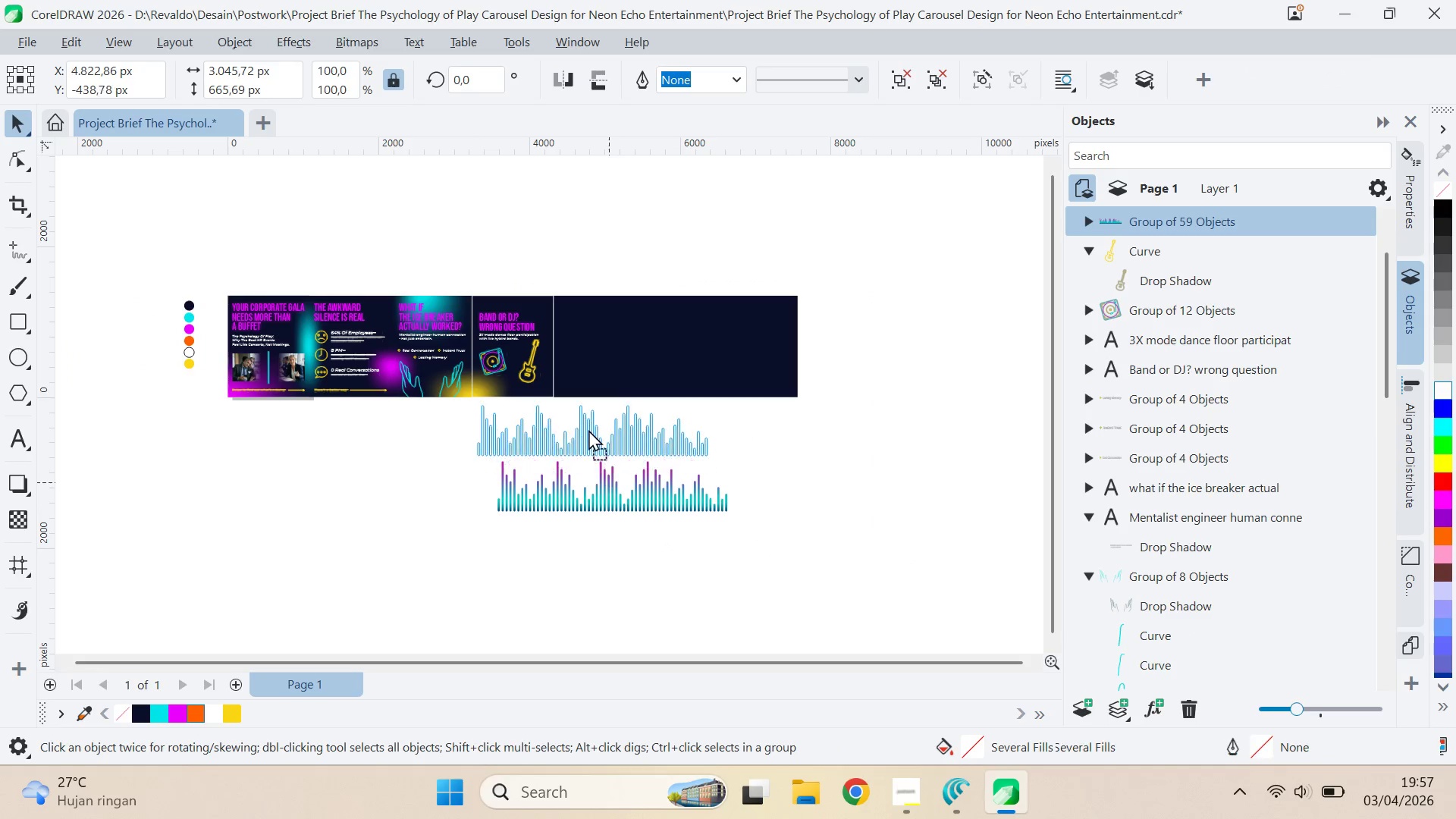 
left_click_drag(start_coordinate=[448, 466], to_coordinate=[761, 472])
 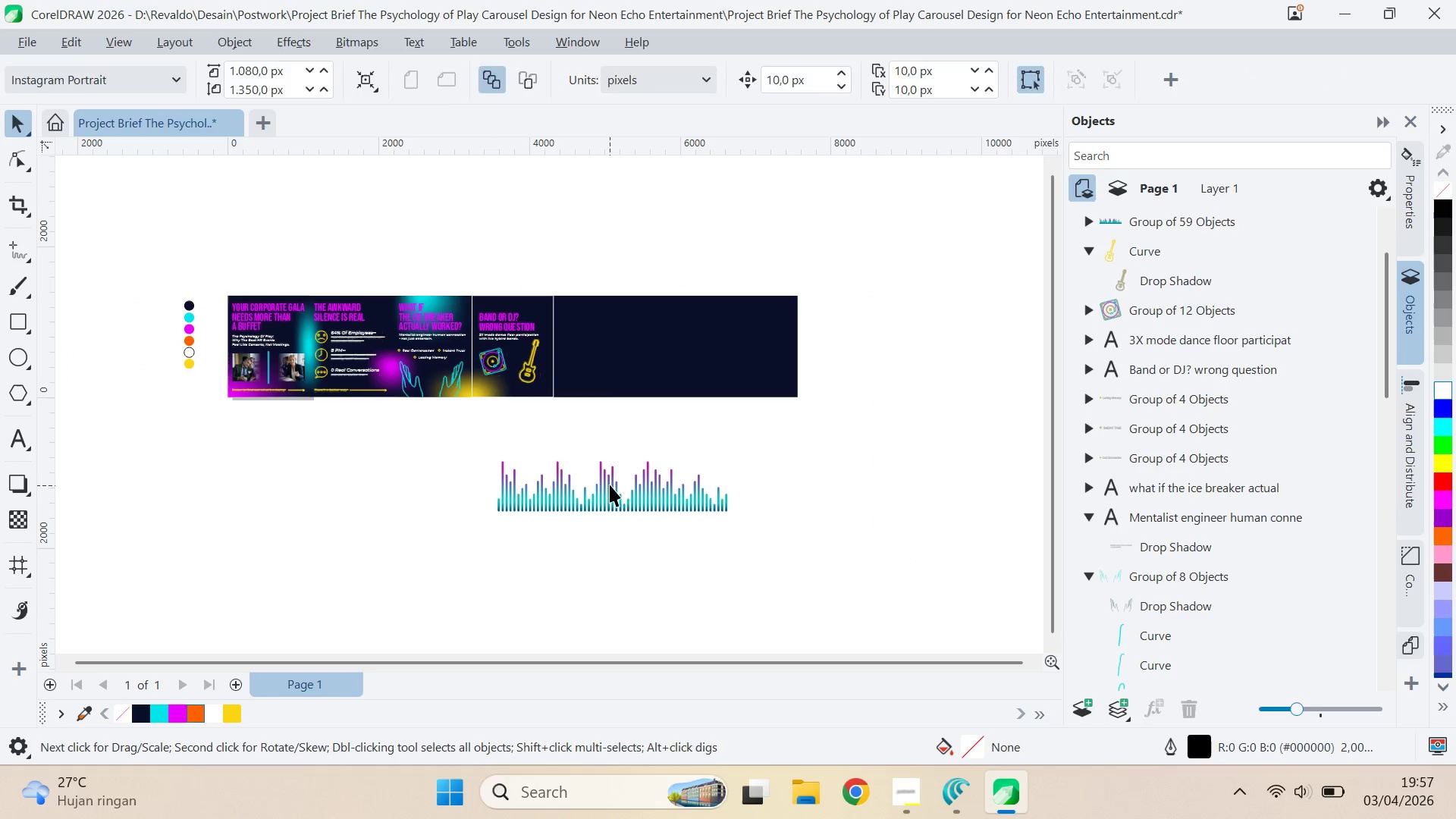 
left_click_drag(start_coordinate=[610, 485], to_coordinate=[588, 428])
 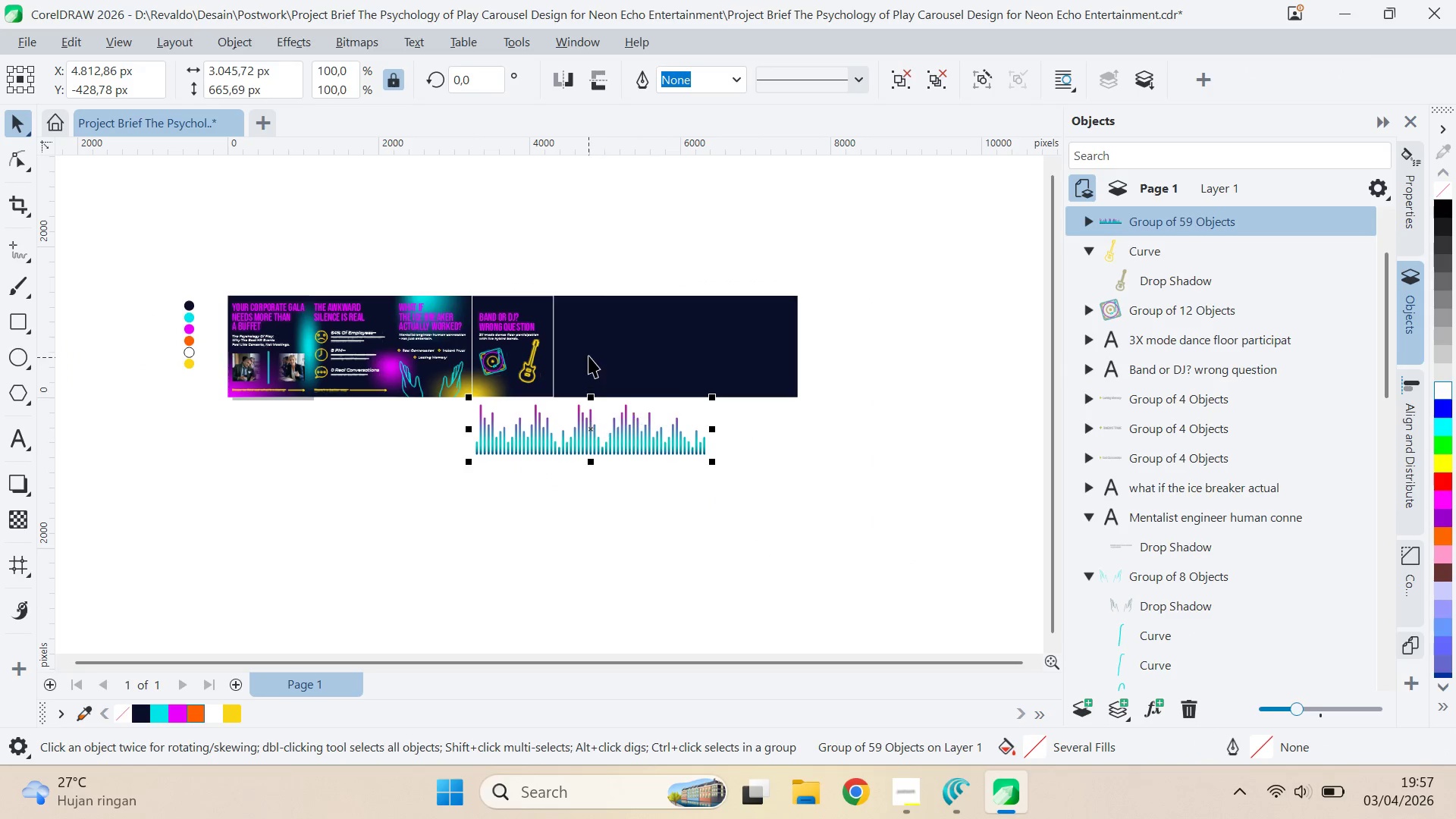 
scroll: coordinate [393, 614], scroll_direction: up, amount: 8.0
 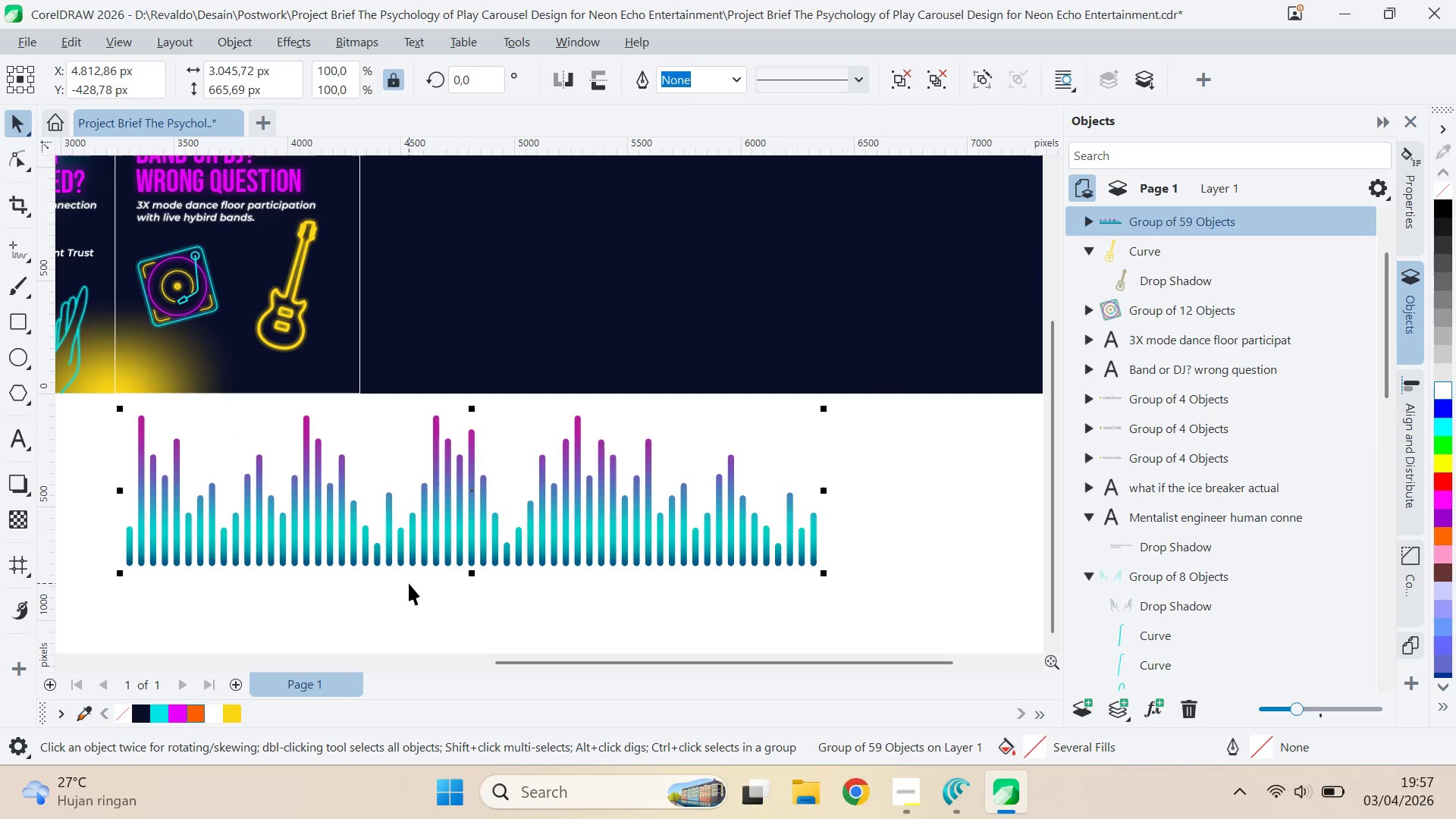 
left_click([232, 715])
 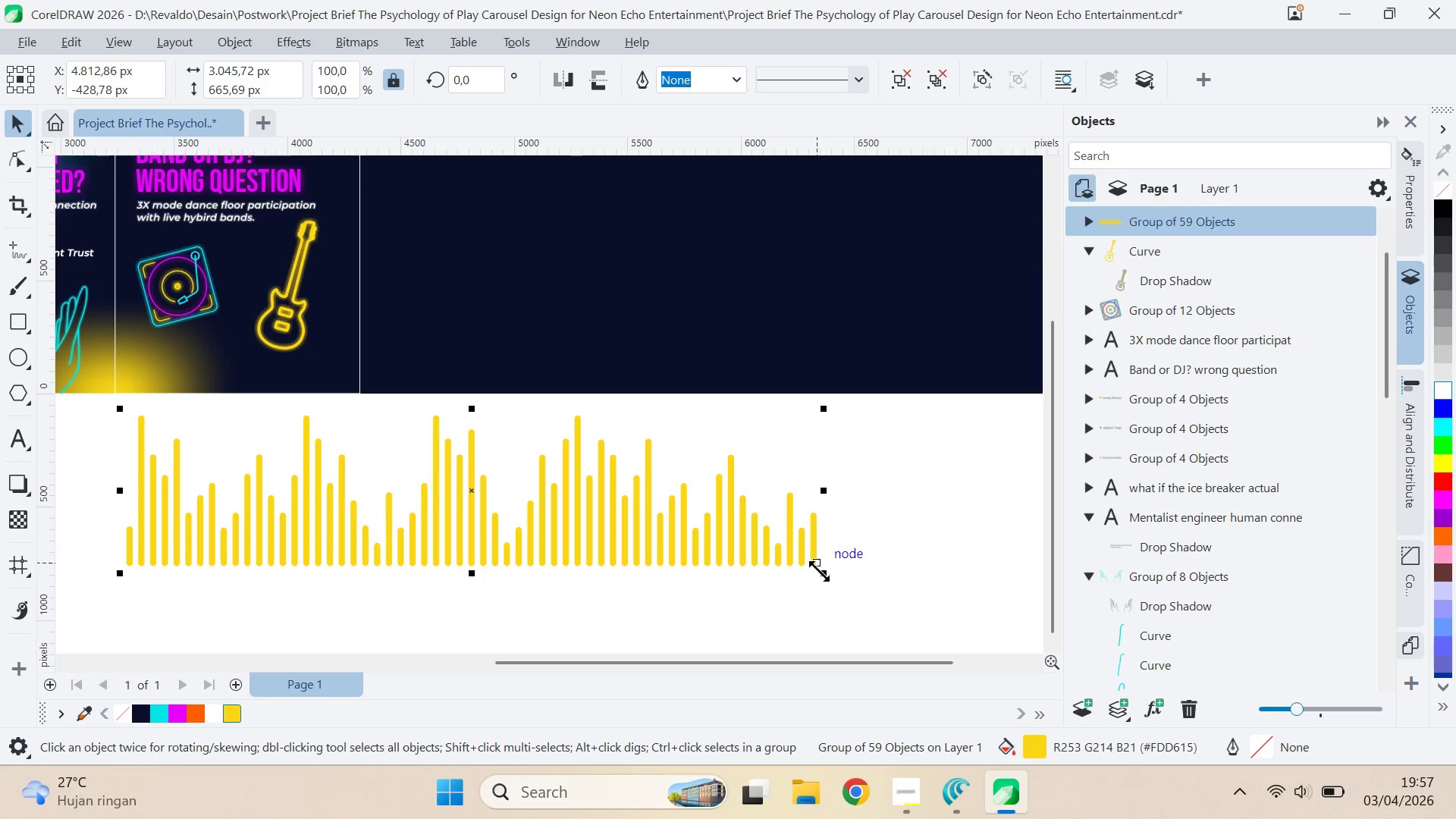 
left_click_drag(start_coordinate=[824, 573], to_coordinate=[475, 504])
 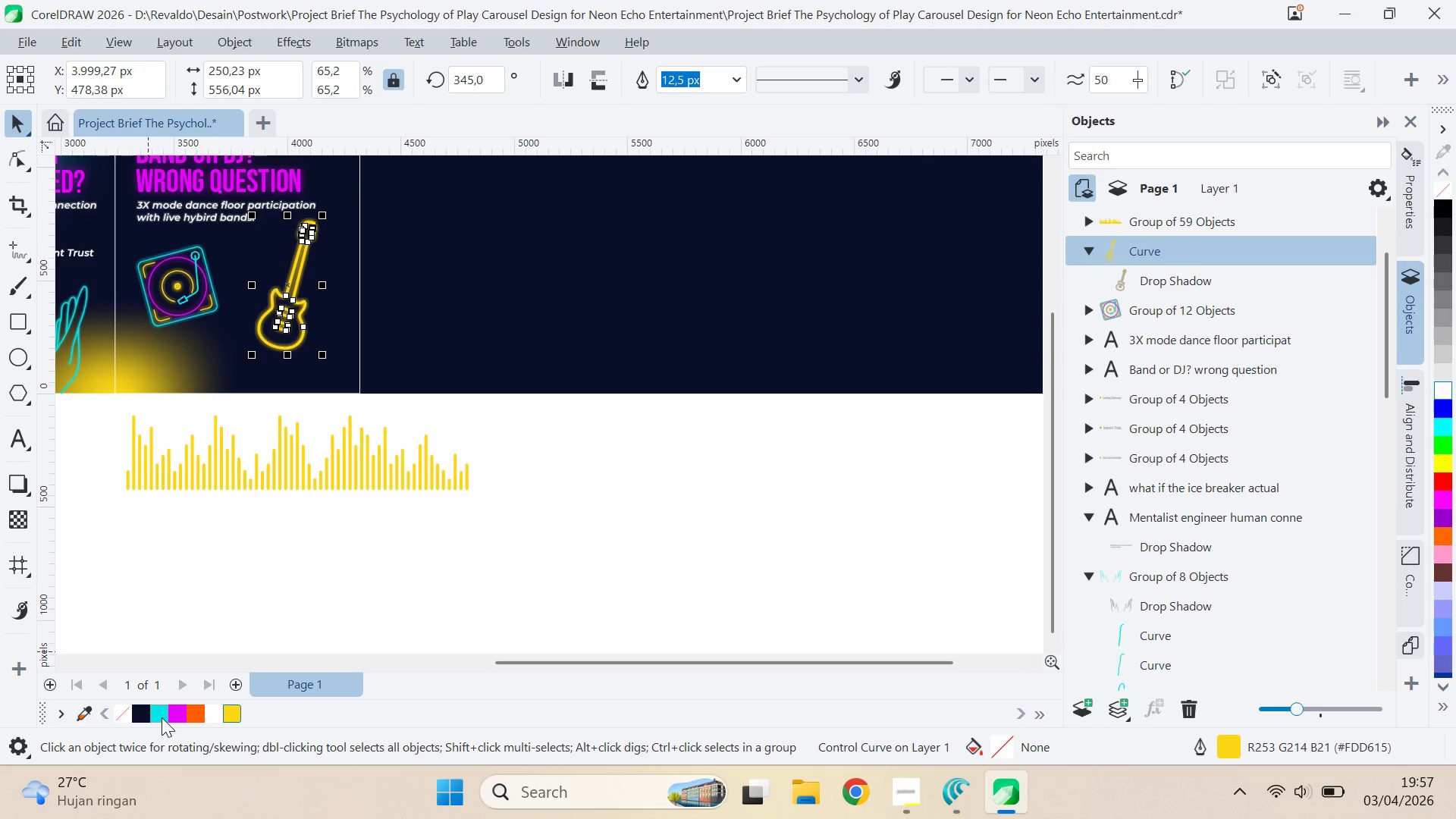 
key(Control+ControlLeft)
 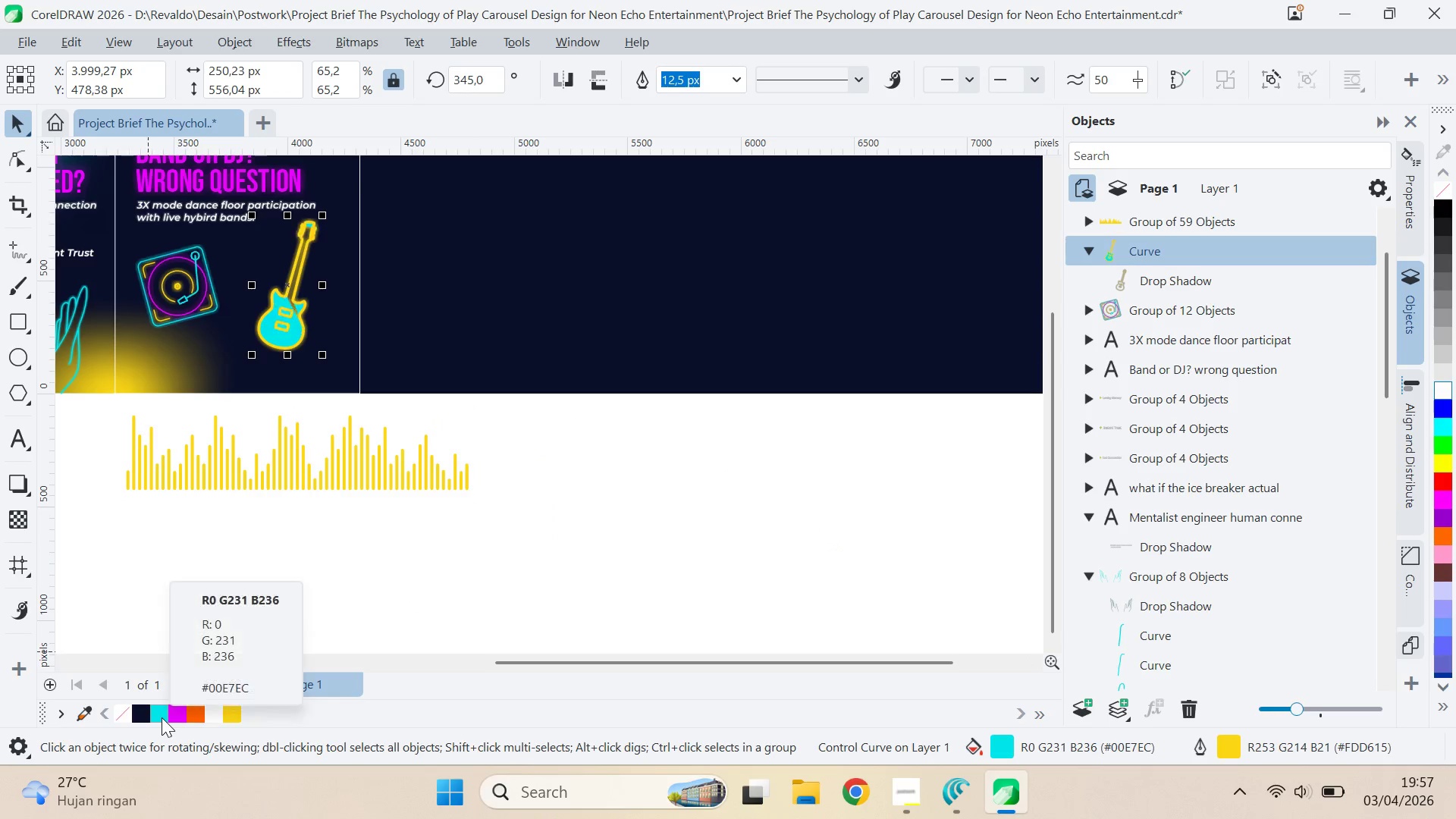 
key(Control+Z)
 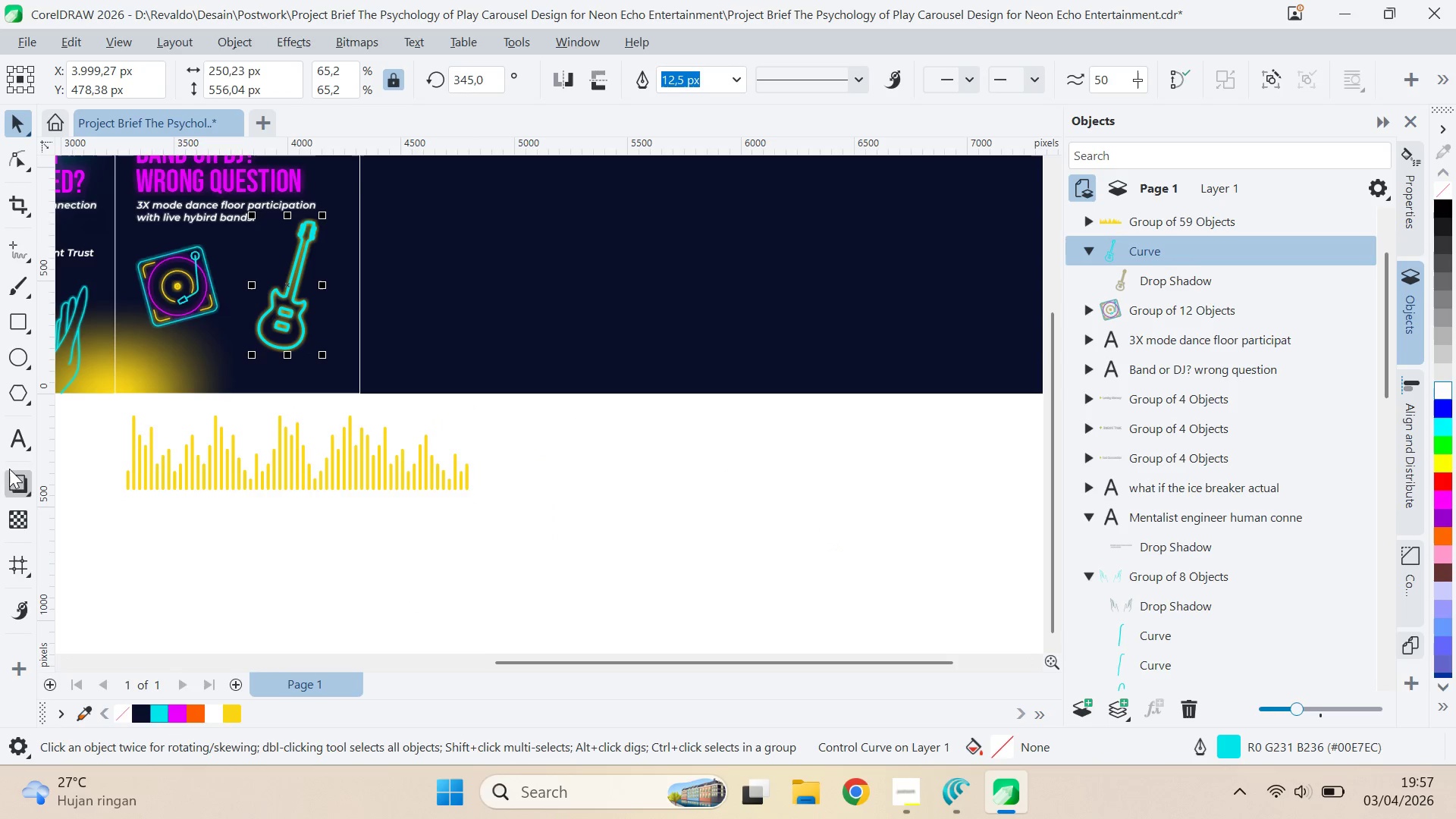 
double_click([14, 481])
 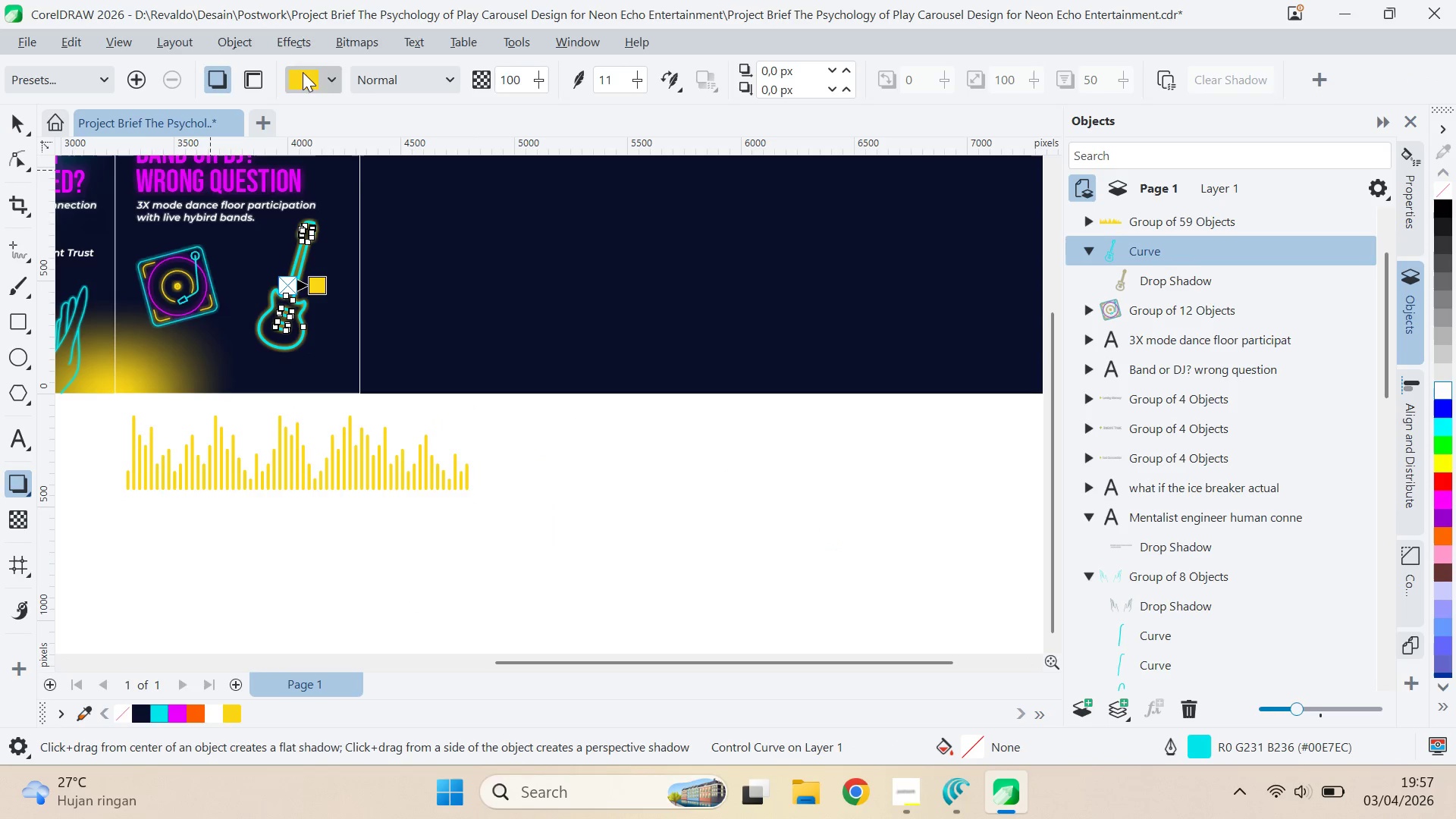 
left_click([314, 73])
 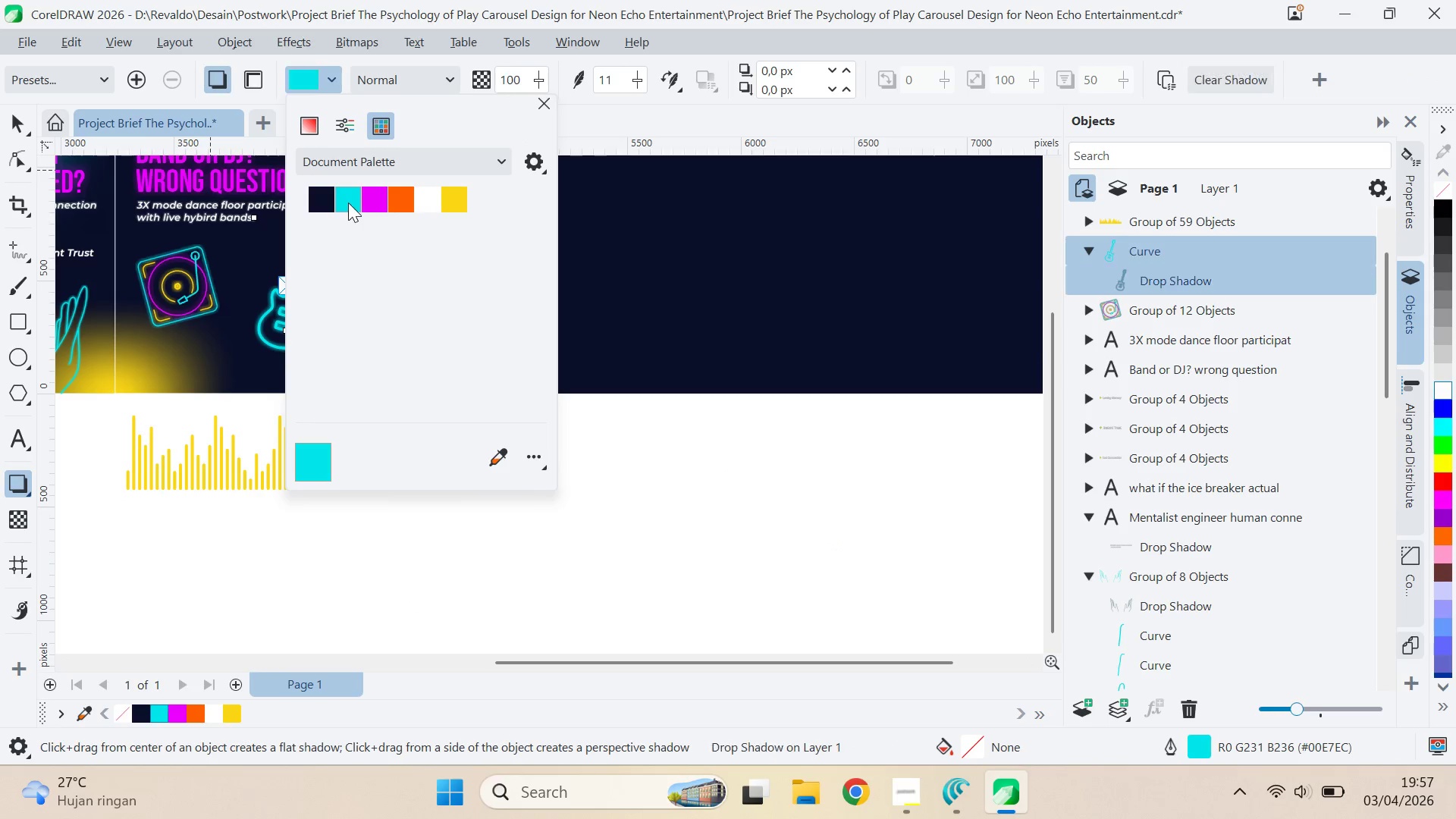 
key(V)
 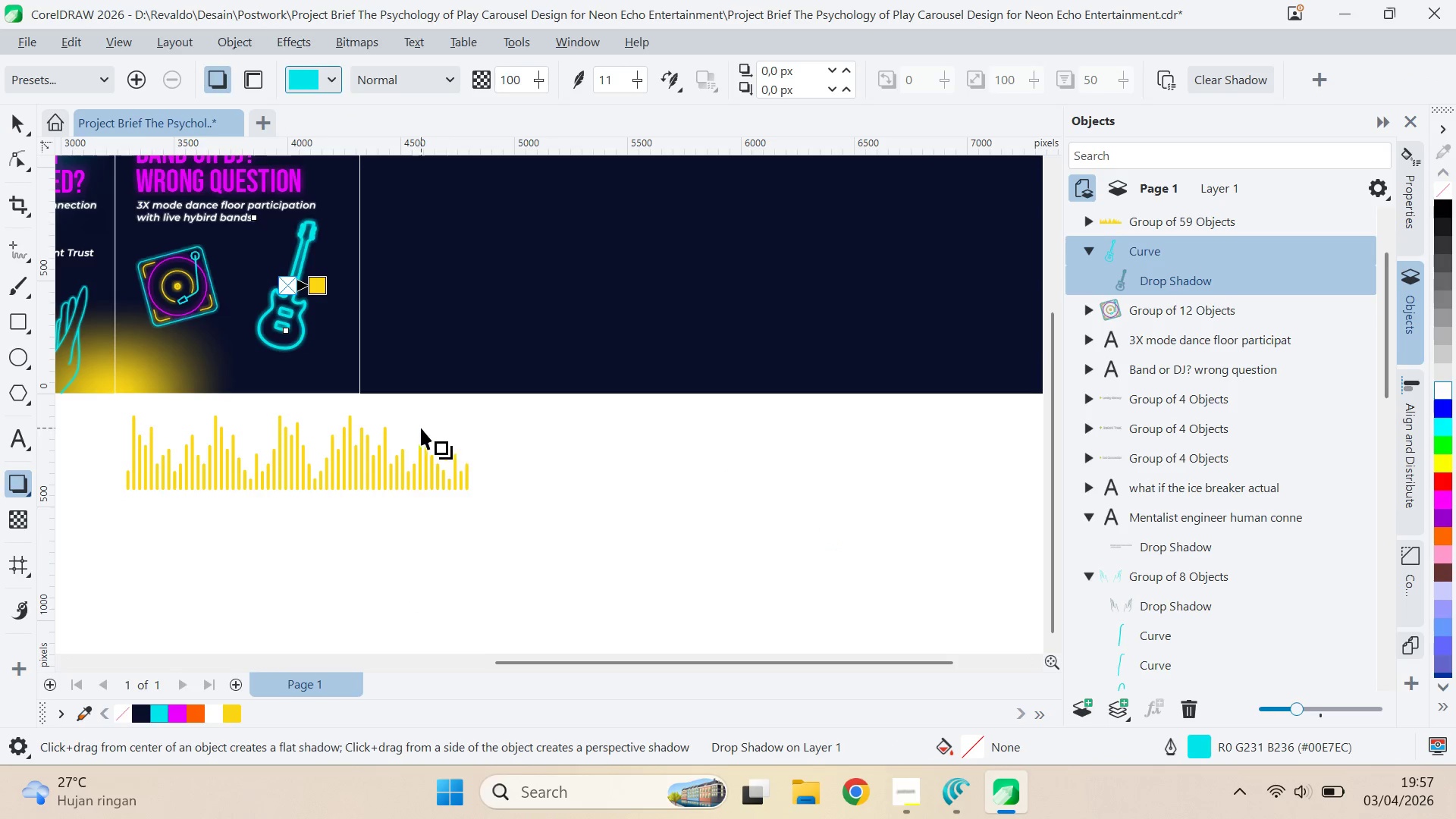 
left_click([434, 457])
 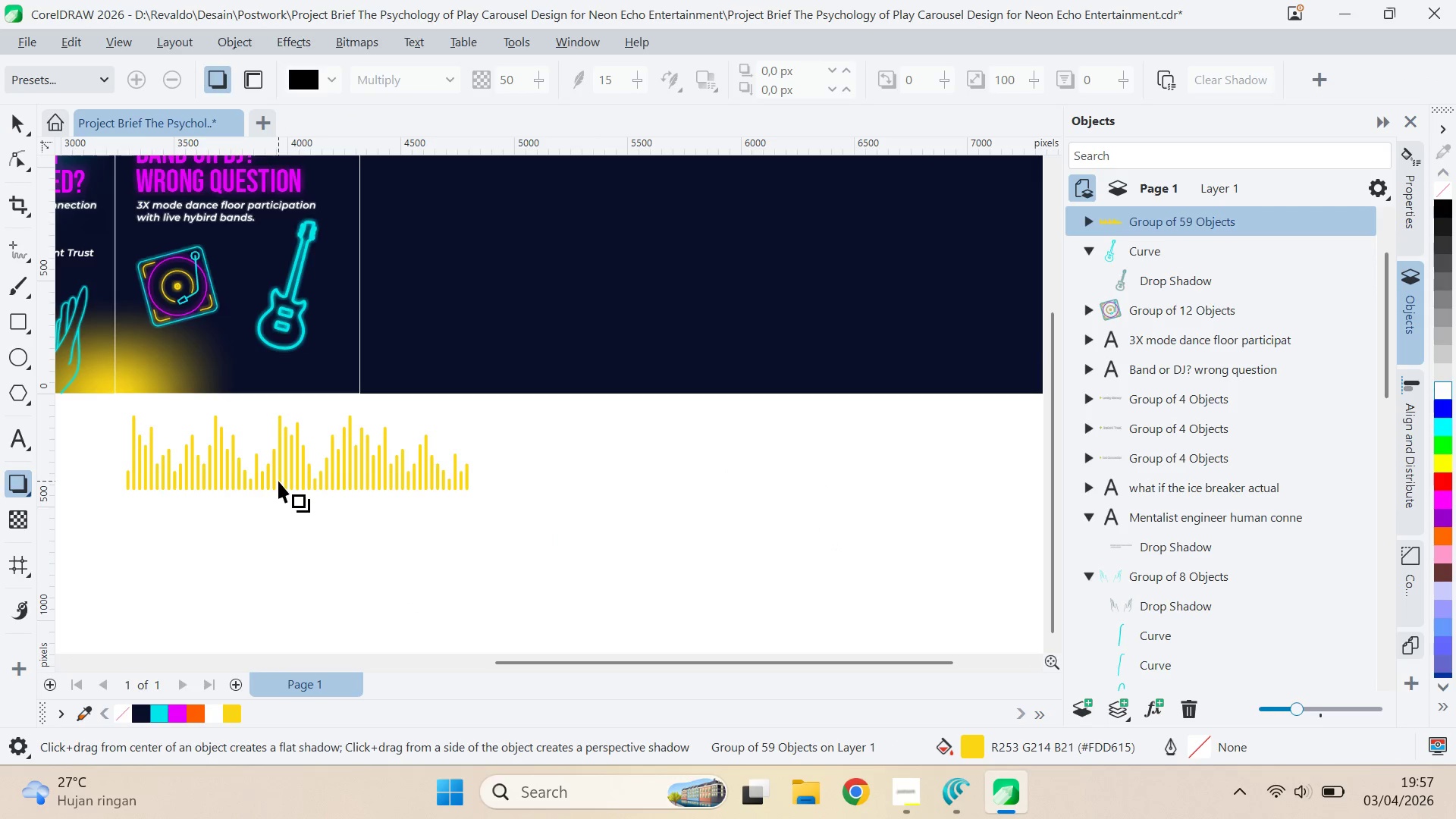 
key(V)
 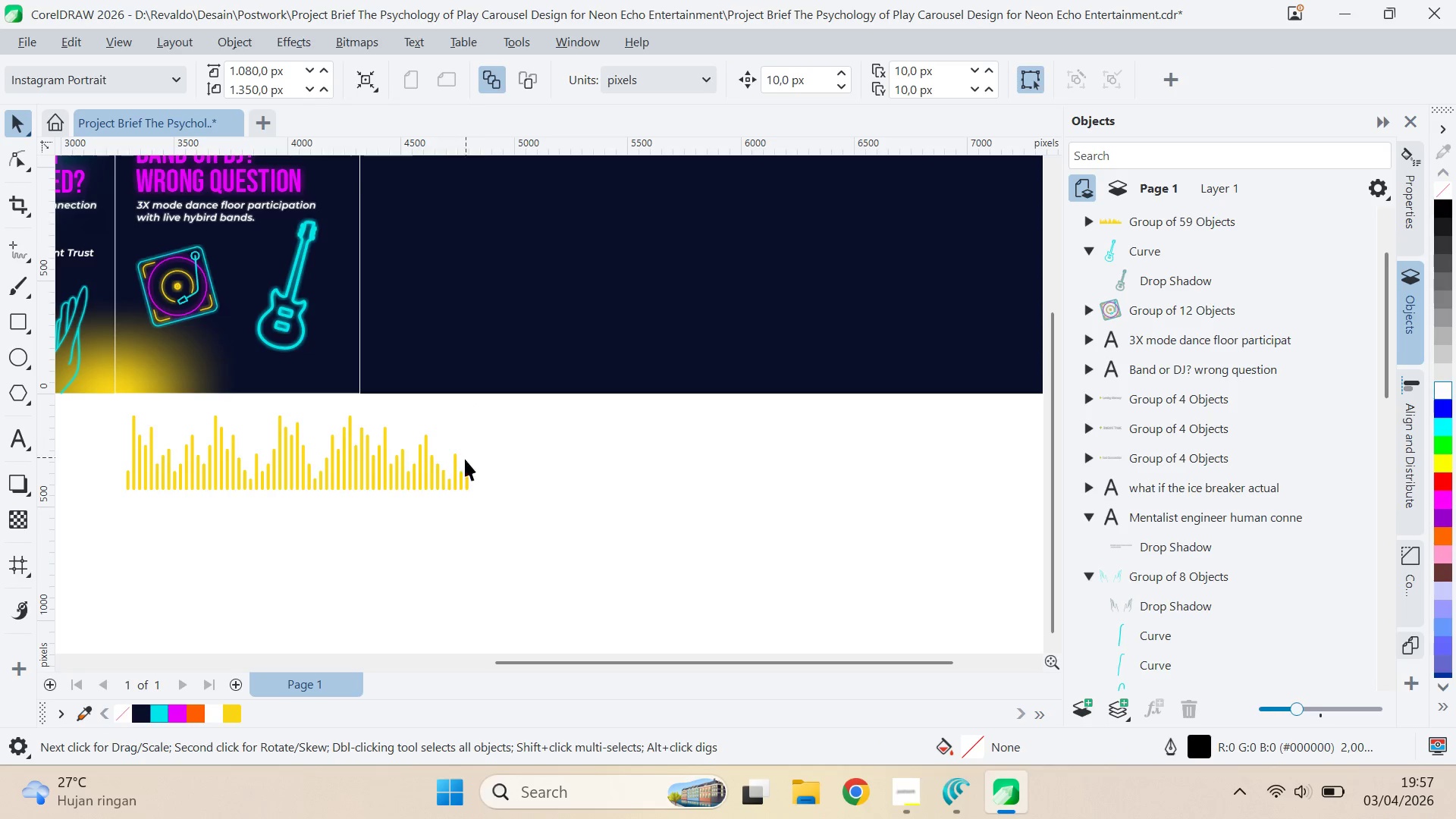 
left_click_drag(start_coordinate=[480, 403], to_coordinate=[579, 434])
 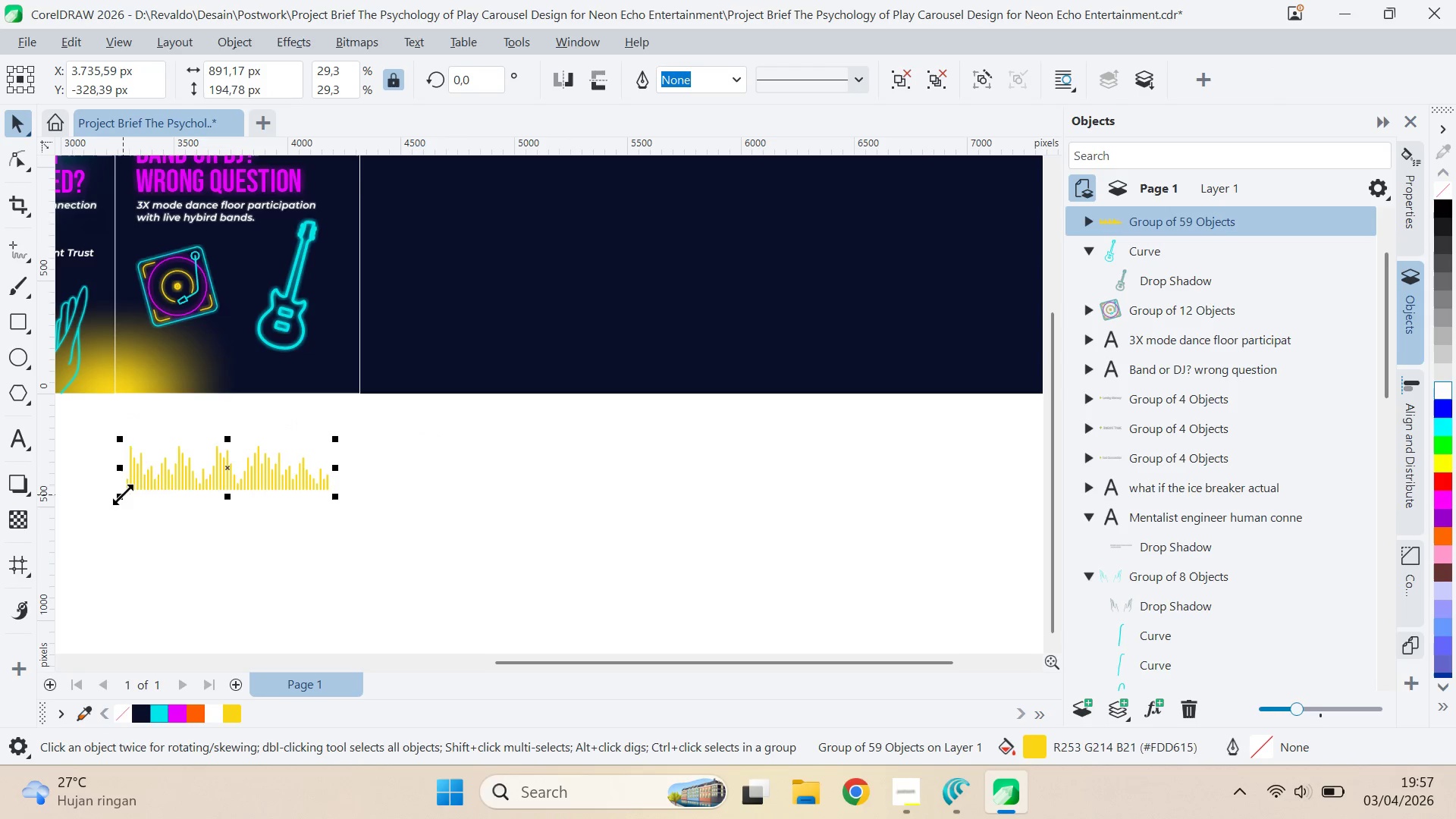 
left_click_drag(start_coordinate=[123, 491], to_coordinate=[113, 408])
 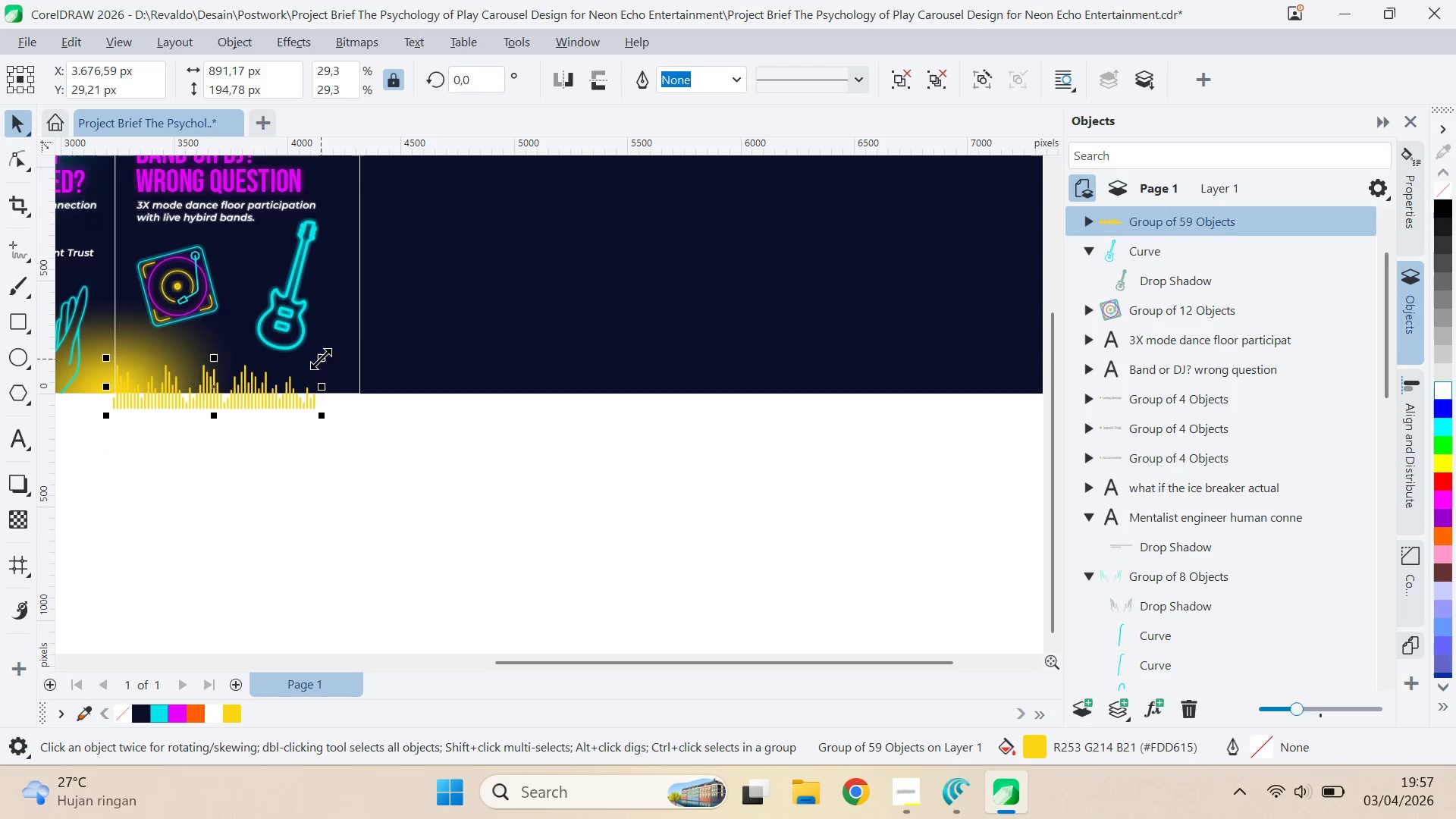 
left_click_drag(start_coordinate=[321, 359], to_coordinate=[511, 322])
 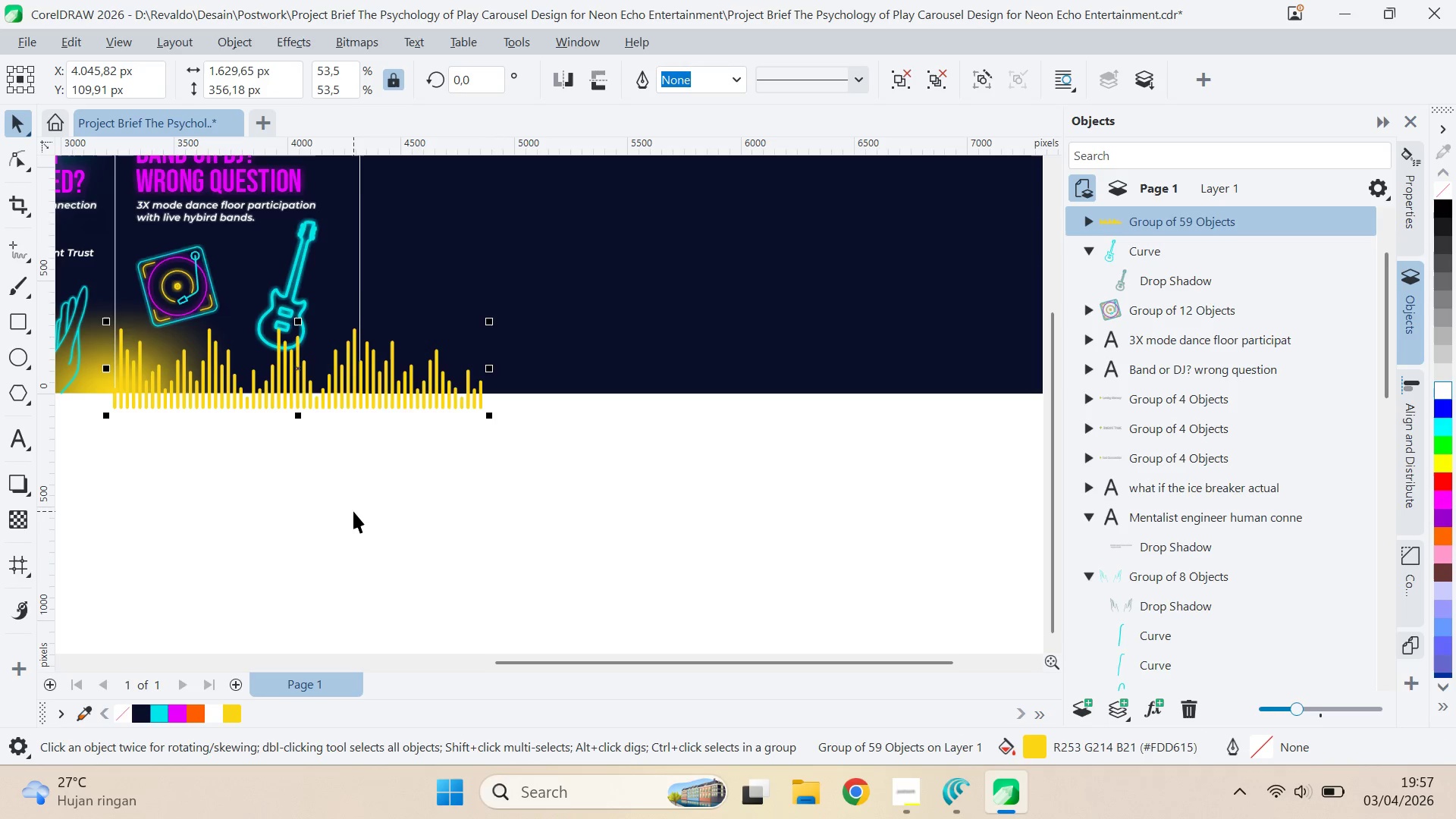 
left_click([353, 511])
 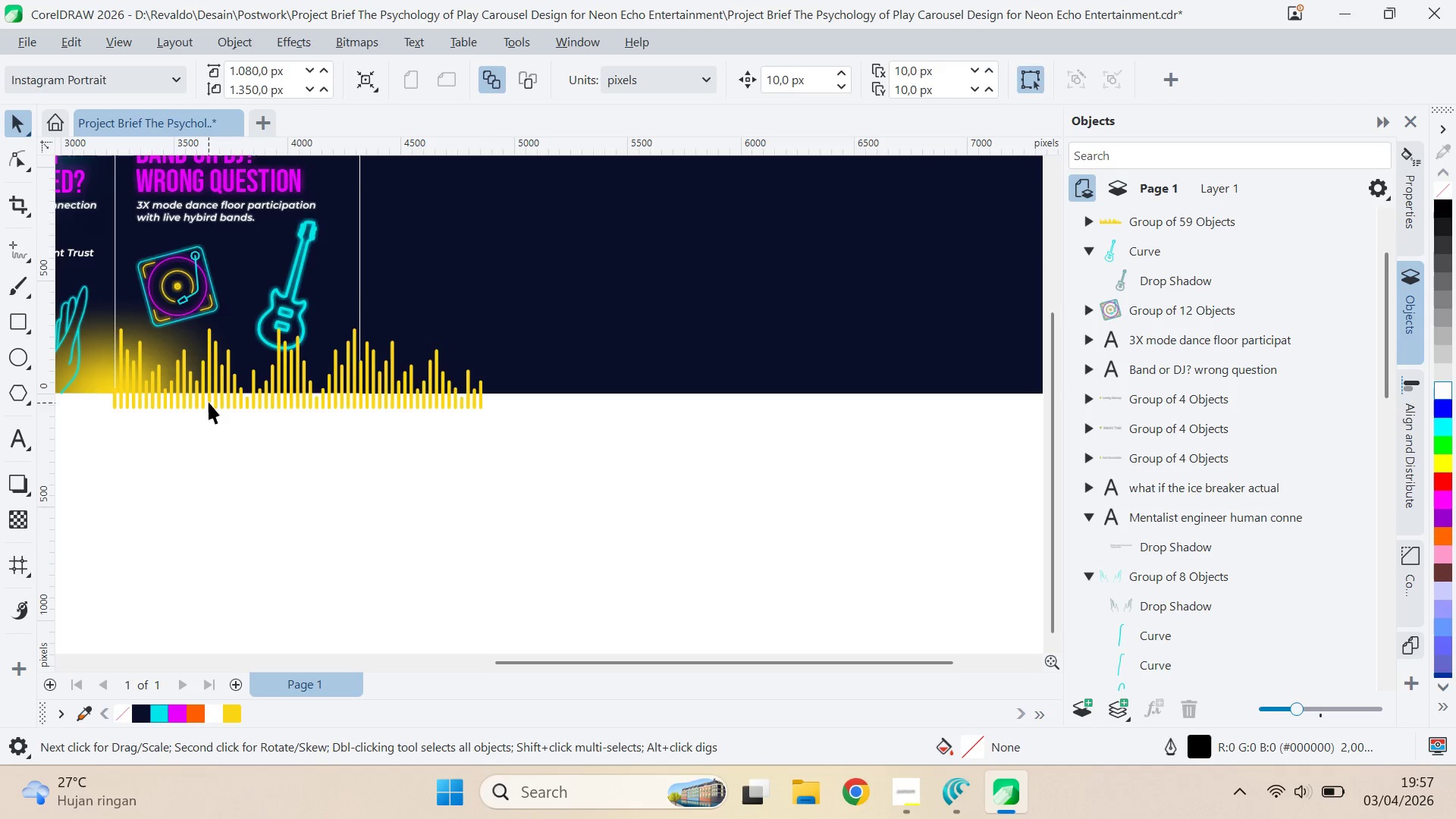 
left_click_drag(start_coordinate=[212, 397], to_coordinate=[215, 396])
 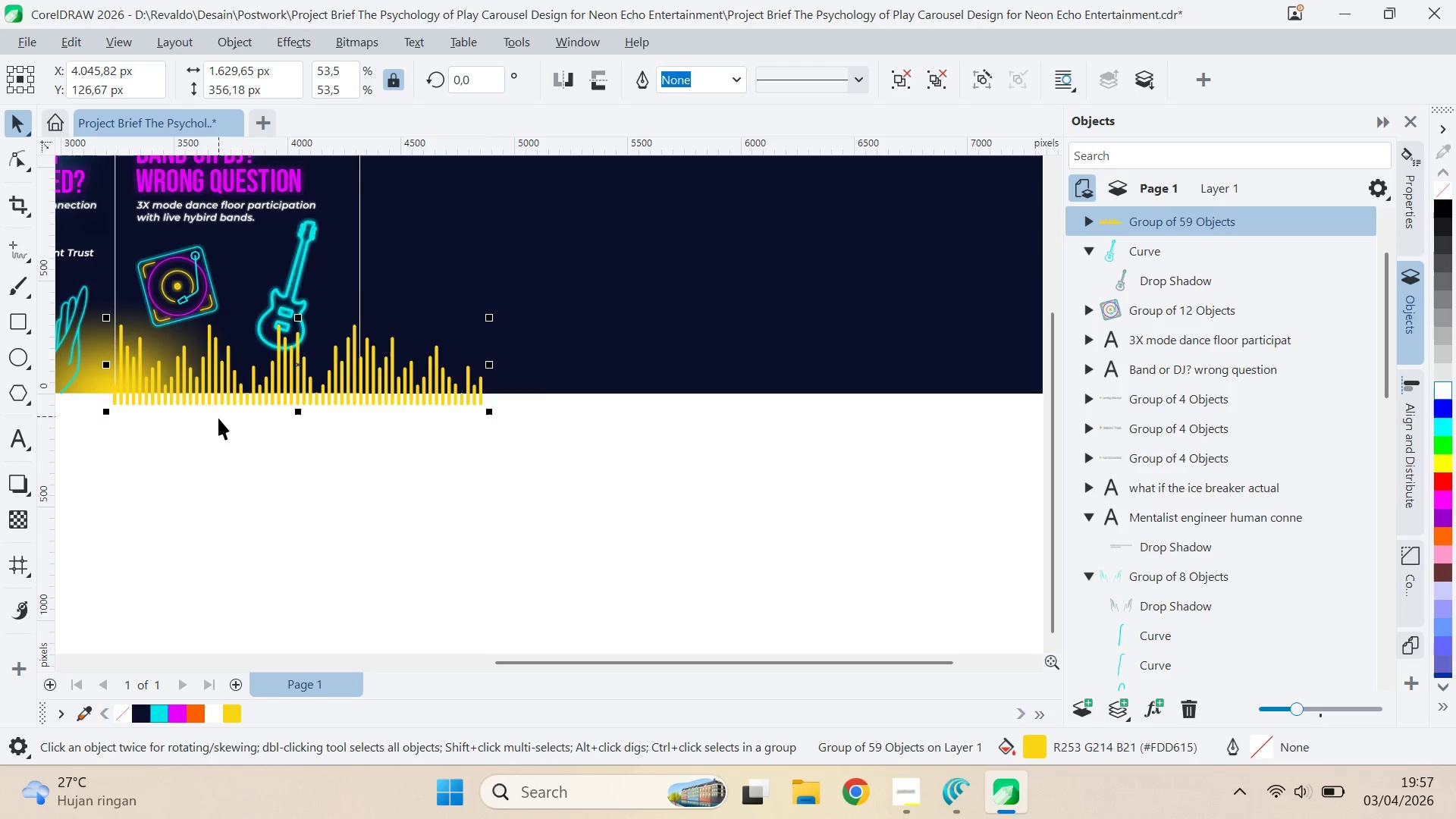 
hold_key(key=ShiftLeft, duration=1.5)
 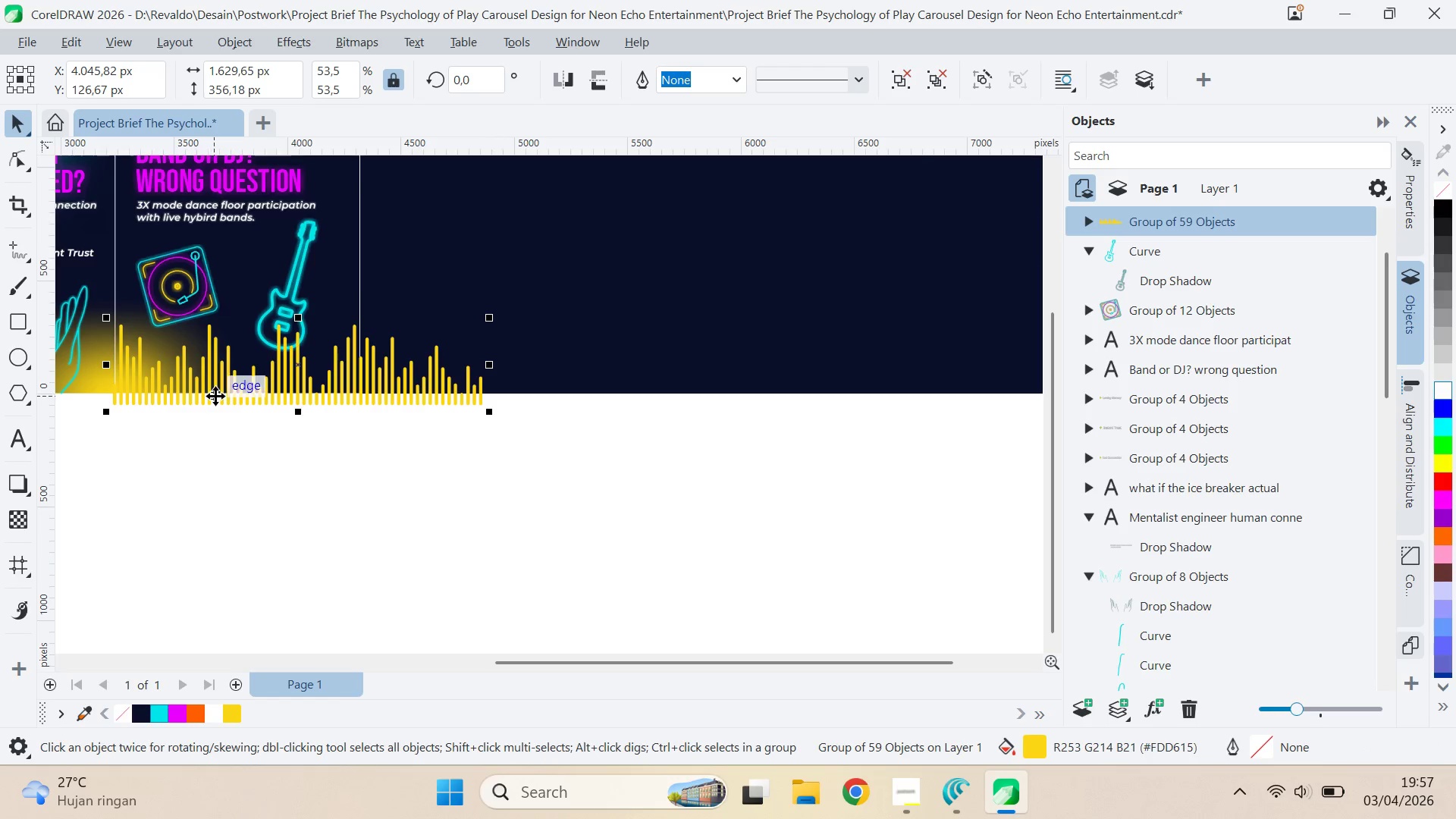 
key(Shift+ShiftLeft)
 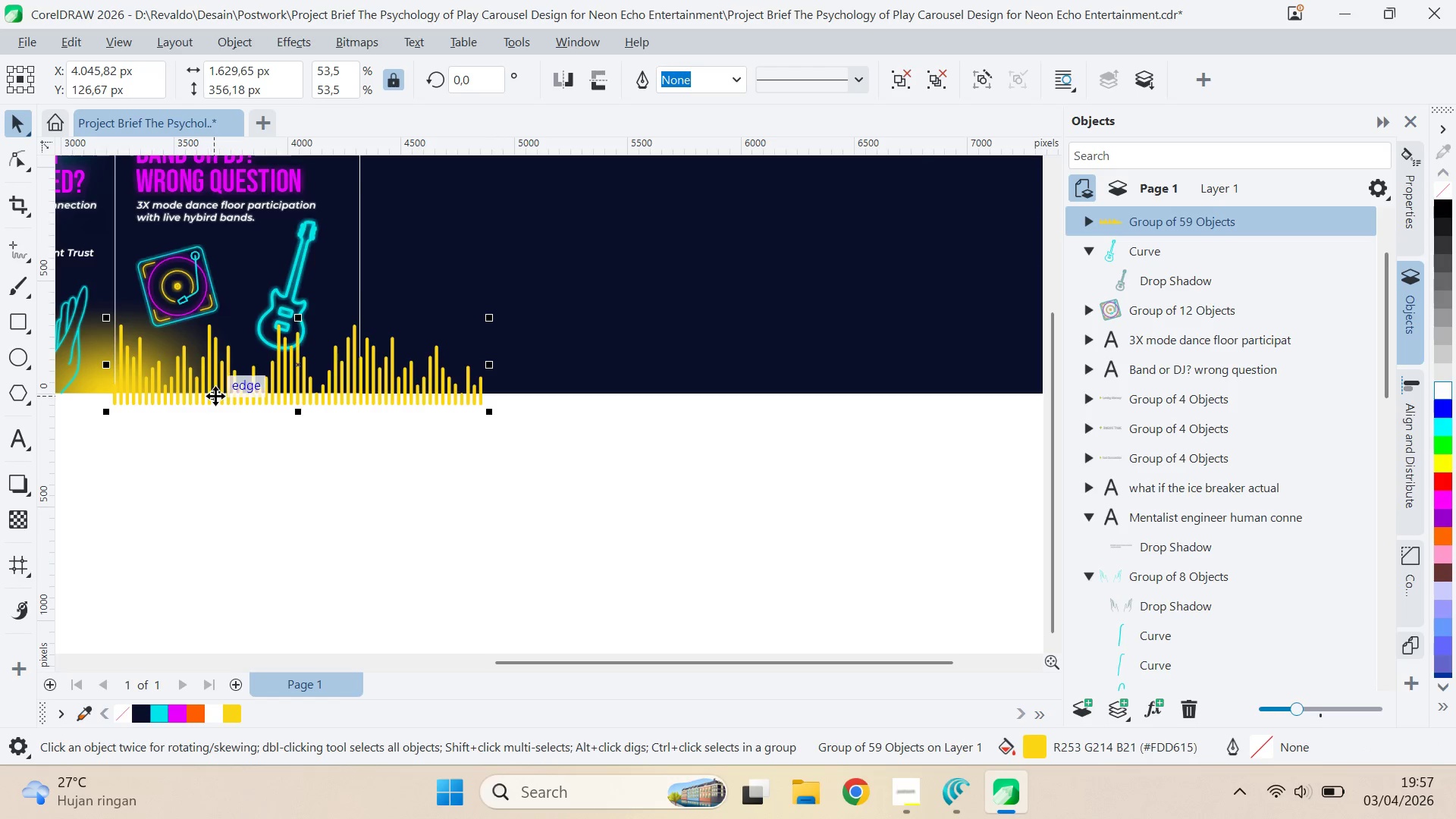 
key(Shift+ShiftLeft)
 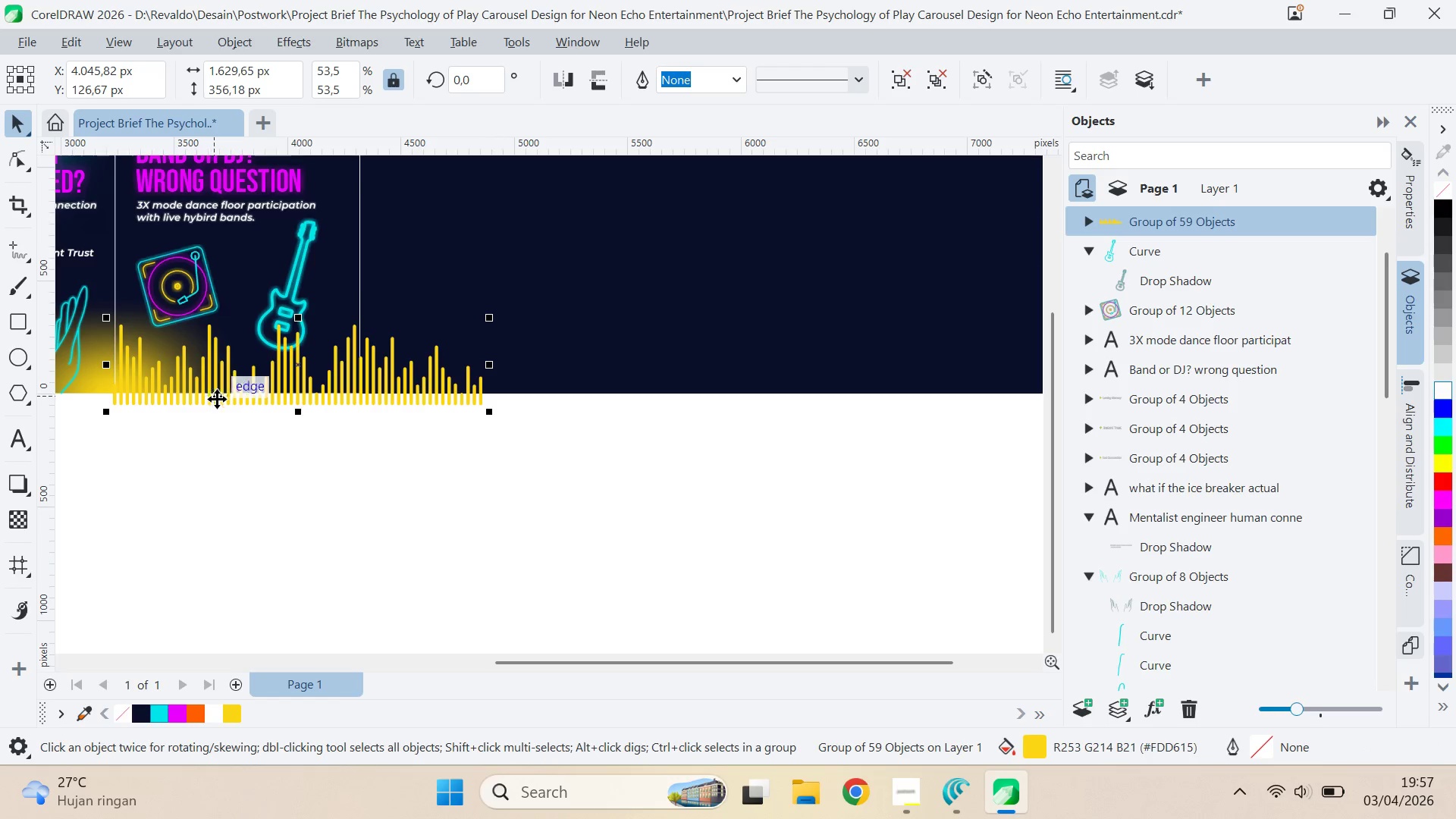 
key(Shift+ShiftLeft)
 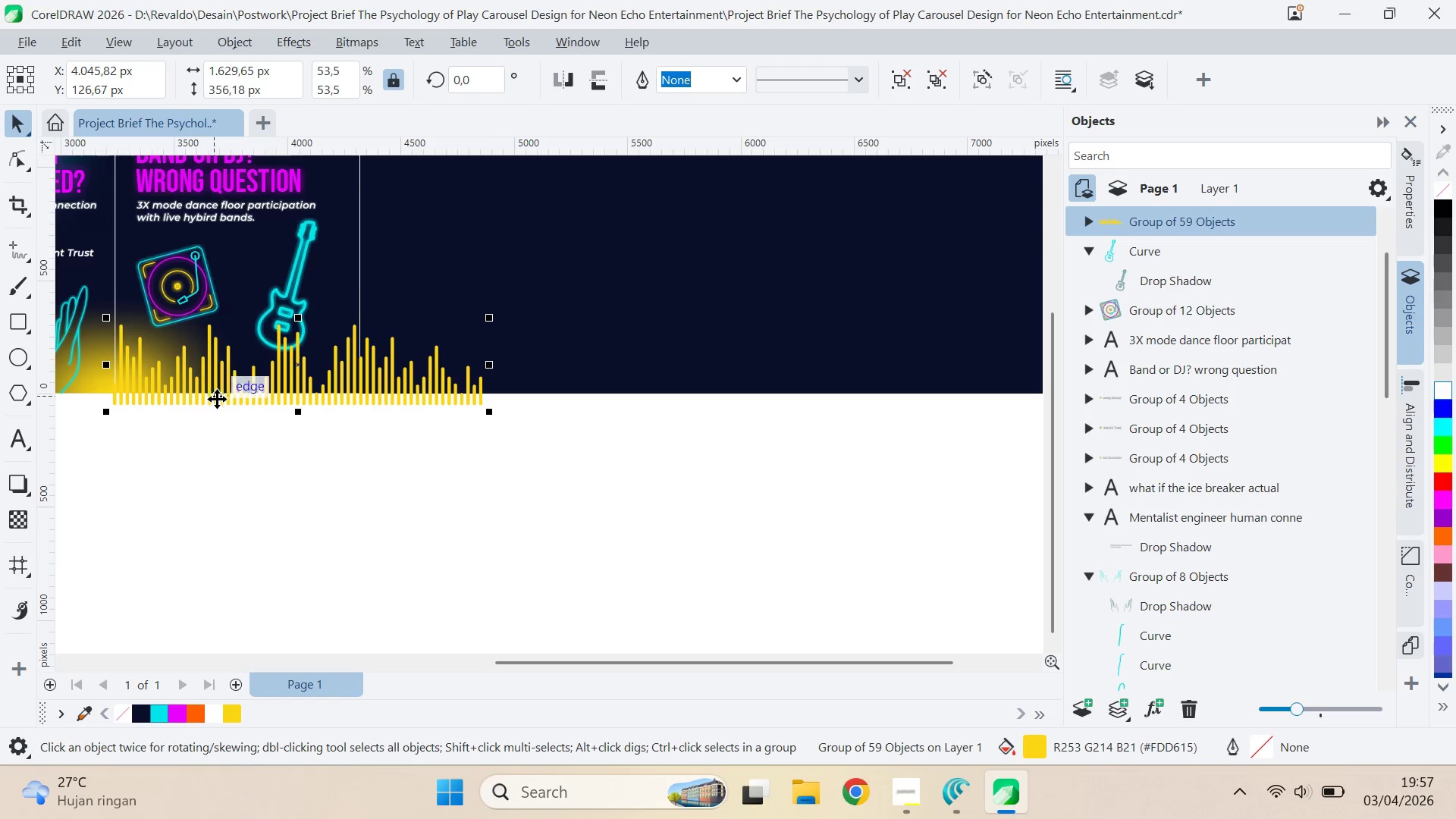 
key(Shift+ShiftLeft)
 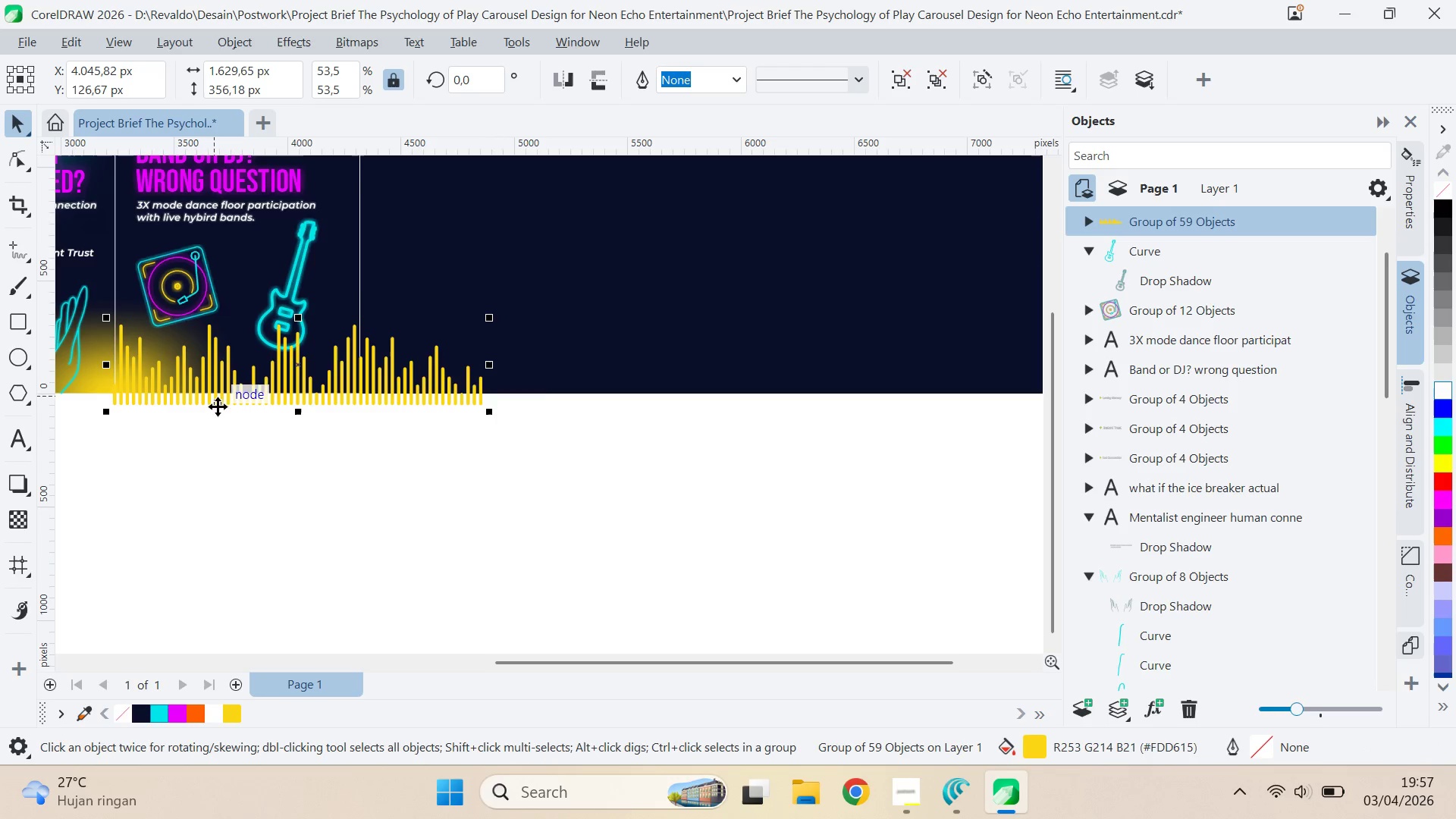 
key(Shift+ShiftLeft)
 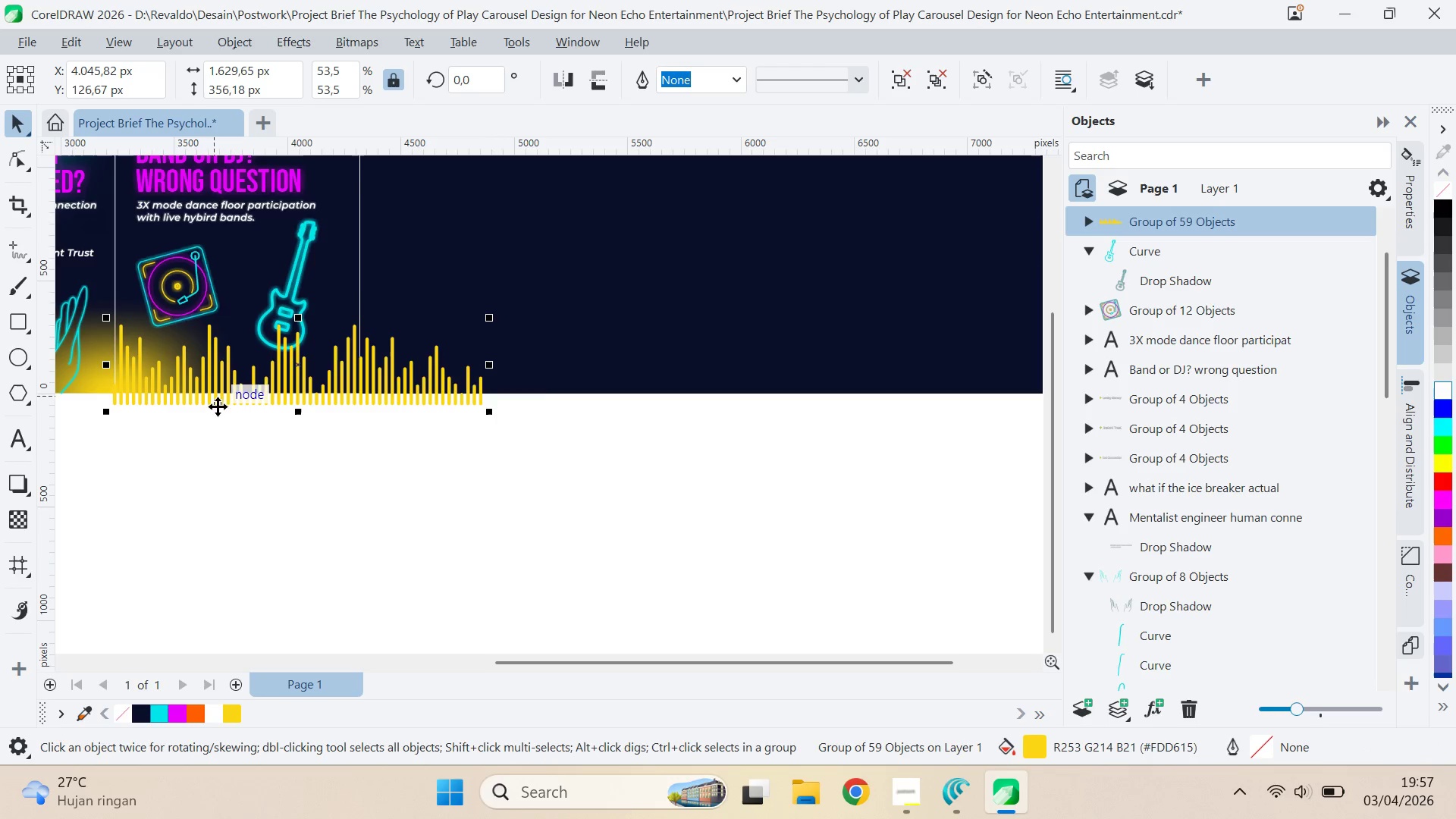 
key(Shift+ShiftLeft)
 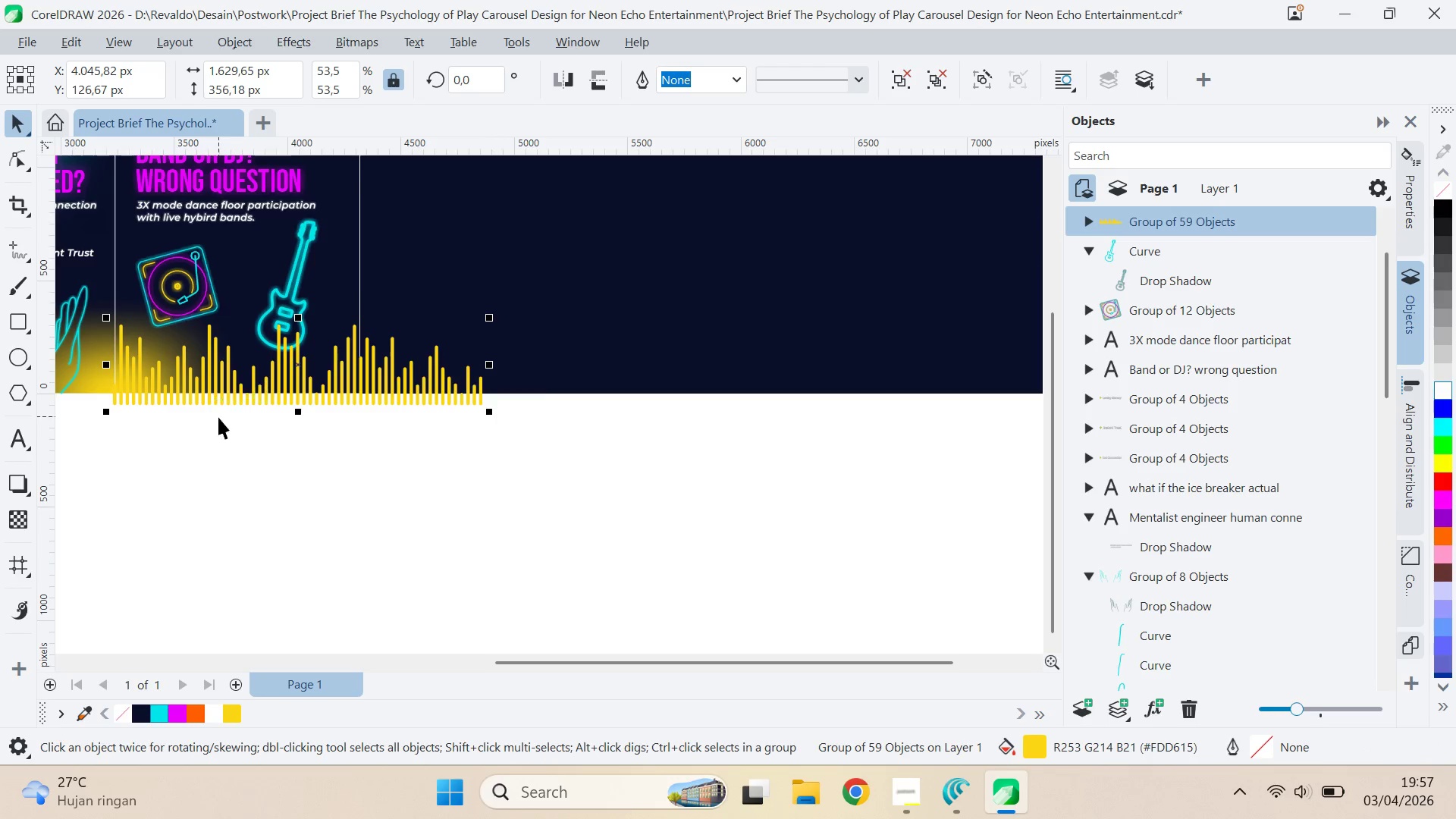 
key(Shift+ShiftLeft)
 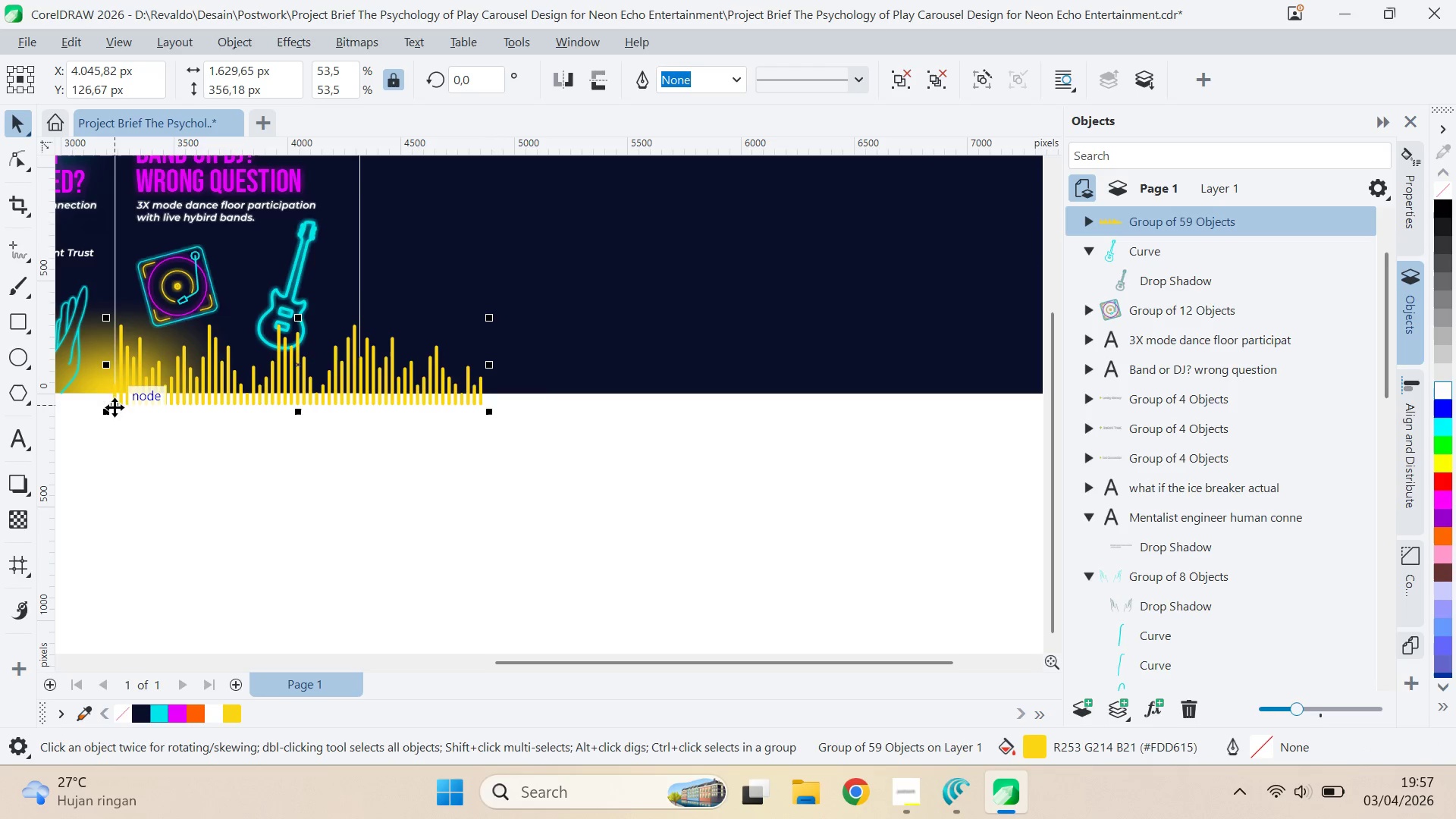 
left_click_drag(start_coordinate=[208, 386], to_coordinate=[208, 396])
 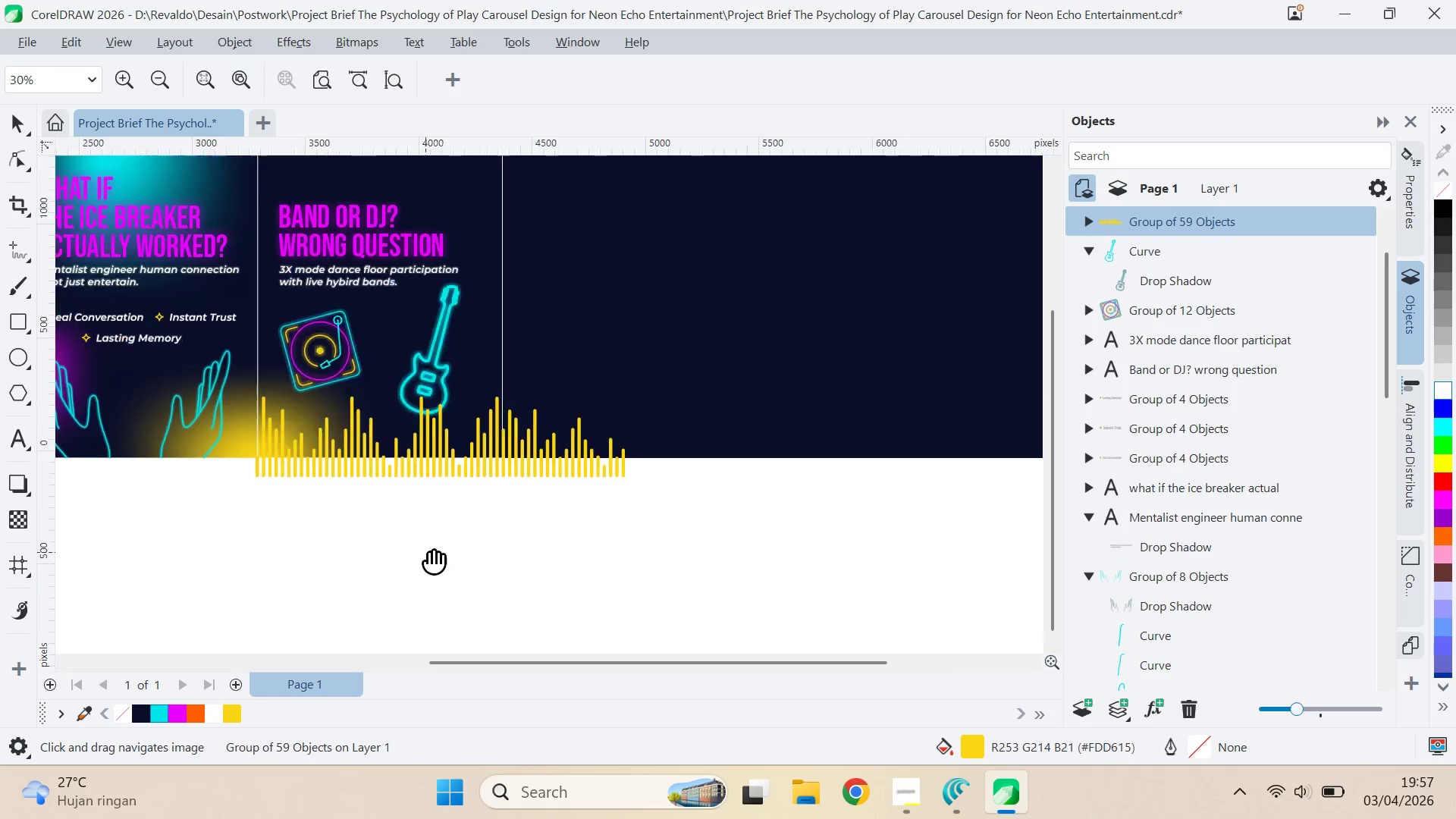 
hold_key(key=ShiftLeft, duration=1.02)
 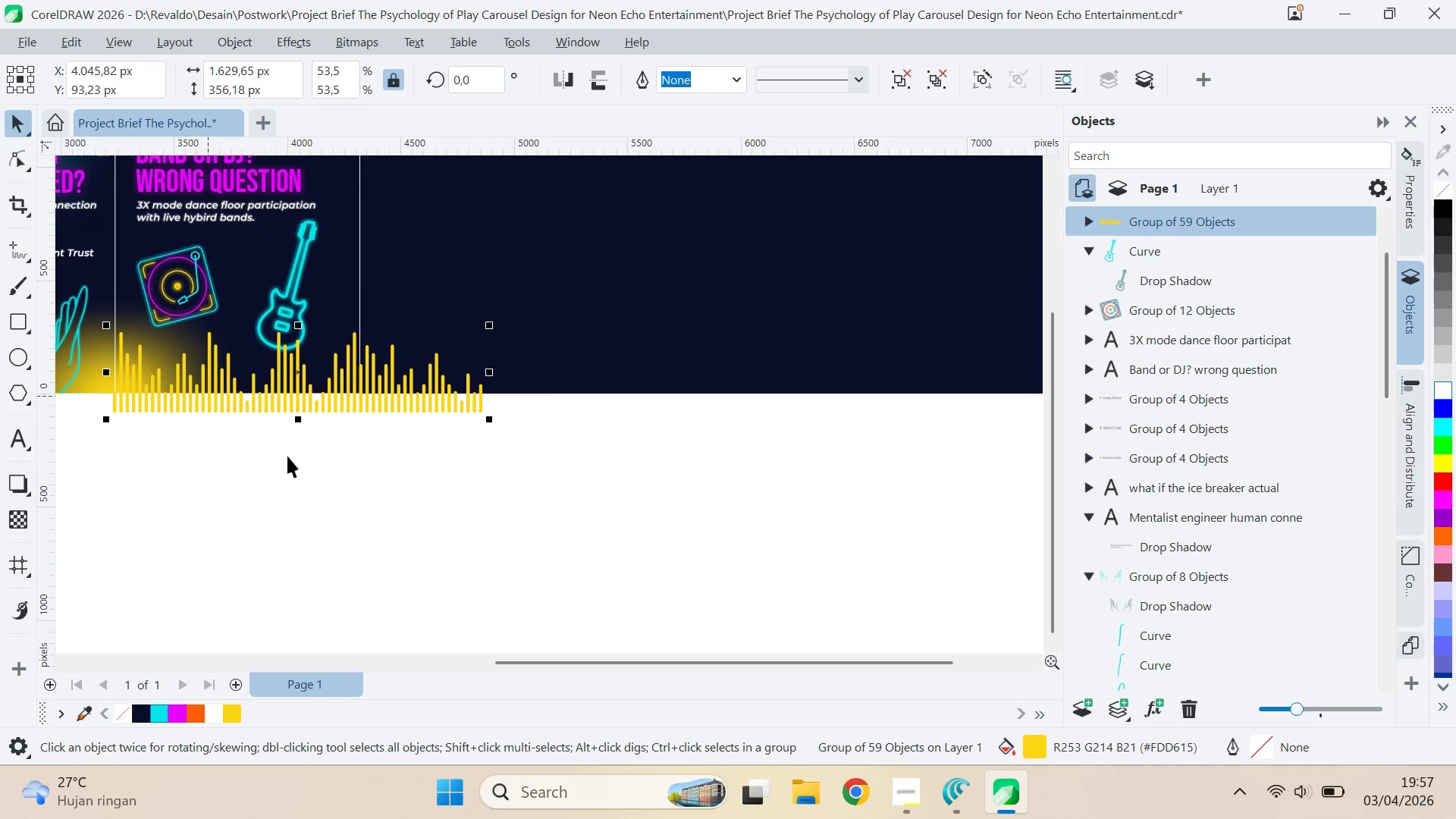 
type(qv)
 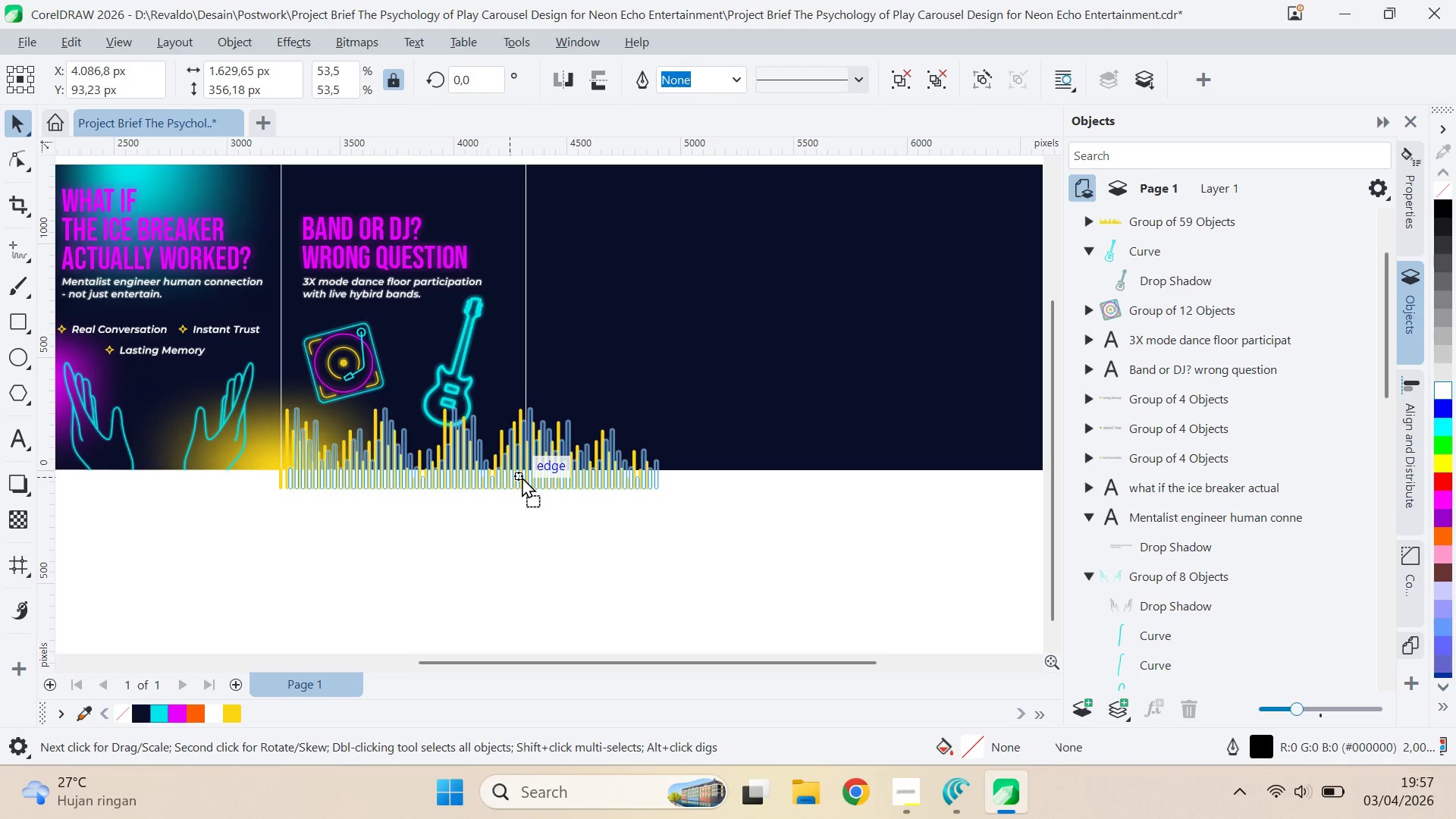 
left_click_drag(start_coordinate=[283, 488], to_coordinate=[449, 564])
 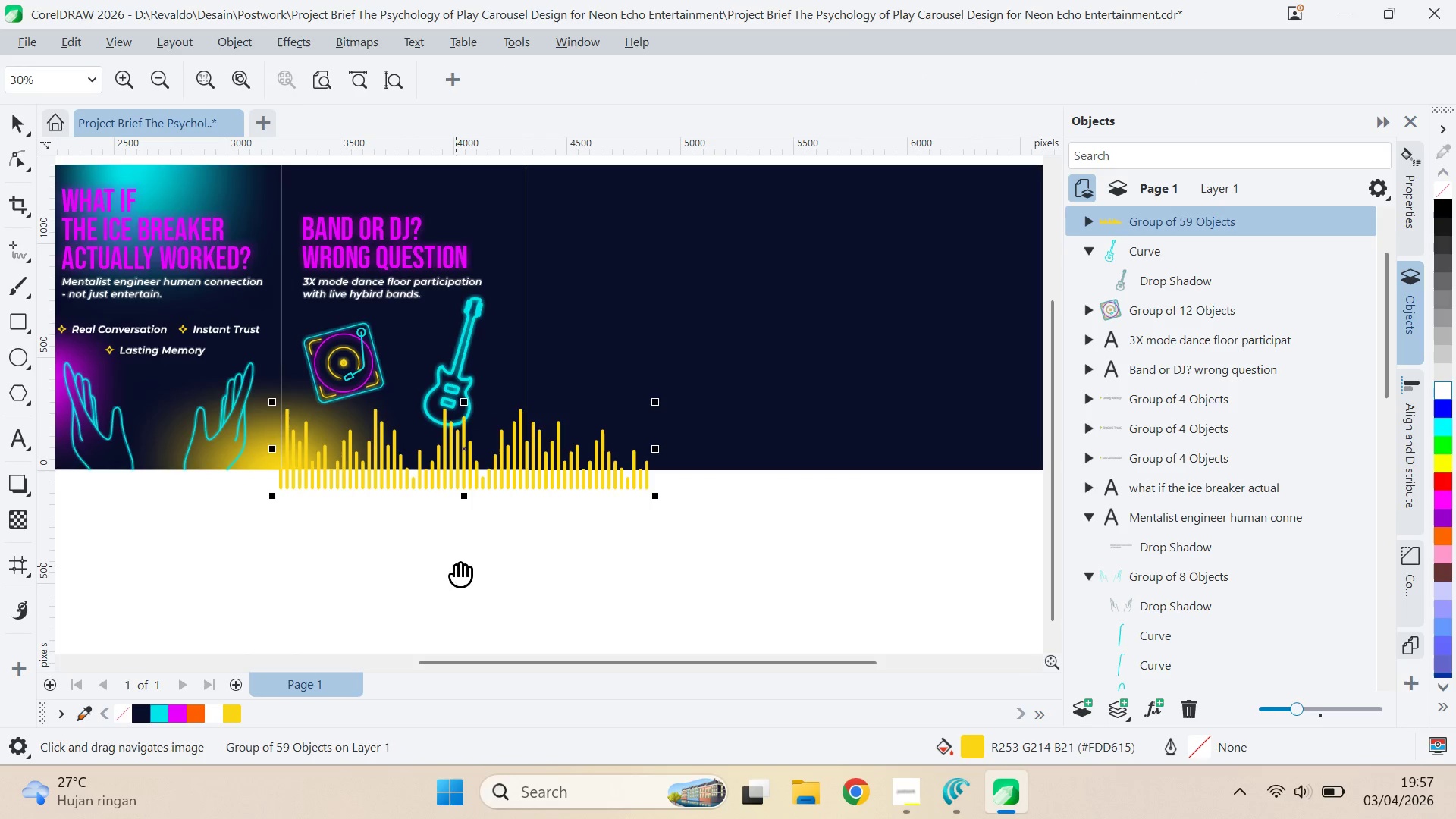 
left_click_drag(start_coordinate=[485, 573], to_coordinate=[486, 561])
 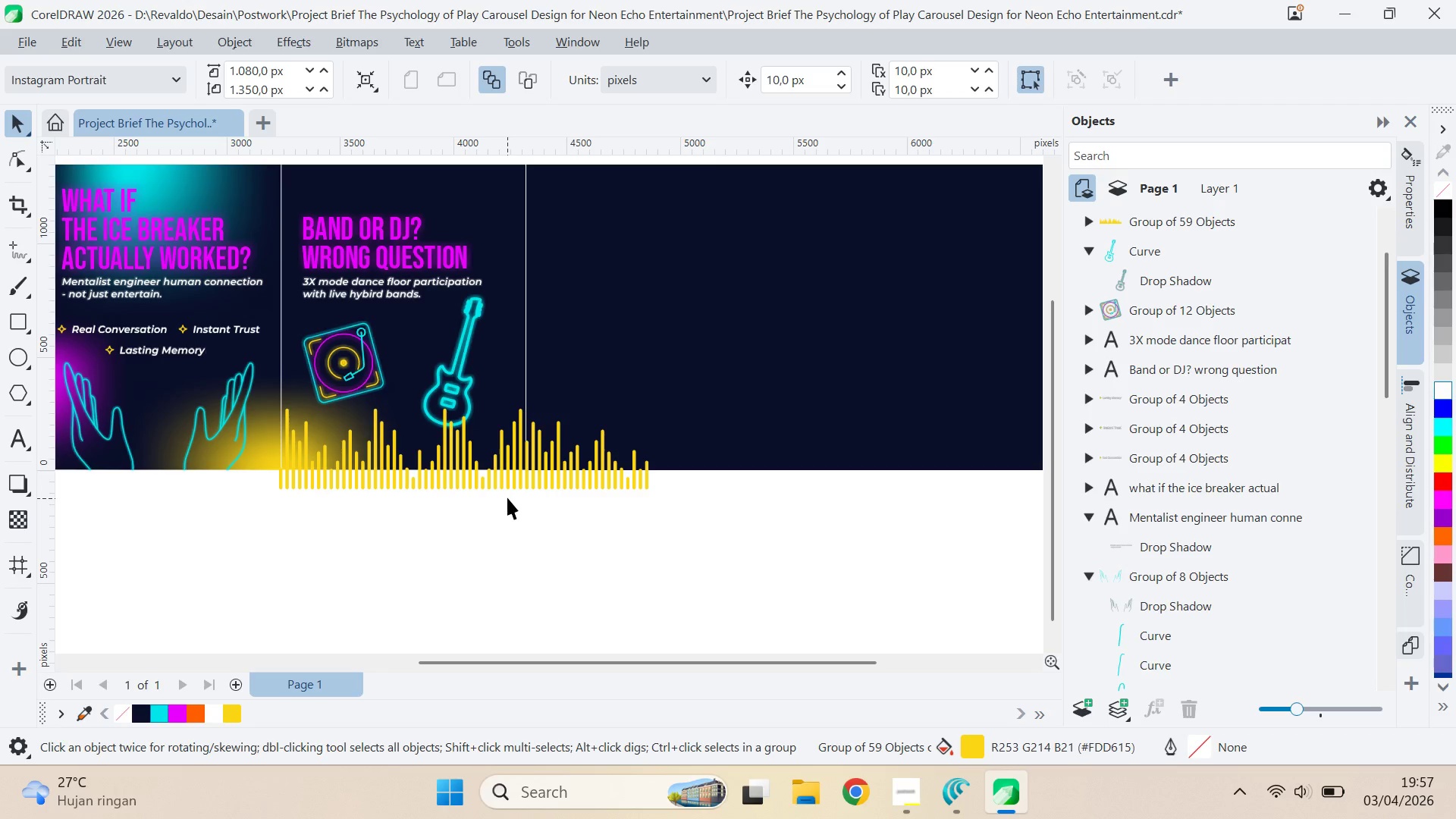 
left_click_drag(start_coordinate=[507, 497], to_coordinate=[517, 494])
 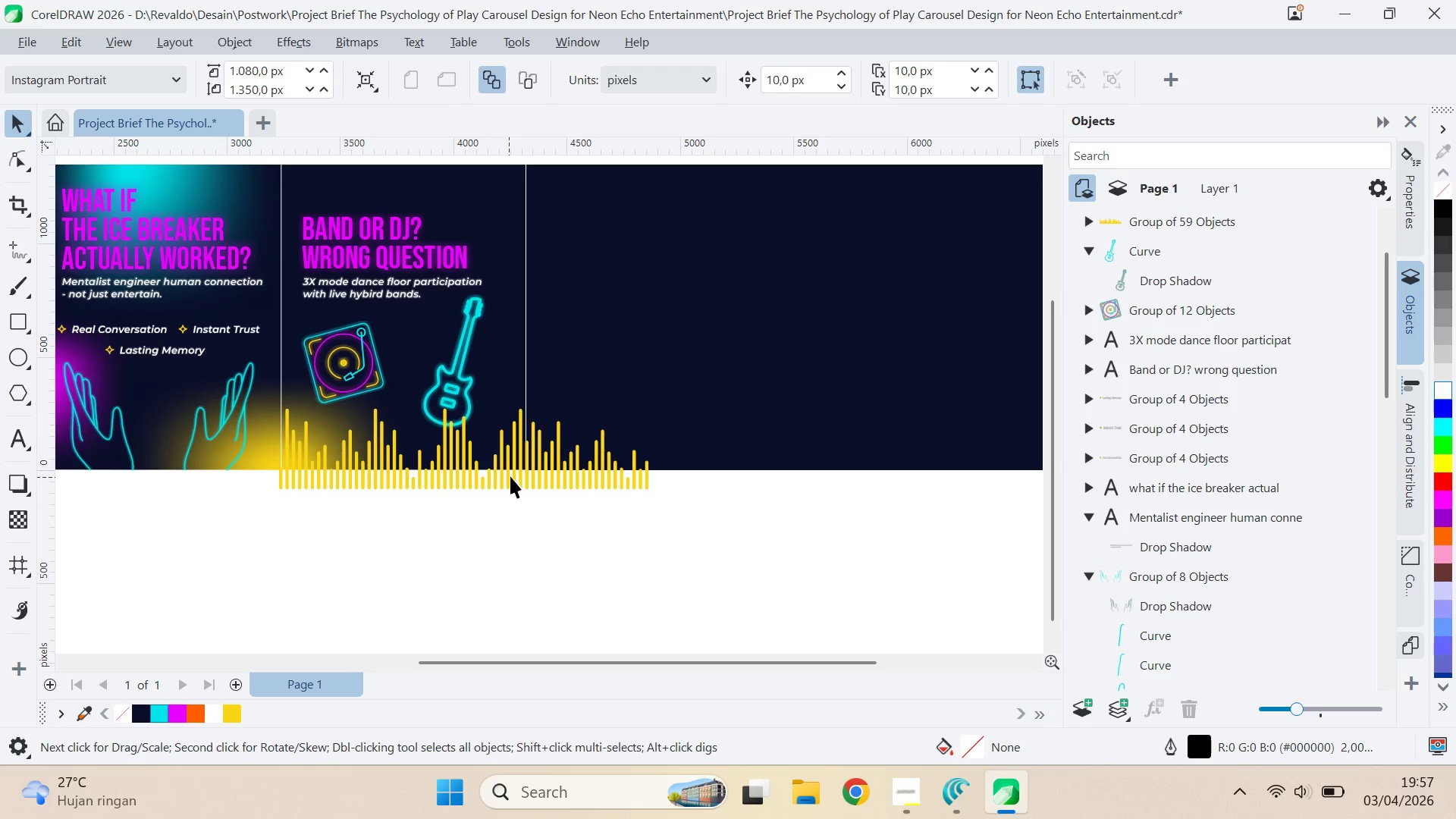 
left_click_drag(start_coordinate=[509, 477], to_coordinate=[515, 475])
 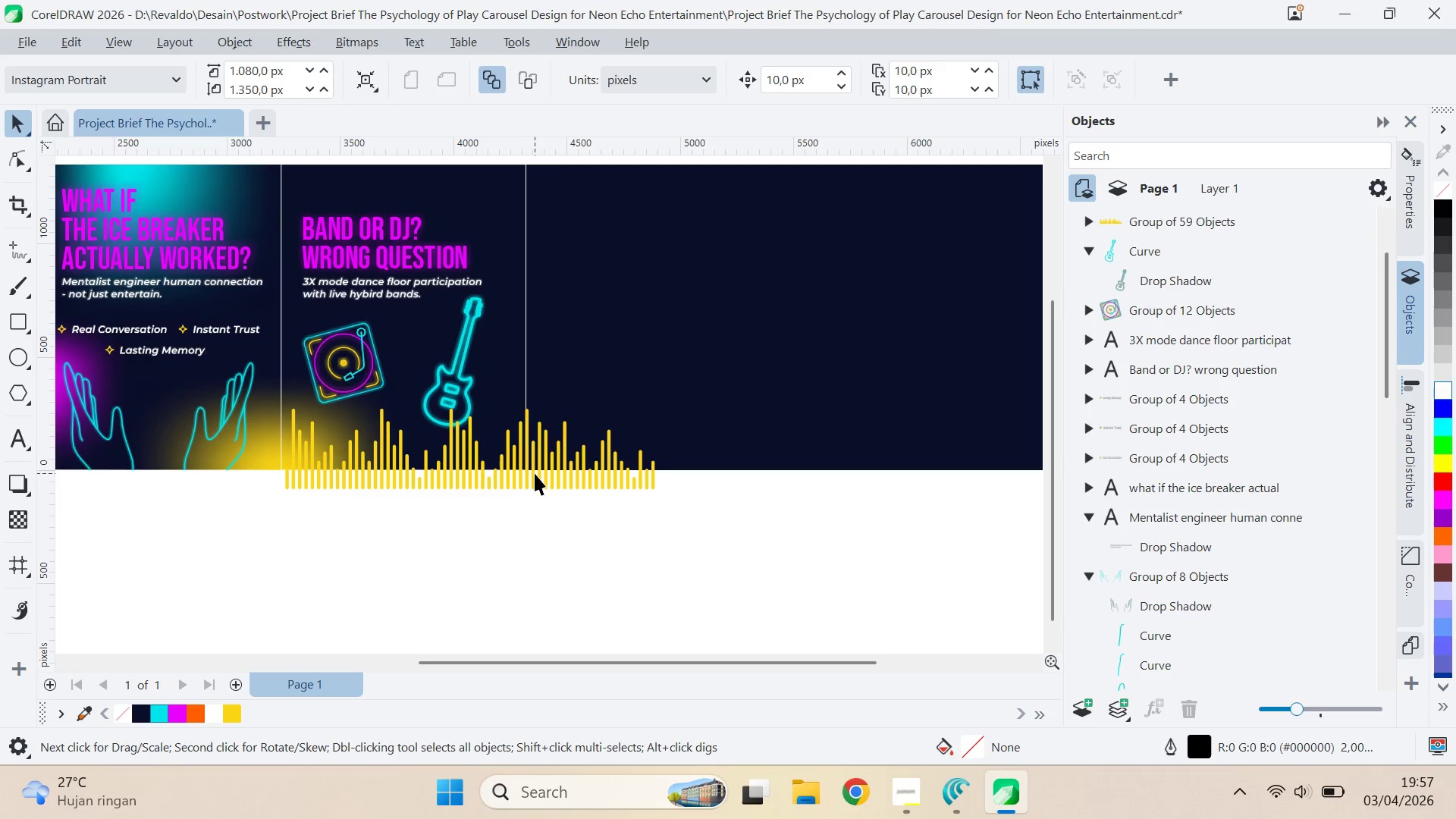 
hold_key(key=ShiftLeft, duration=0.69)
 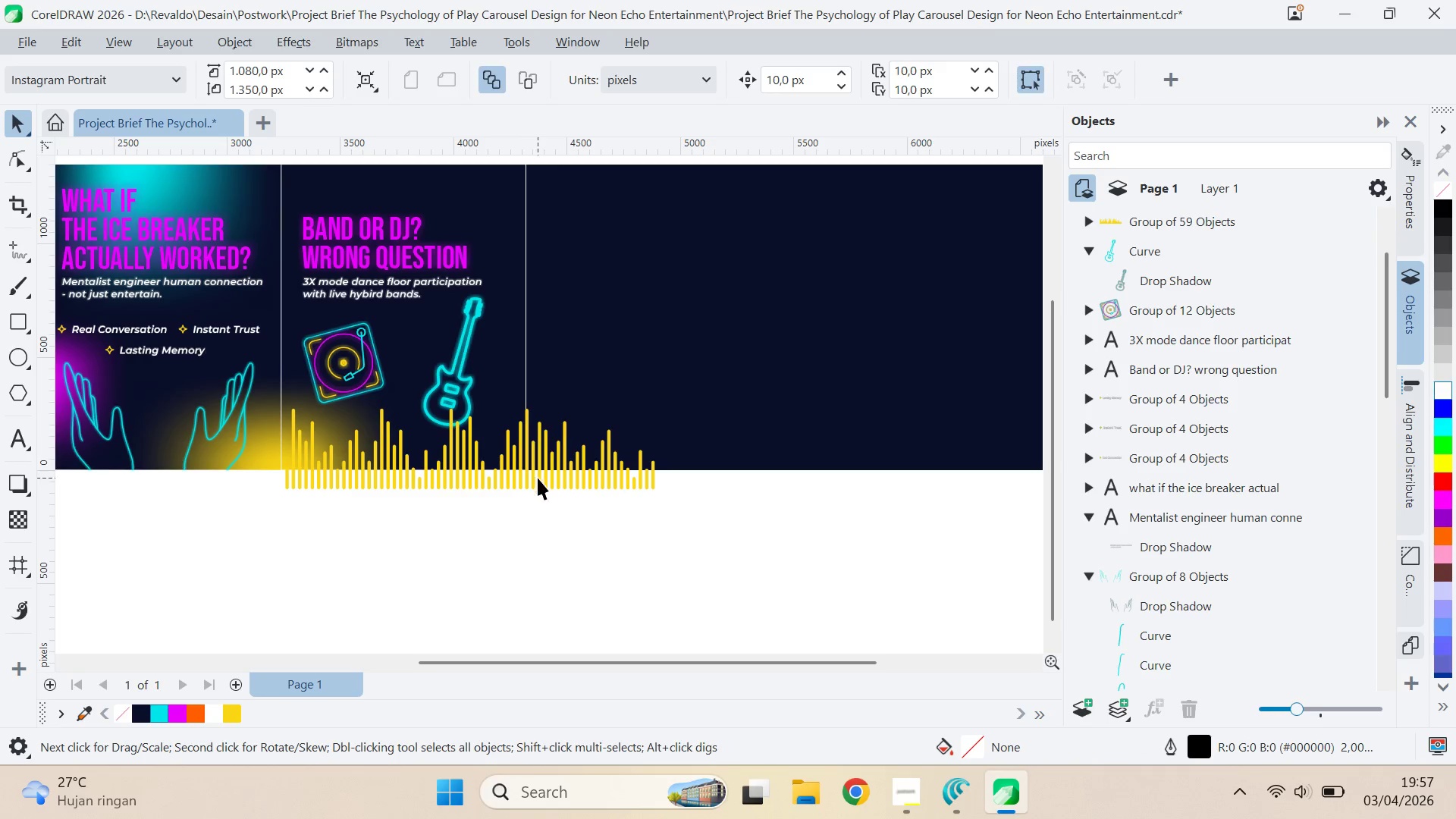 
hold_key(key=ShiftLeft, duration=1.5)
left_click([539, 560])
 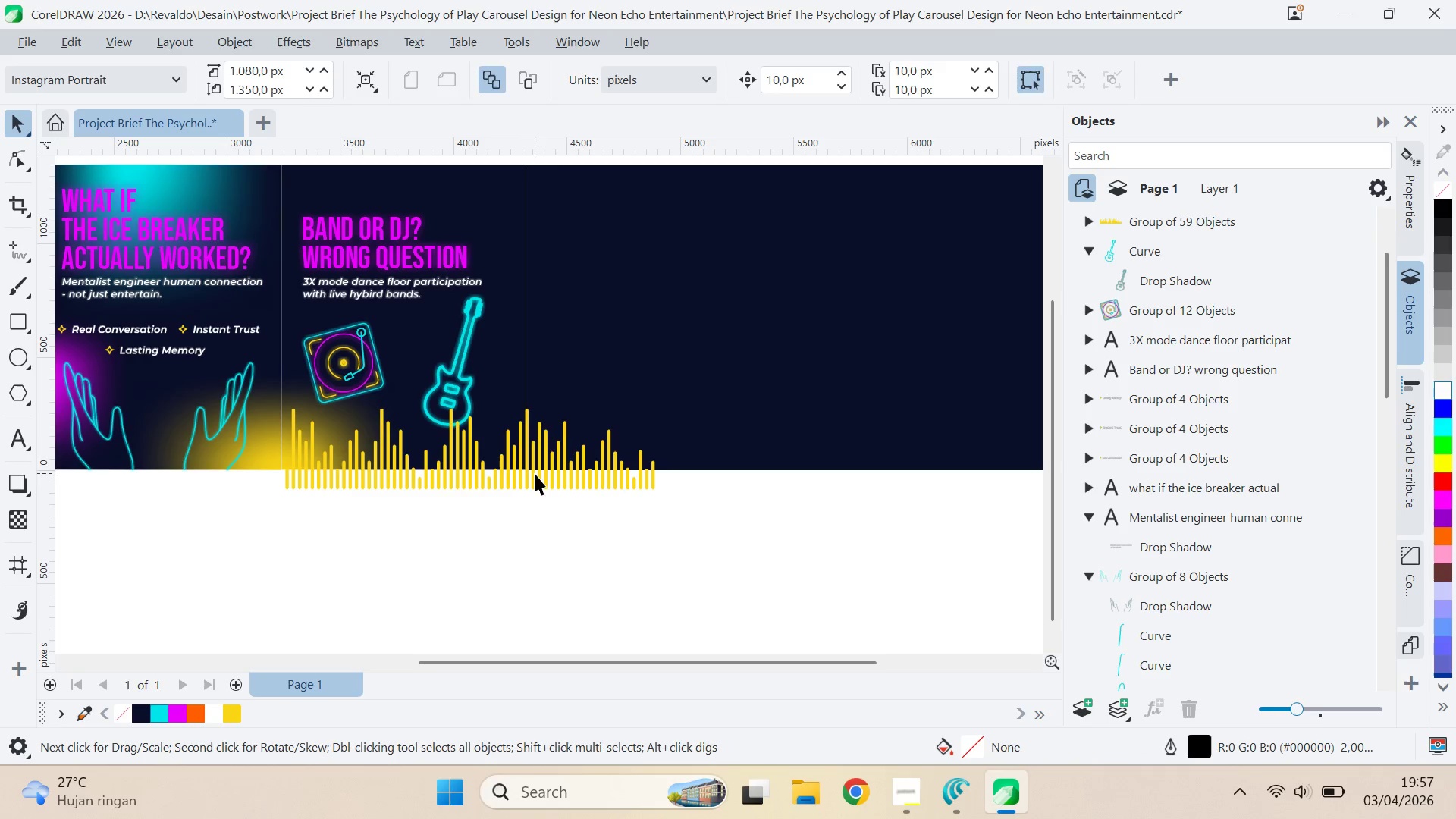 
left_click_drag(start_coordinate=[538, 478], to_coordinate=[532, 466])
 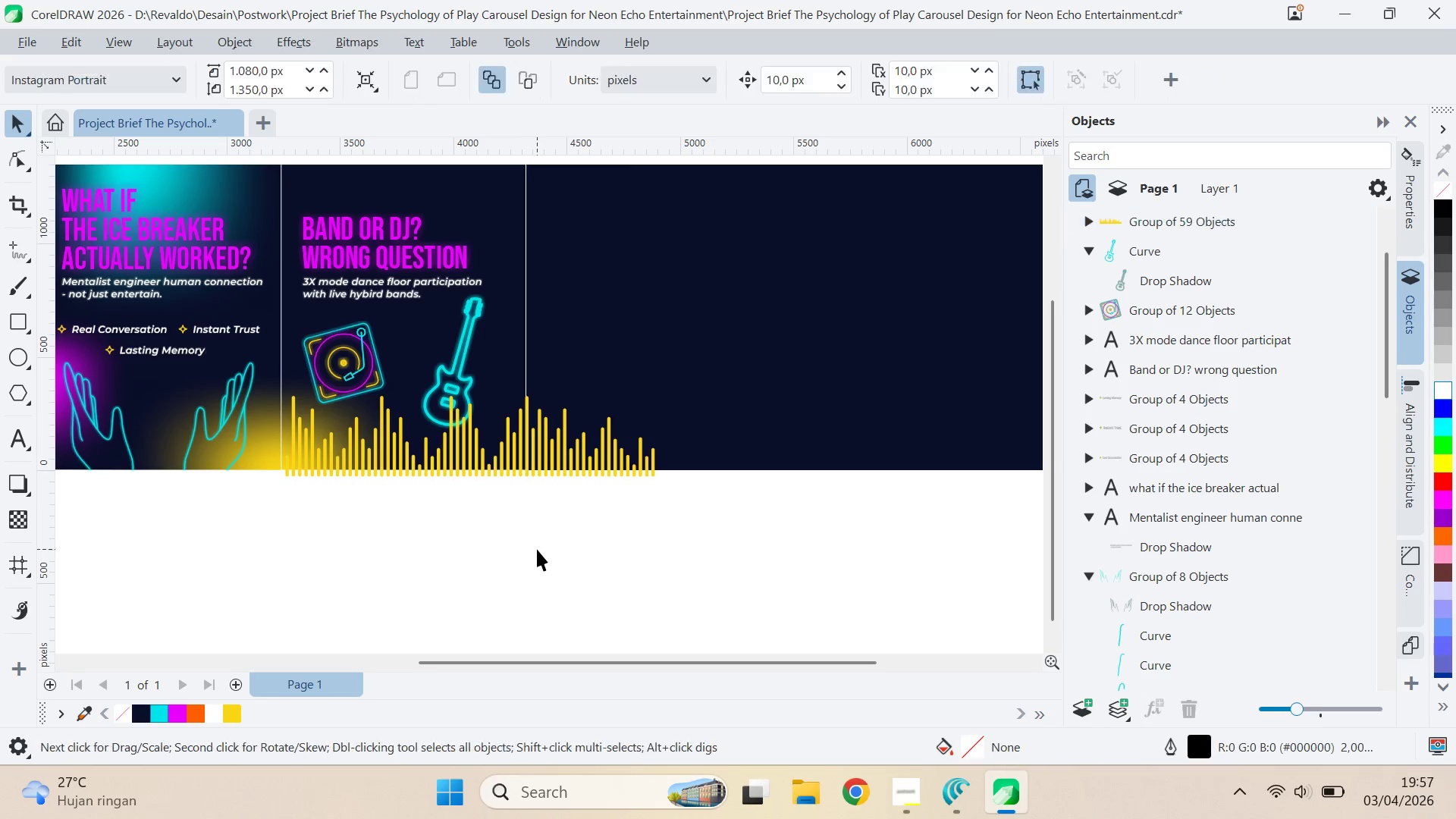 
key(Shift+ShiftLeft)
 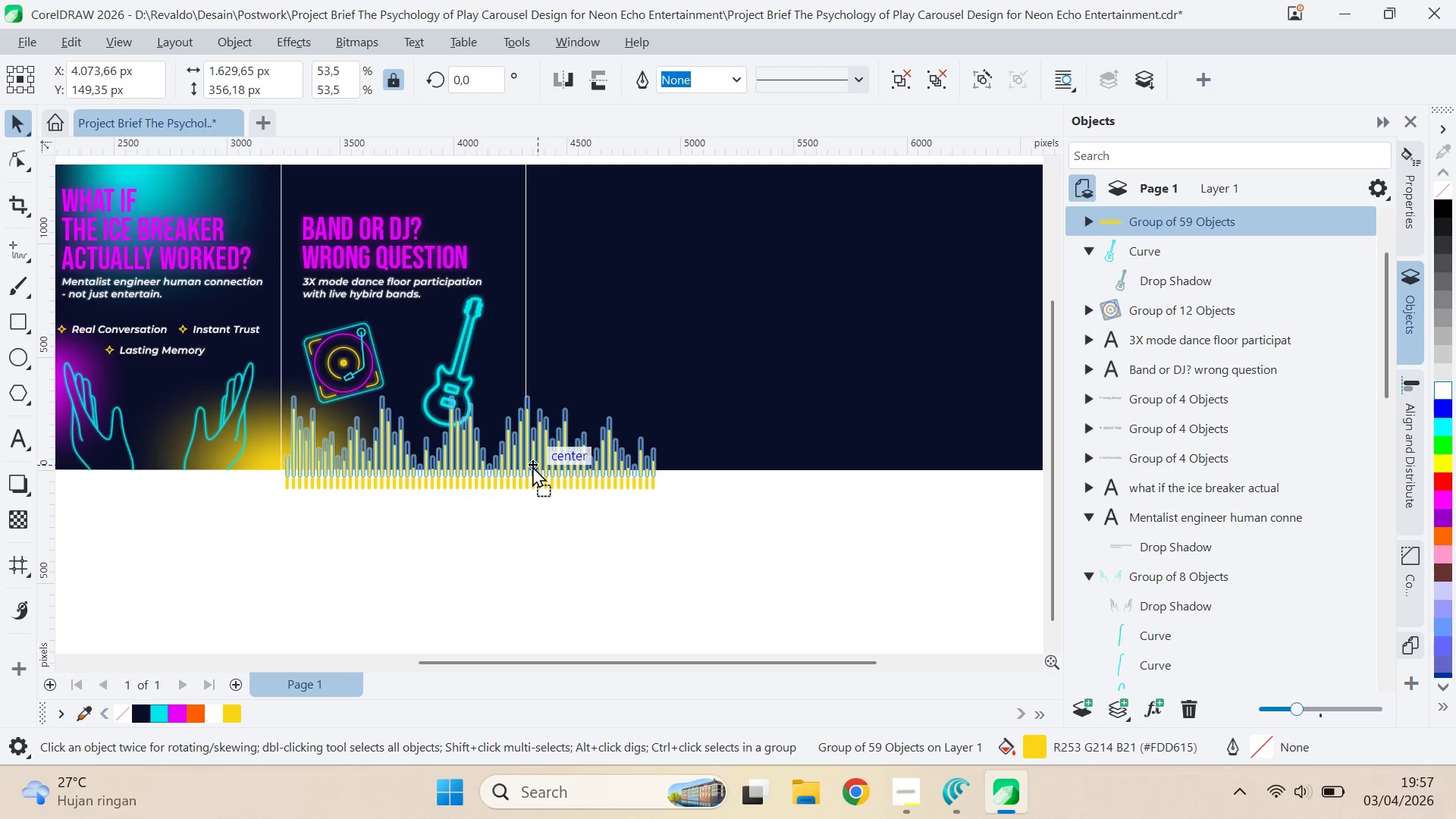 
key(Shift+ShiftLeft)
 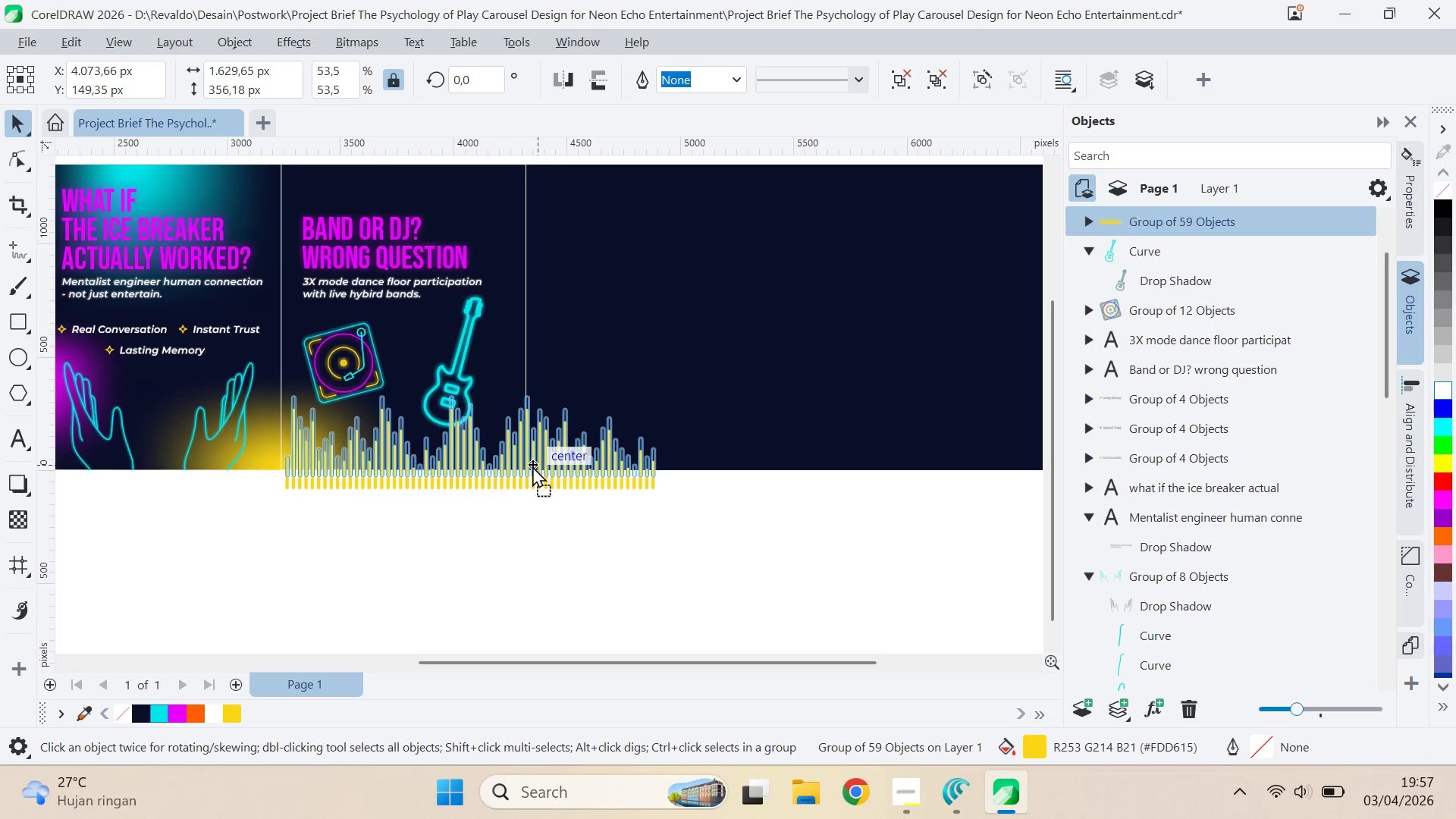 
key(Shift+ShiftLeft)
 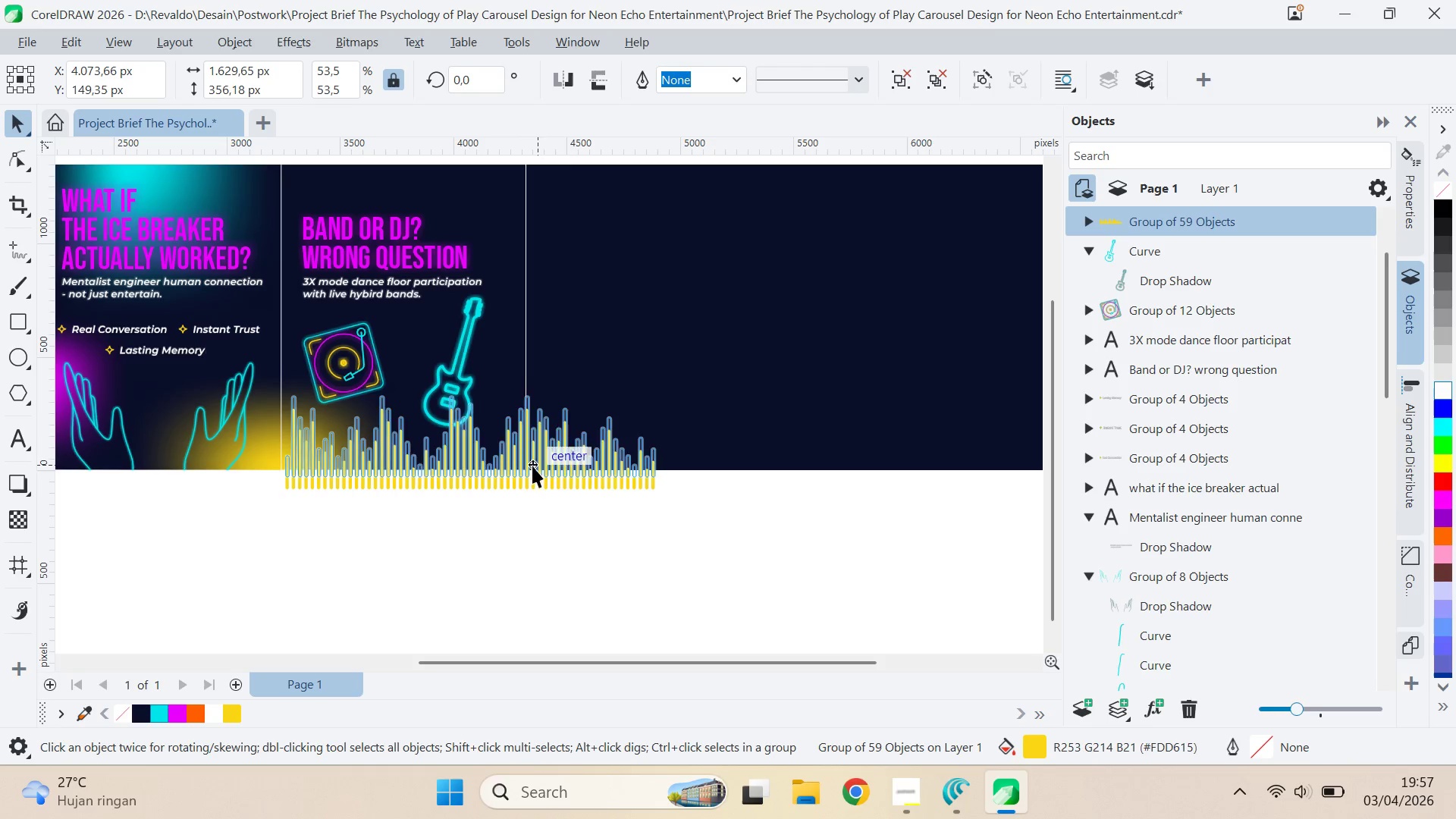 
key(Shift+ShiftLeft)
 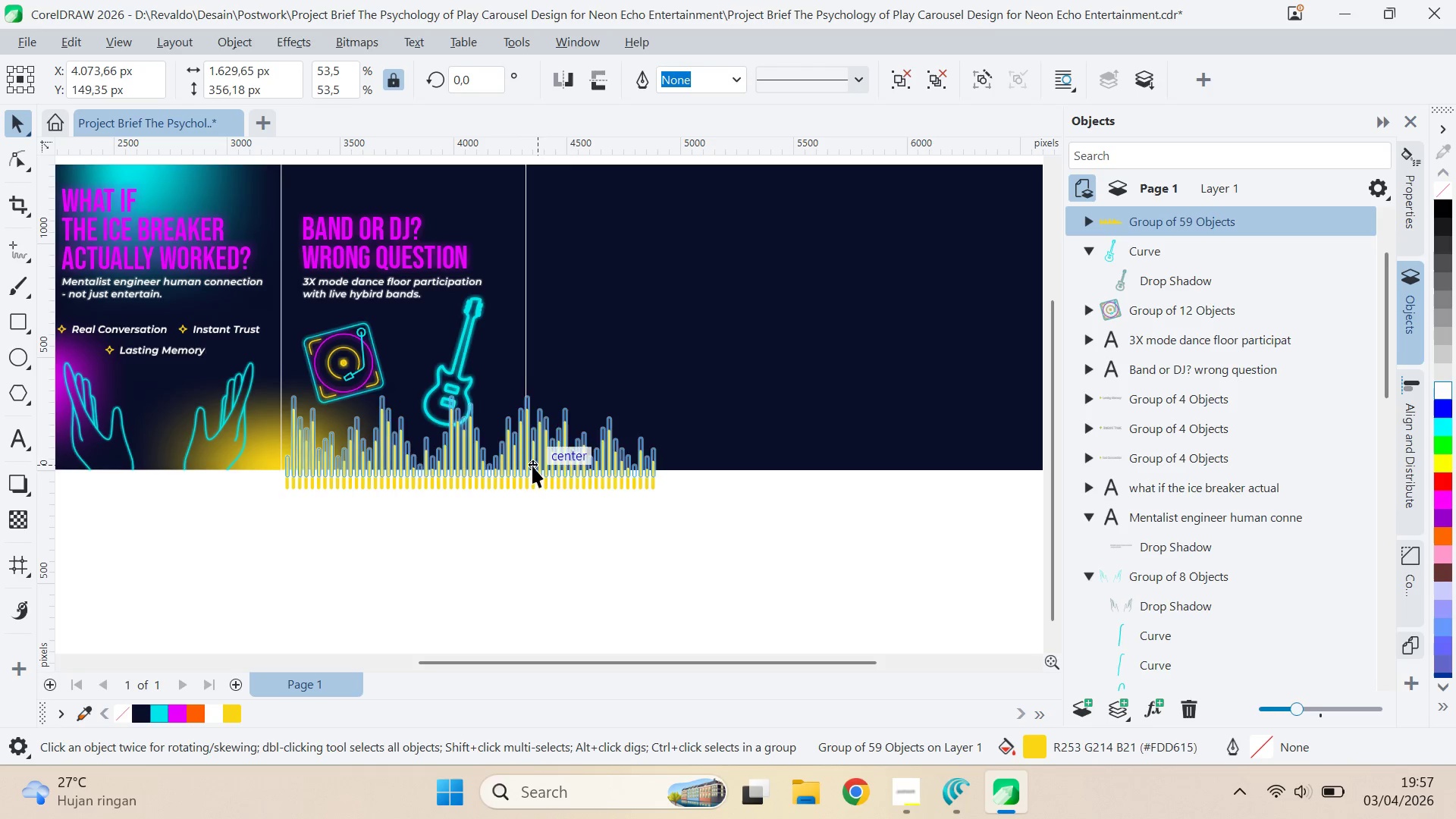 
key(Shift+ShiftLeft)
 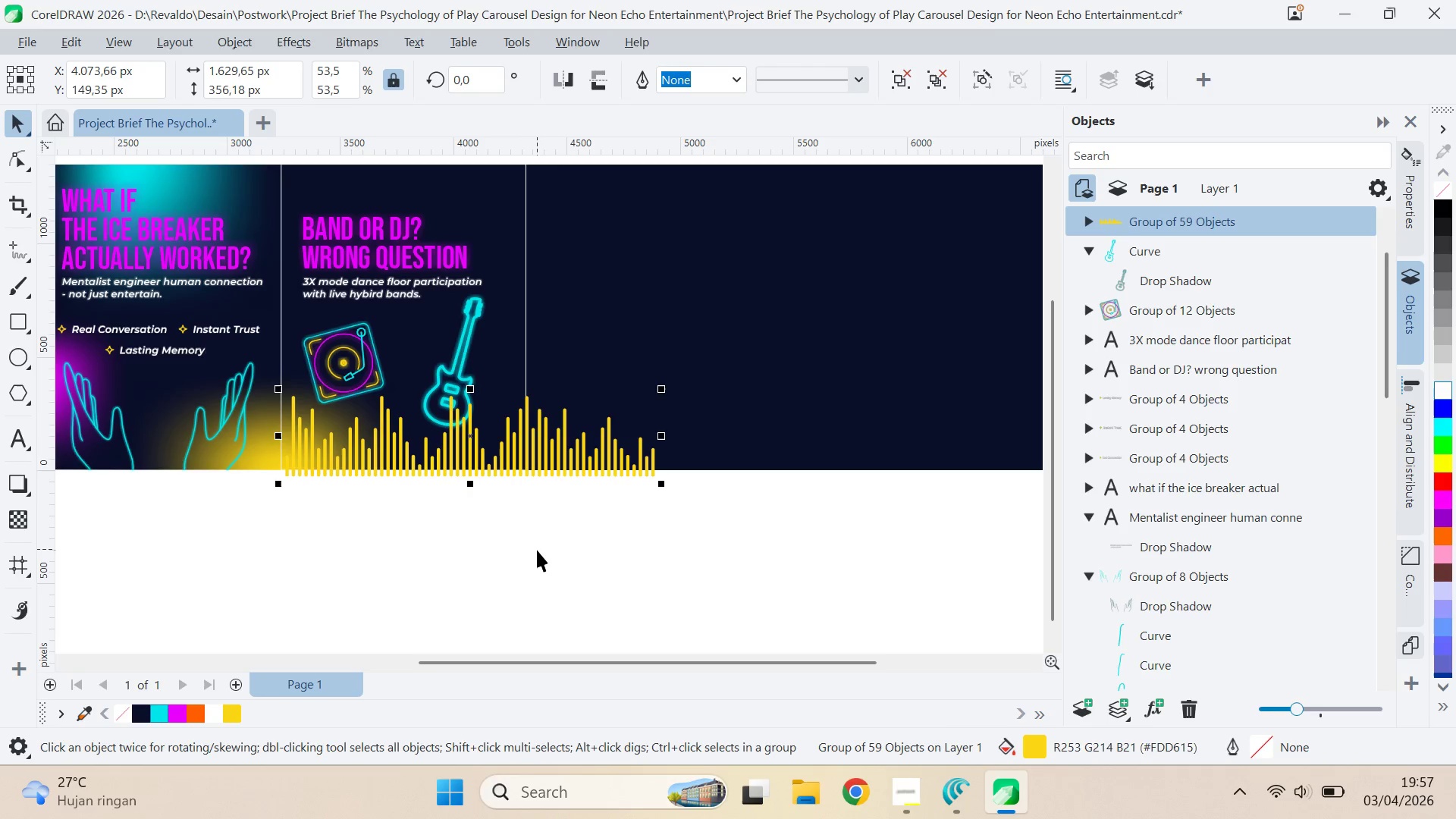 
left_click([537, 550])
 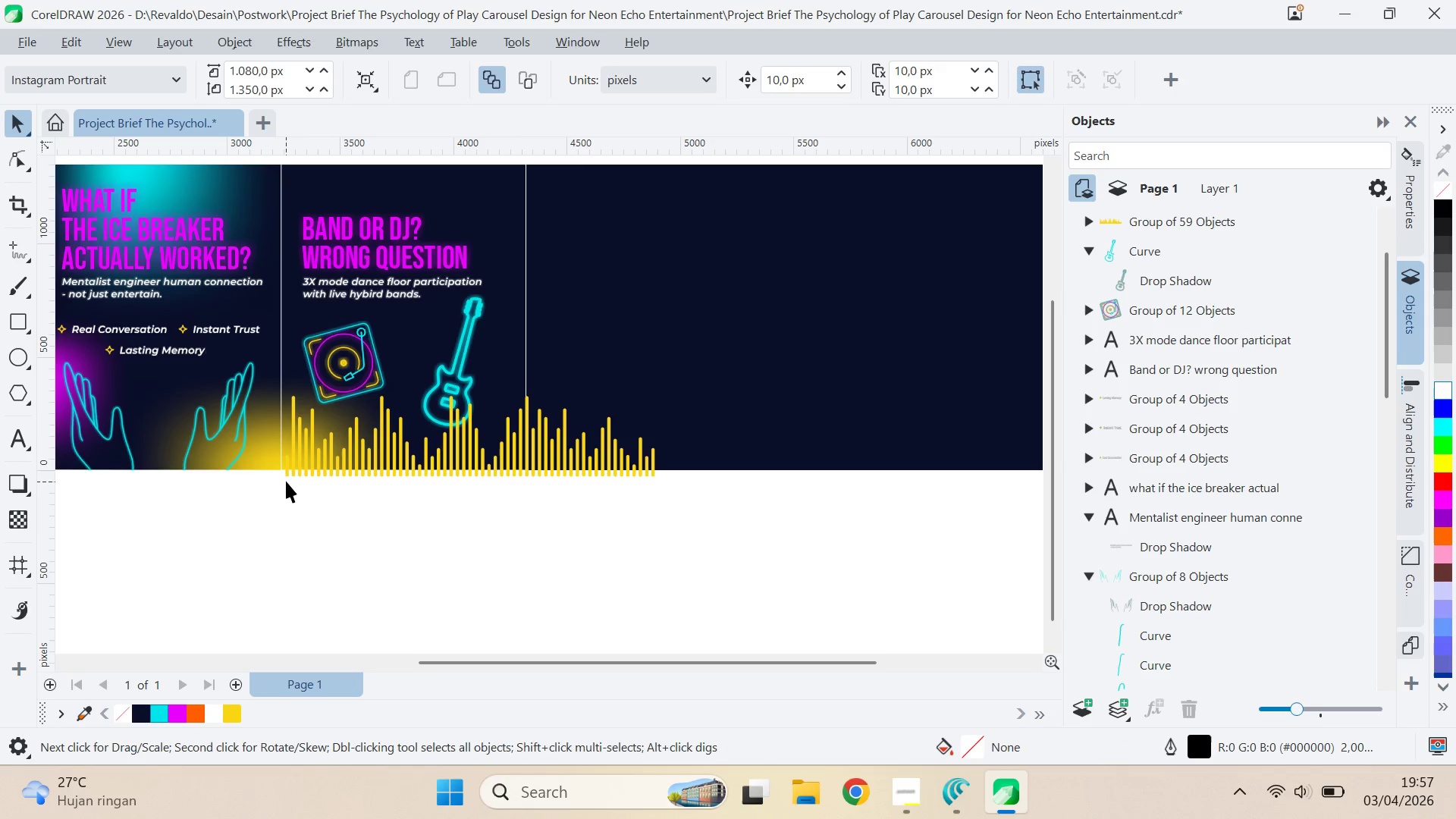 
left_click([286, 475])
 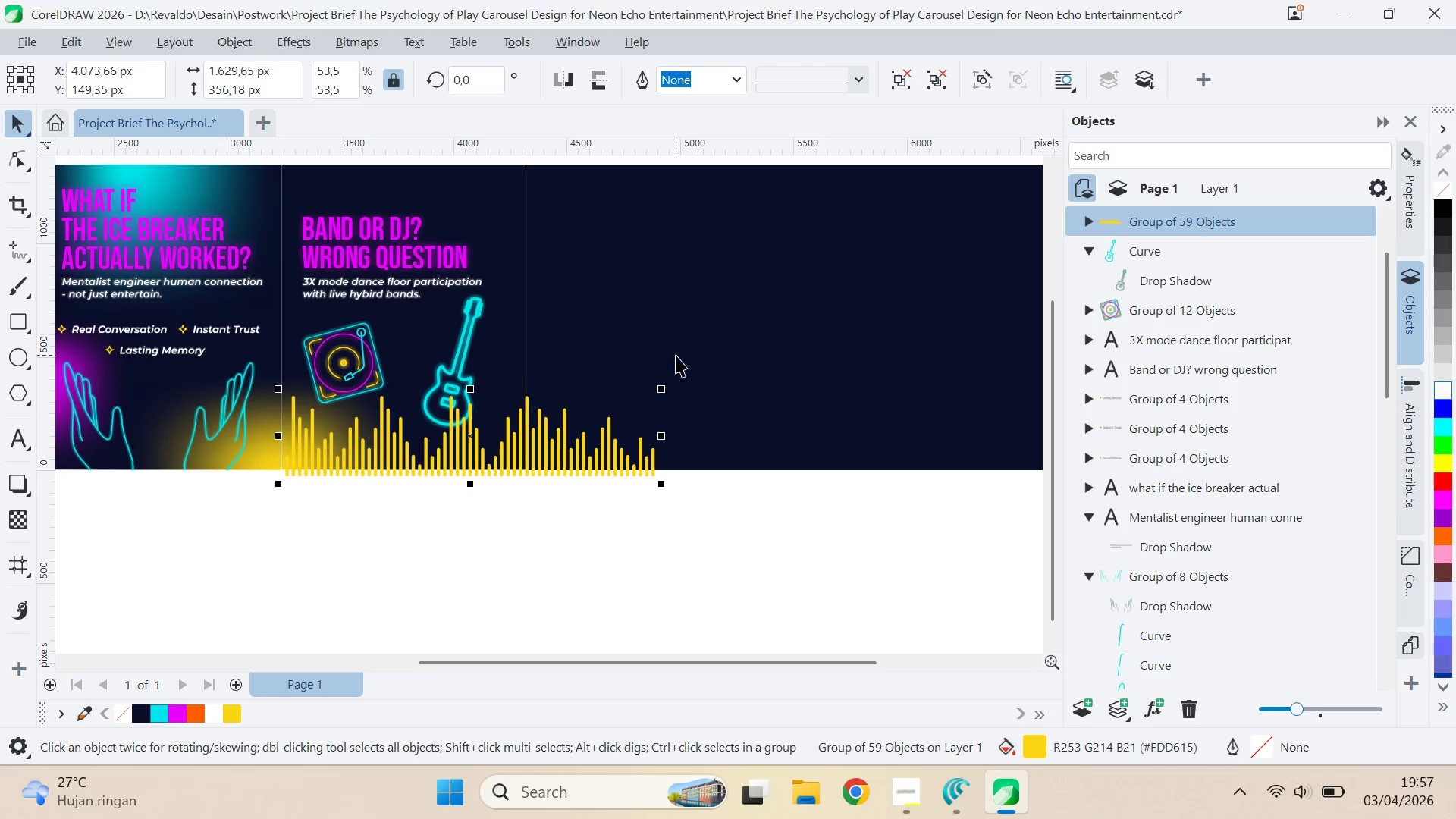 
type(qva)
 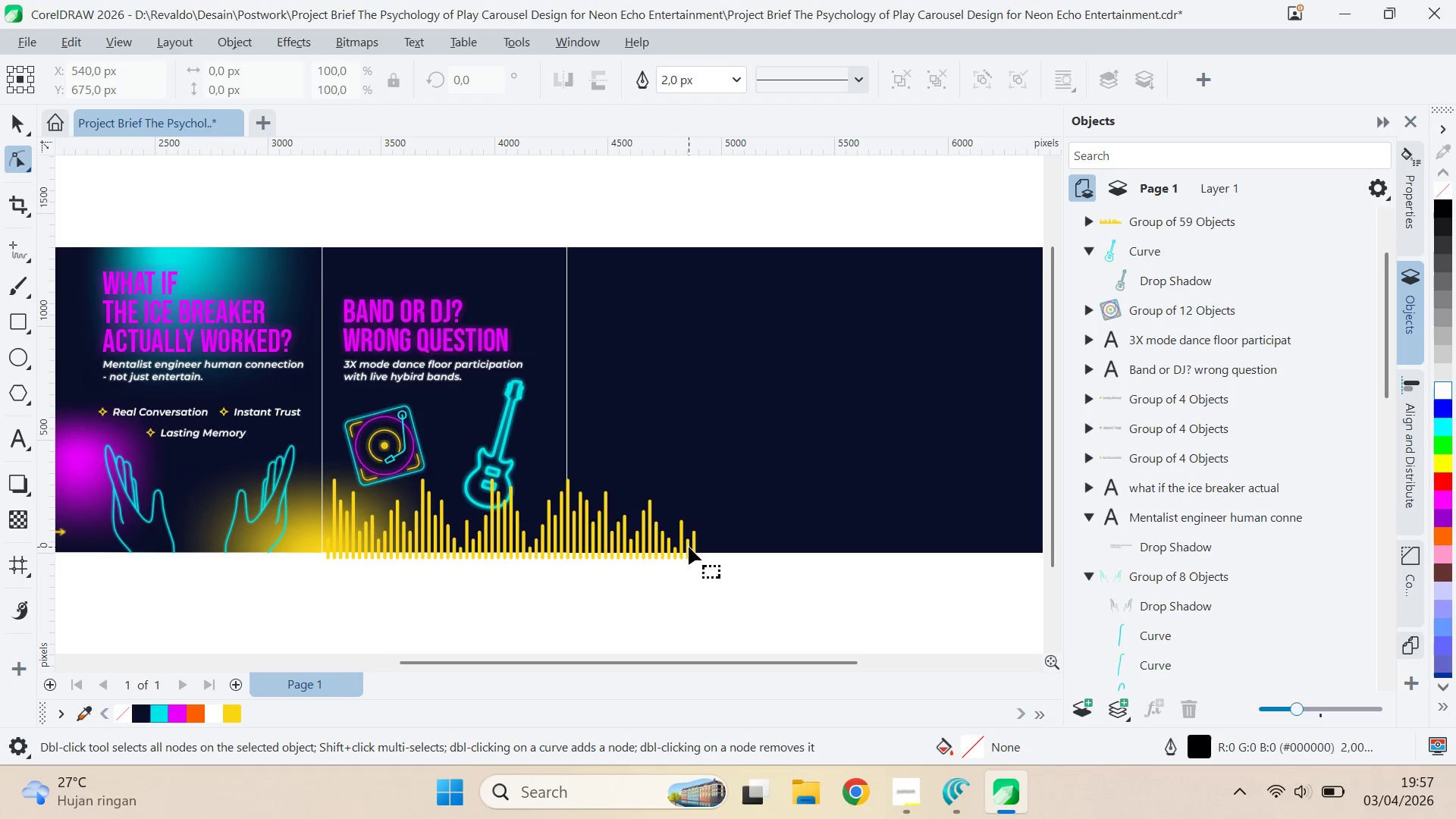 
left_click_drag(start_coordinate=[469, 338], to_coordinate=[510, 421])
 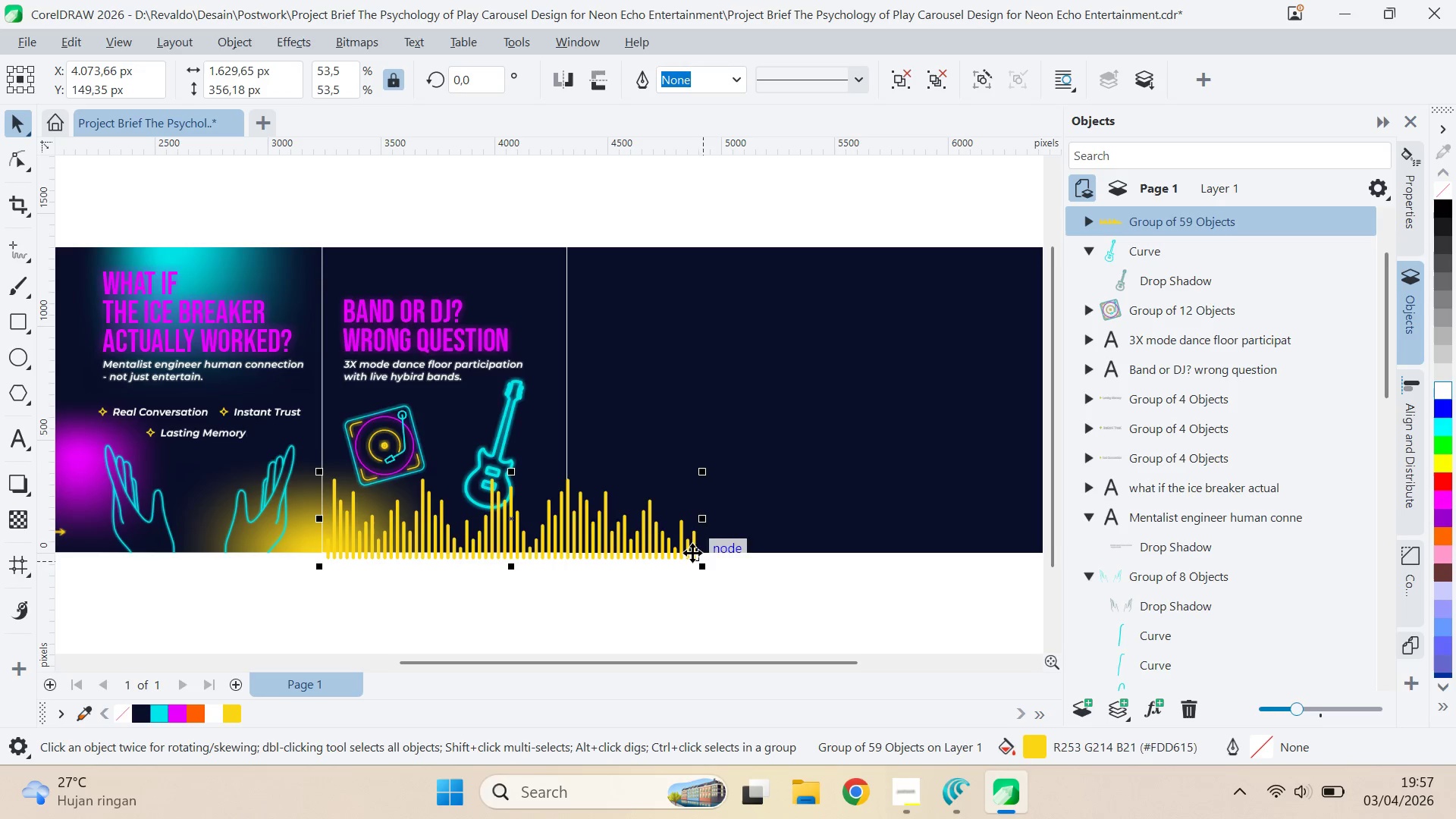 
left_click_drag(start_coordinate=[726, 585], to_coordinate=[723, 581])
 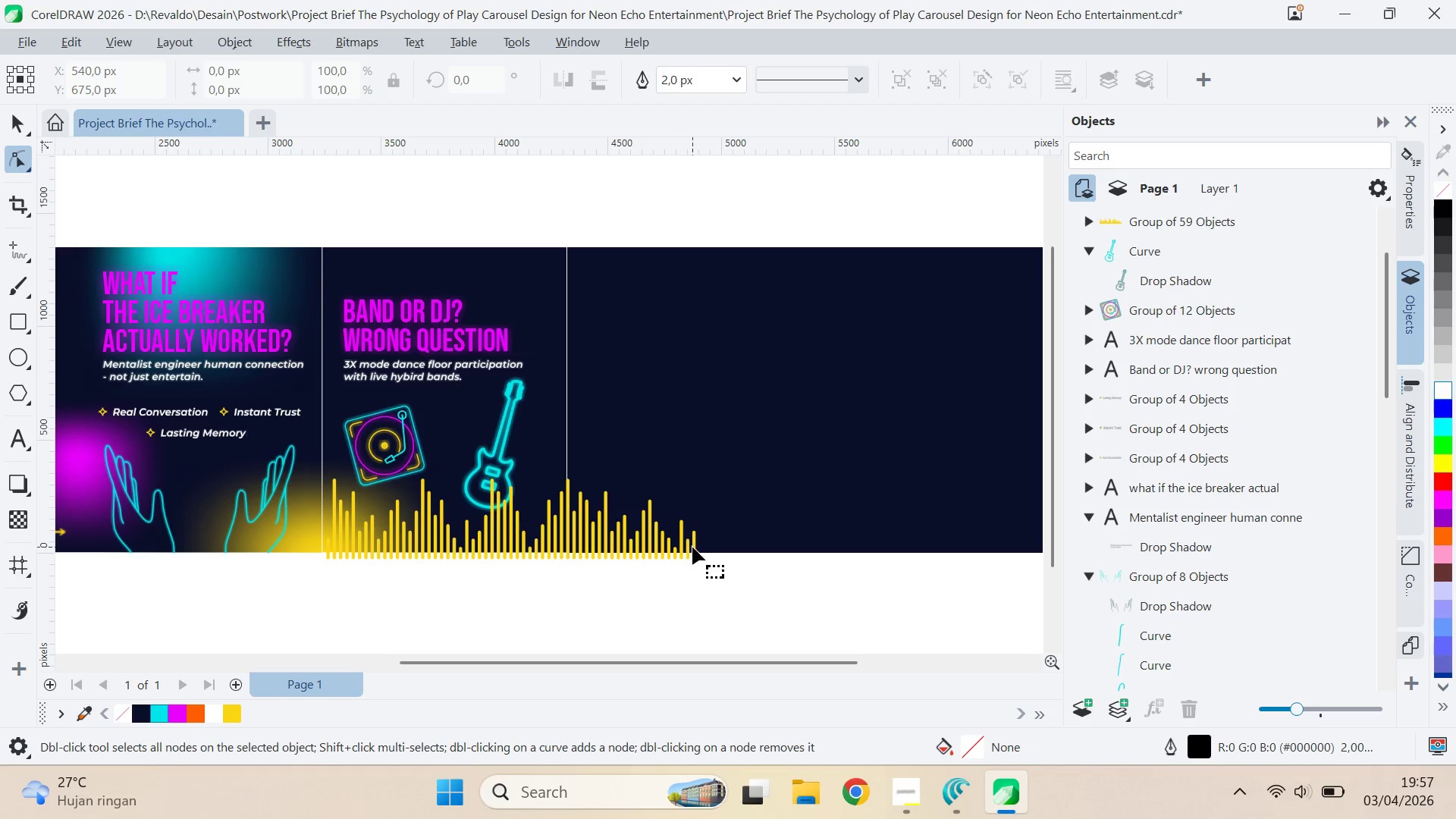 
double_click([692, 547])
 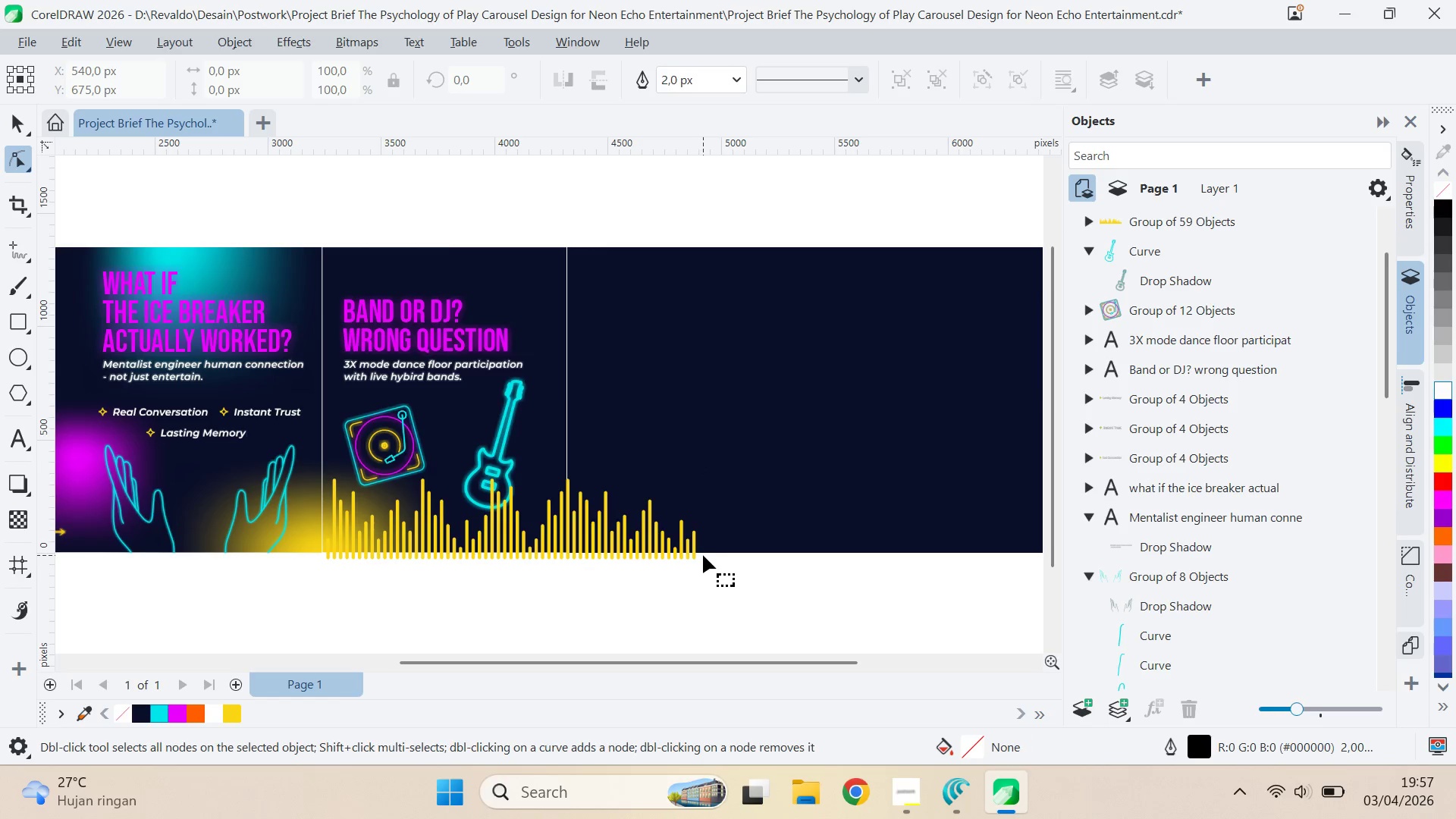 
triple_click([703, 555])
 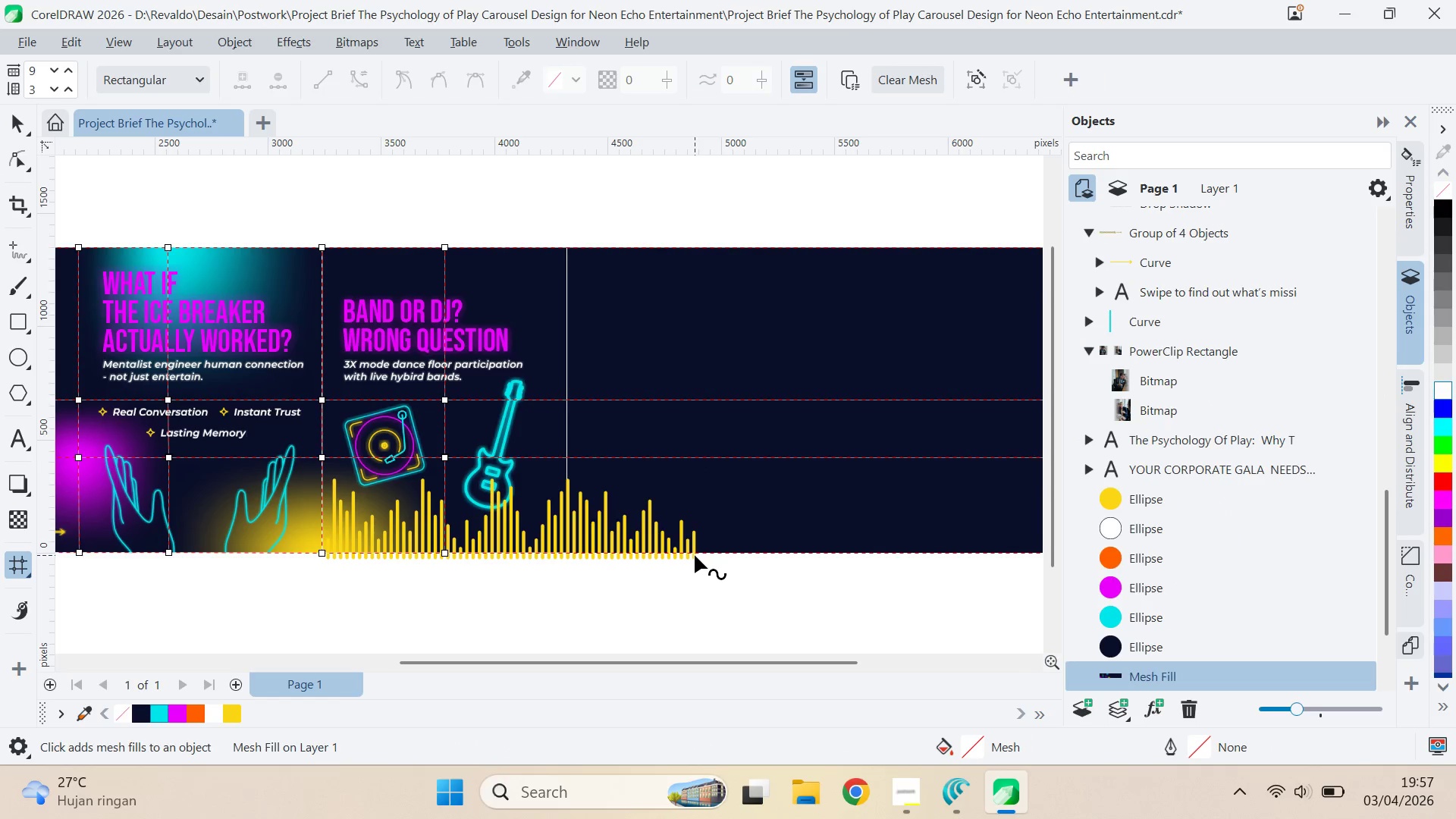 
triple_click([695, 554])
 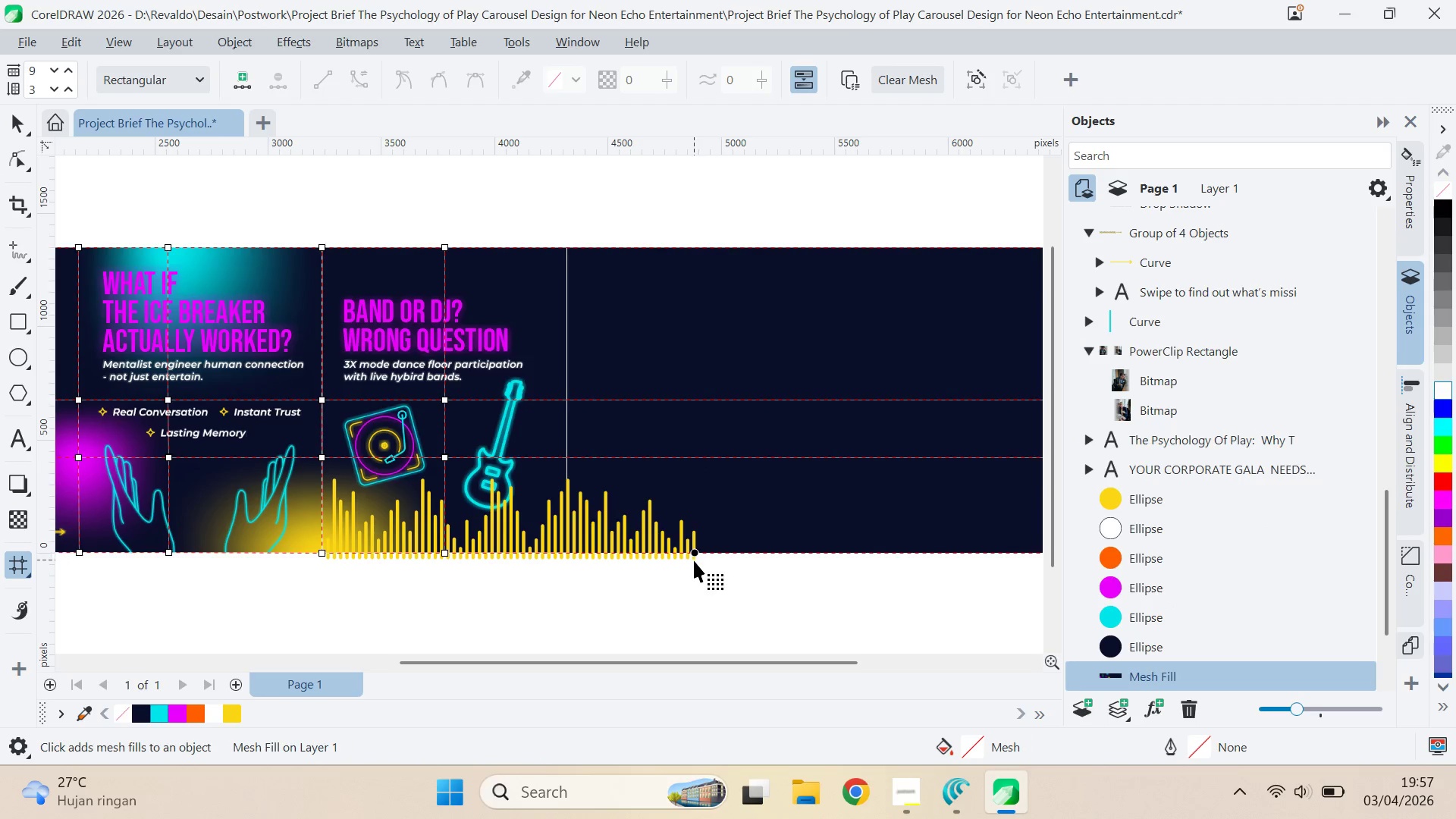 
left_click([694, 560])
 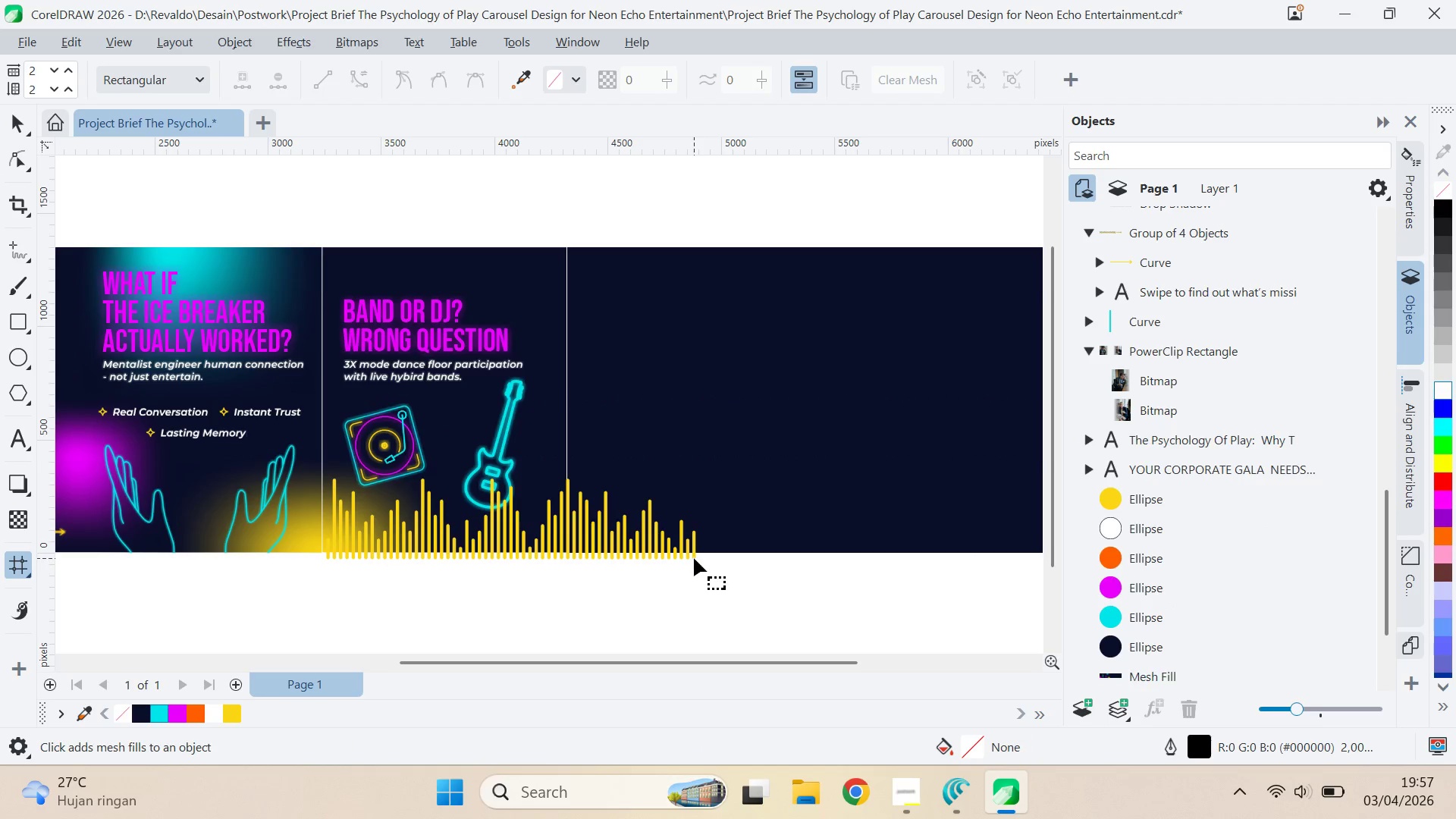 
left_click([694, 558])
 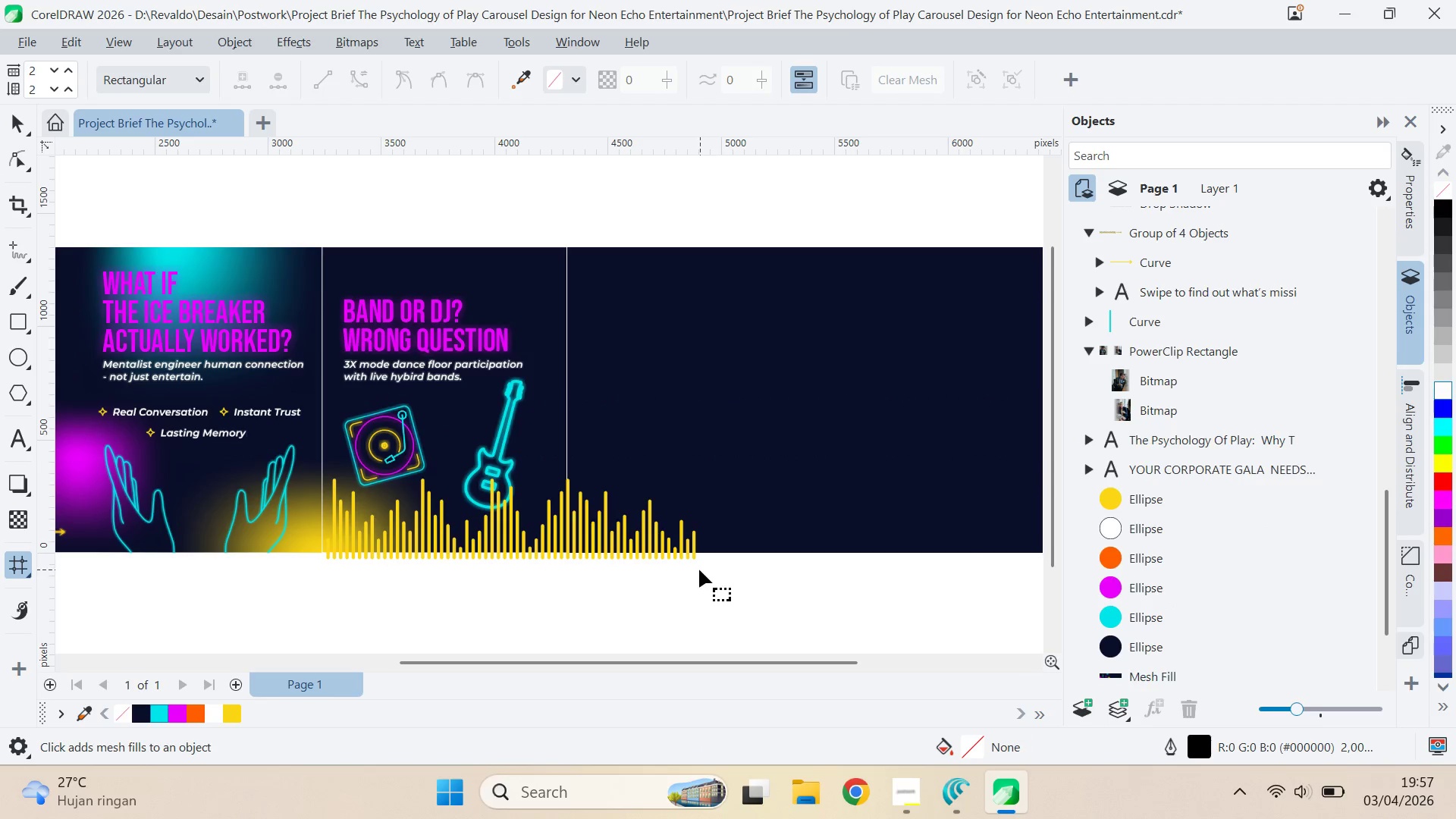 
key(V)
 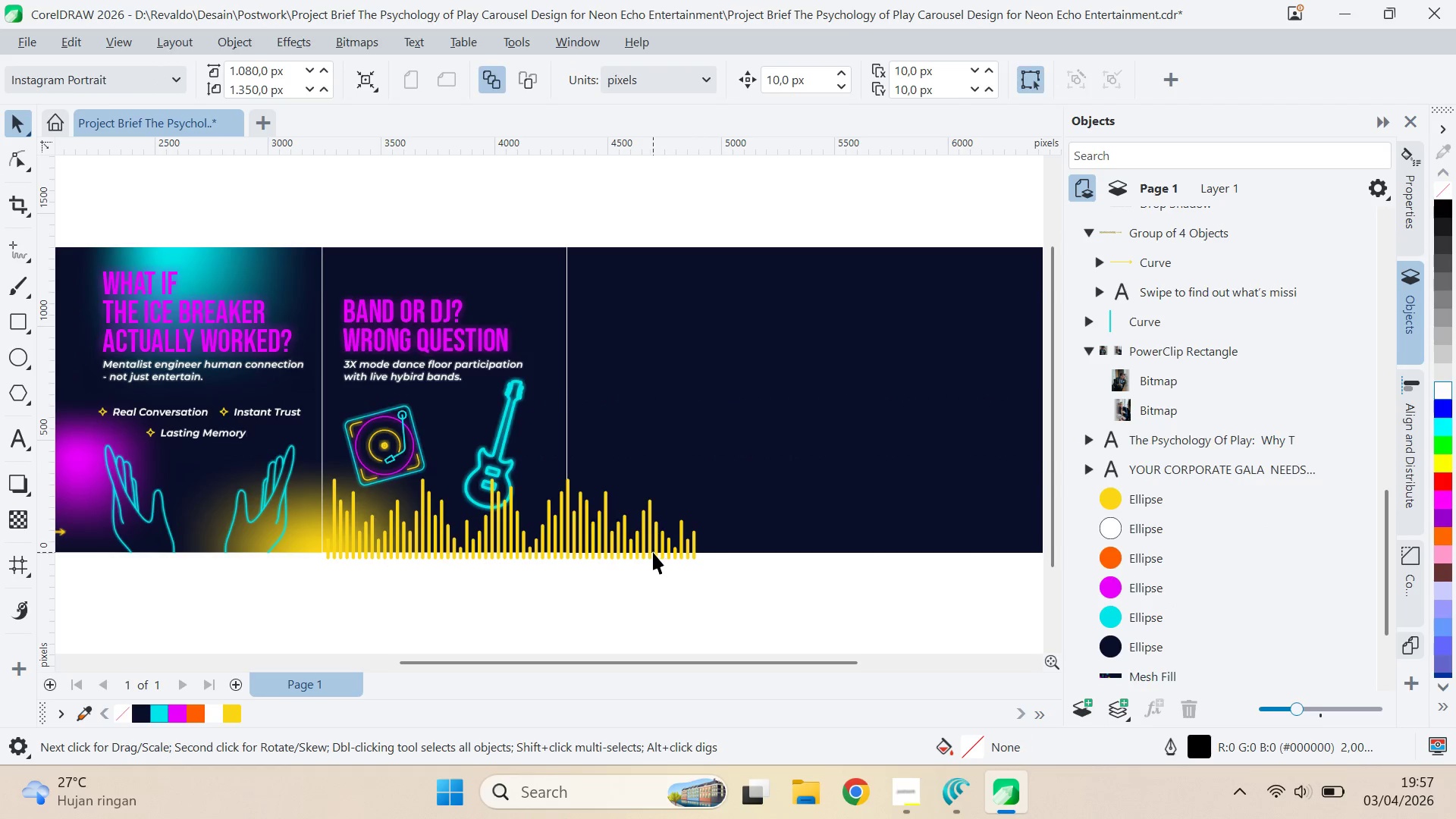 
left_click([653, 551])
 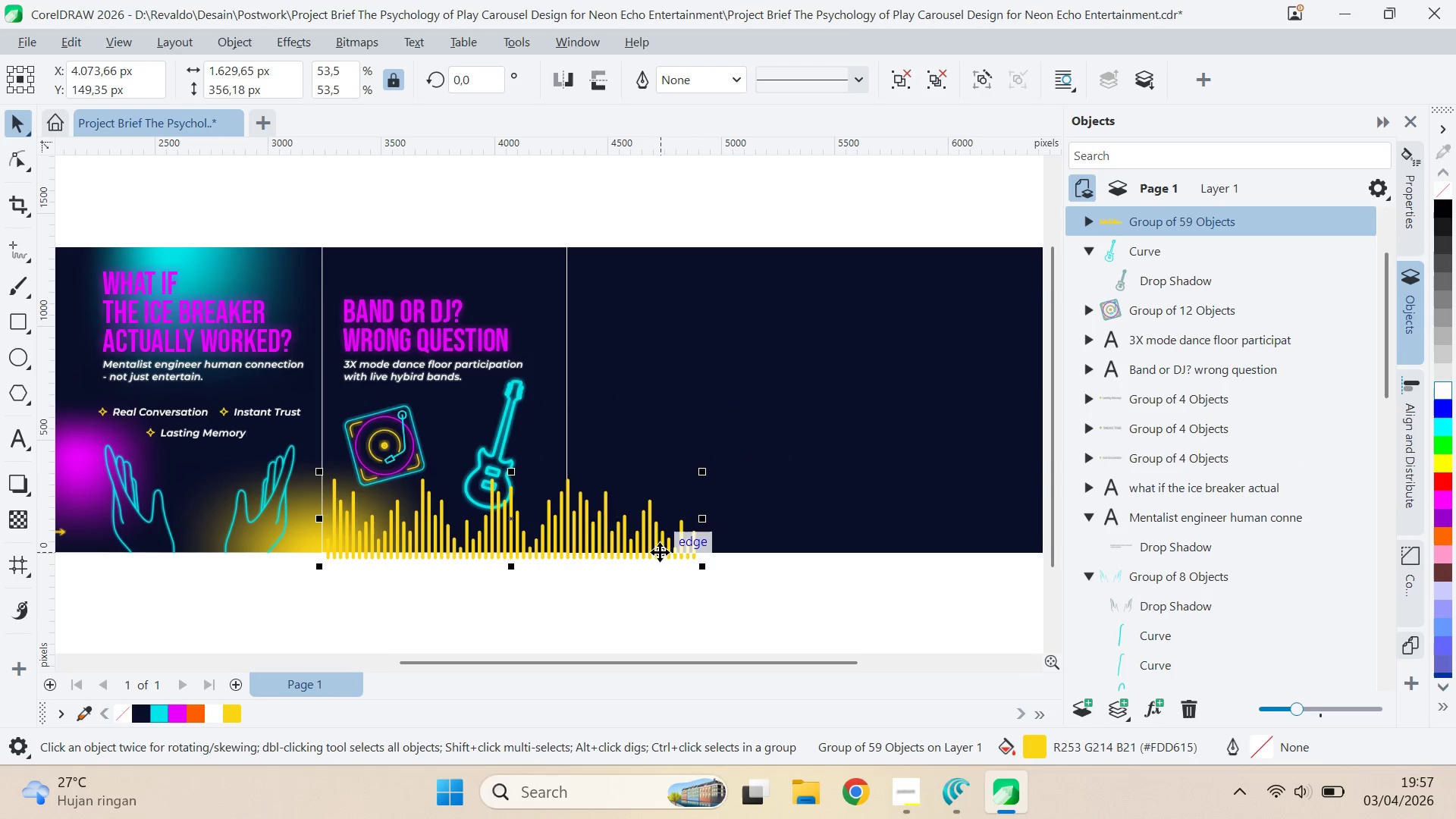 
key(Control+U)
 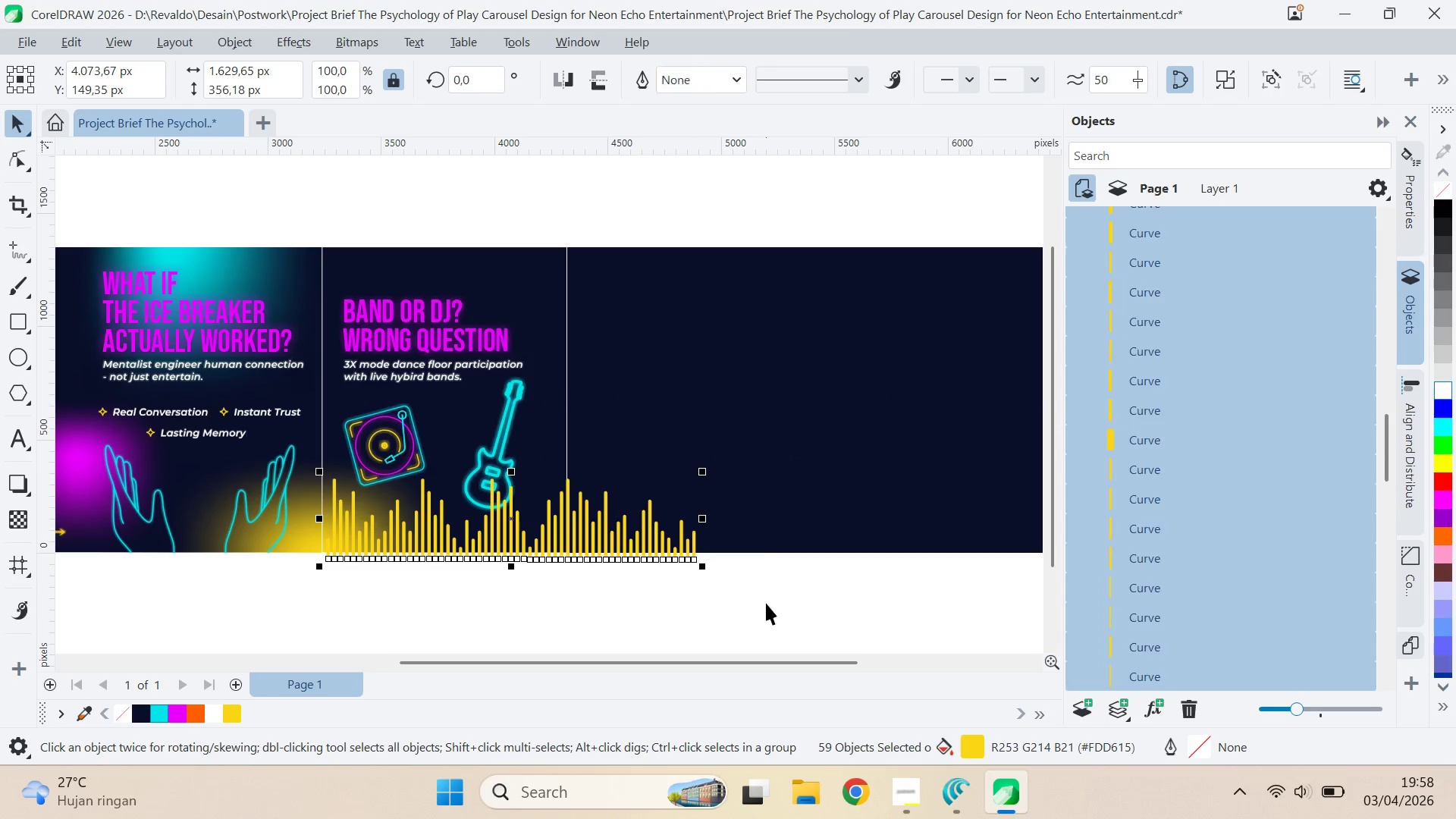 
key(A)
 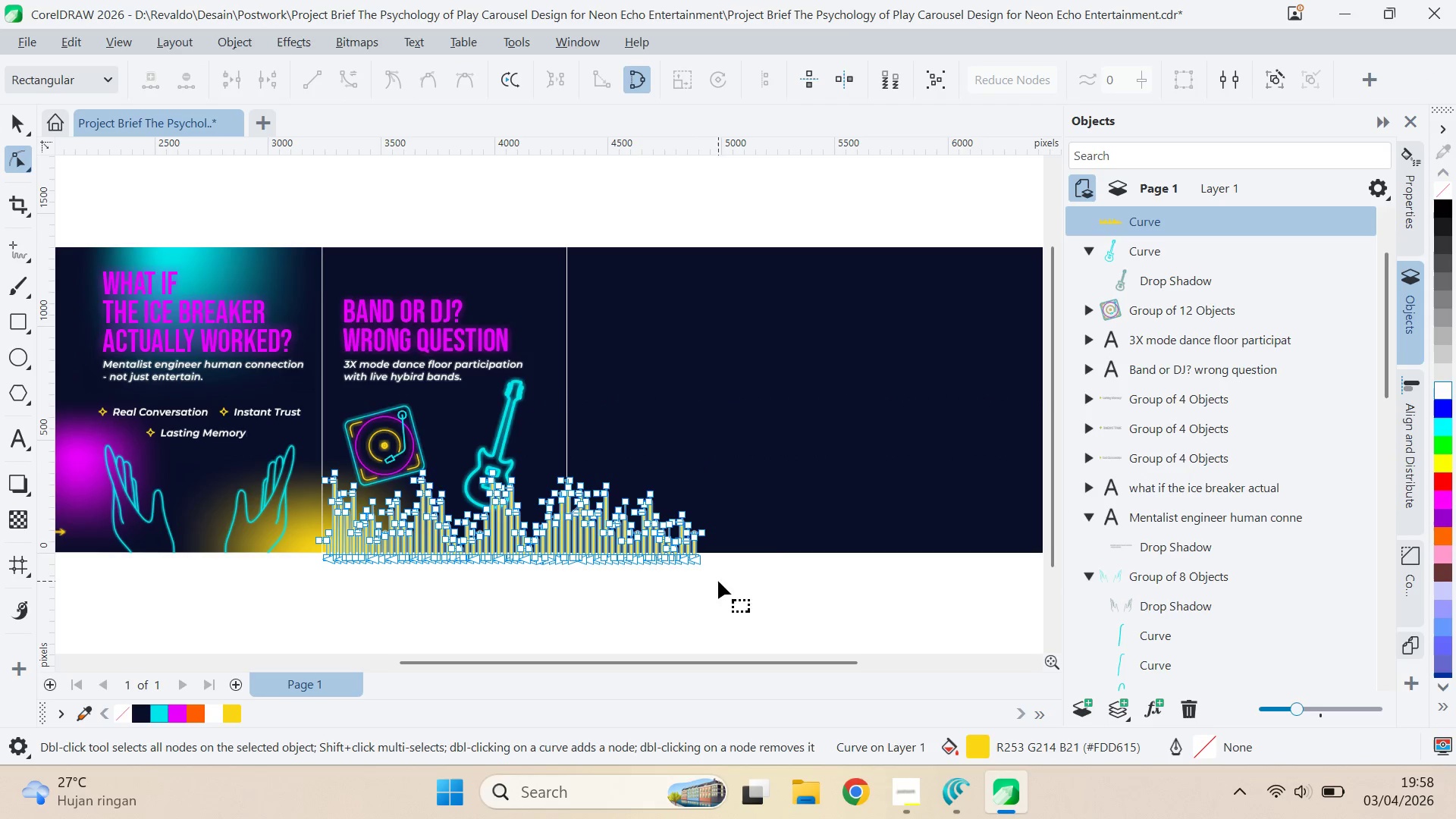 
left_click_drag(start_coordinate=[788, 572], to_coordinate=[658, 387])
 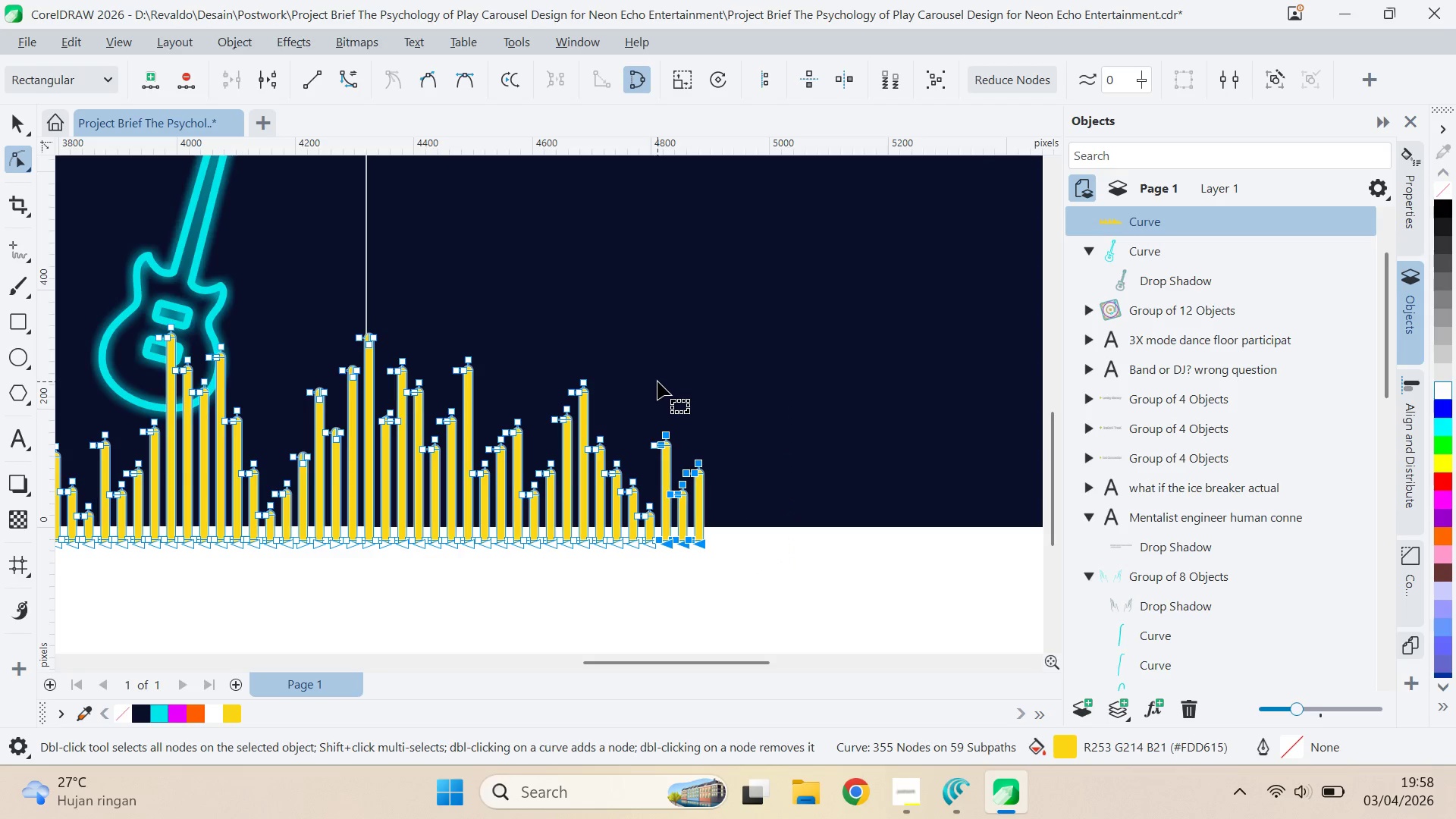 
scroll: coordinate [692, 566], scroll_direction: up, amount: 7.0
 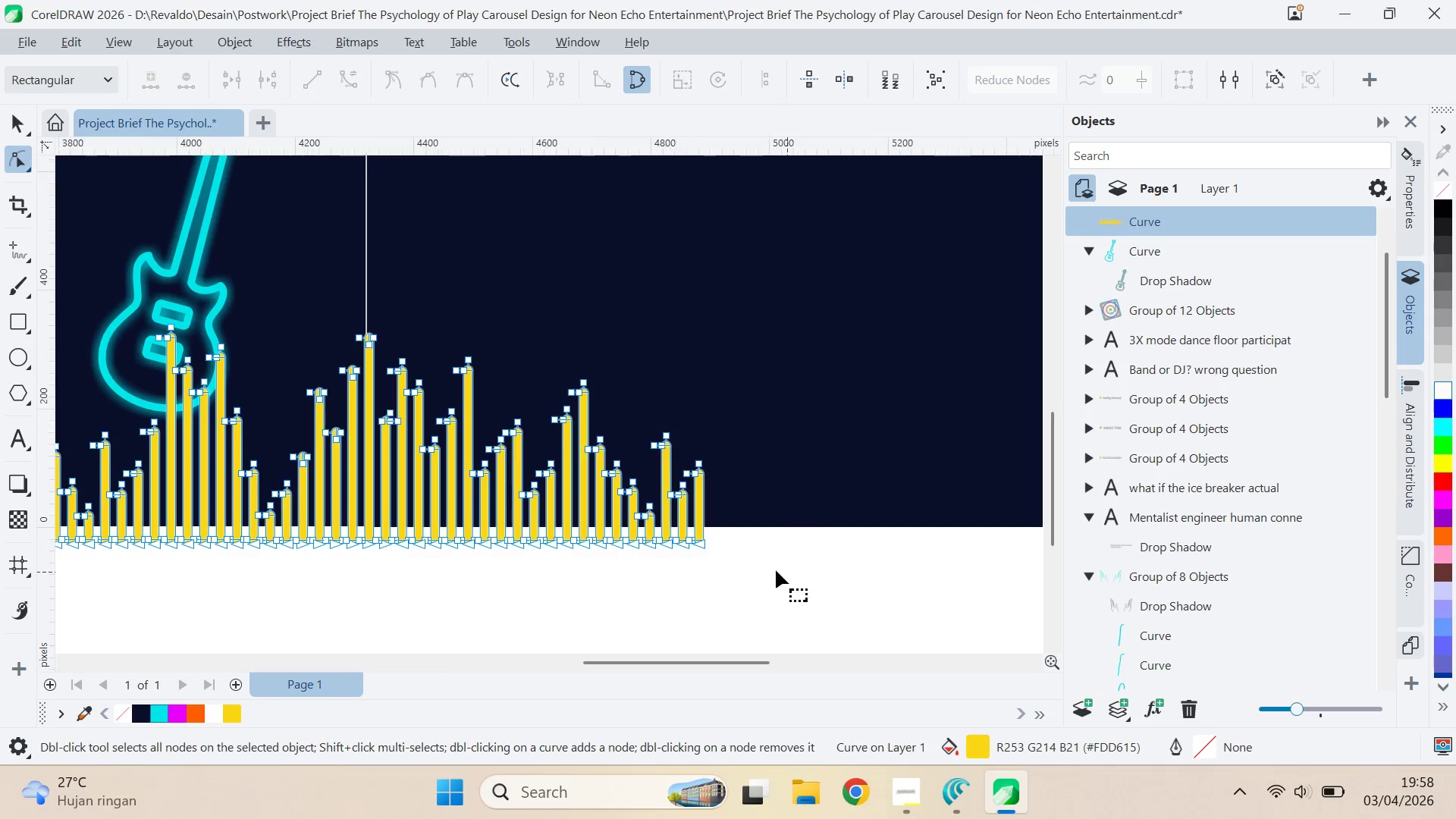 
key(Backspace)
 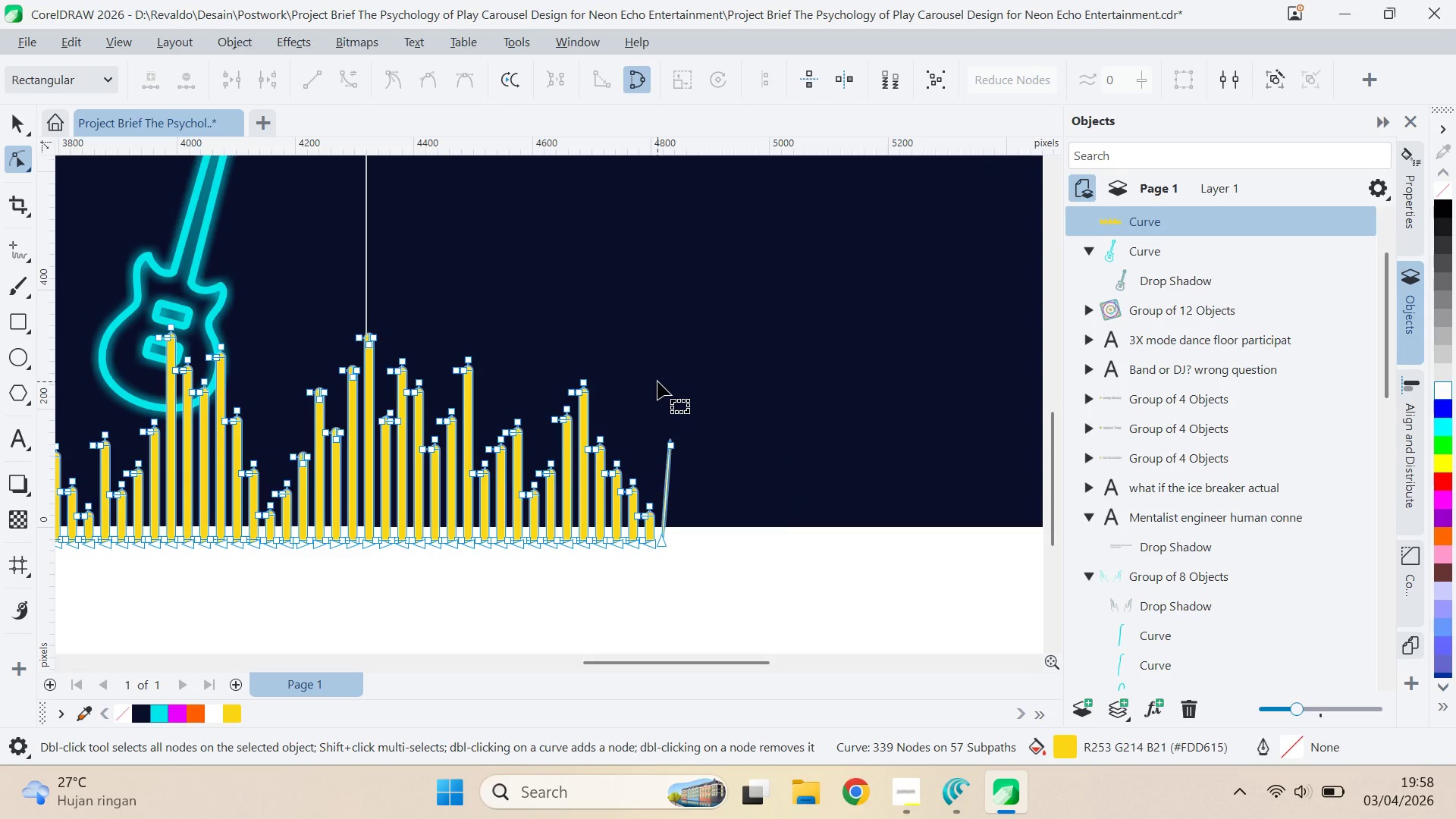 
key(Delete)
 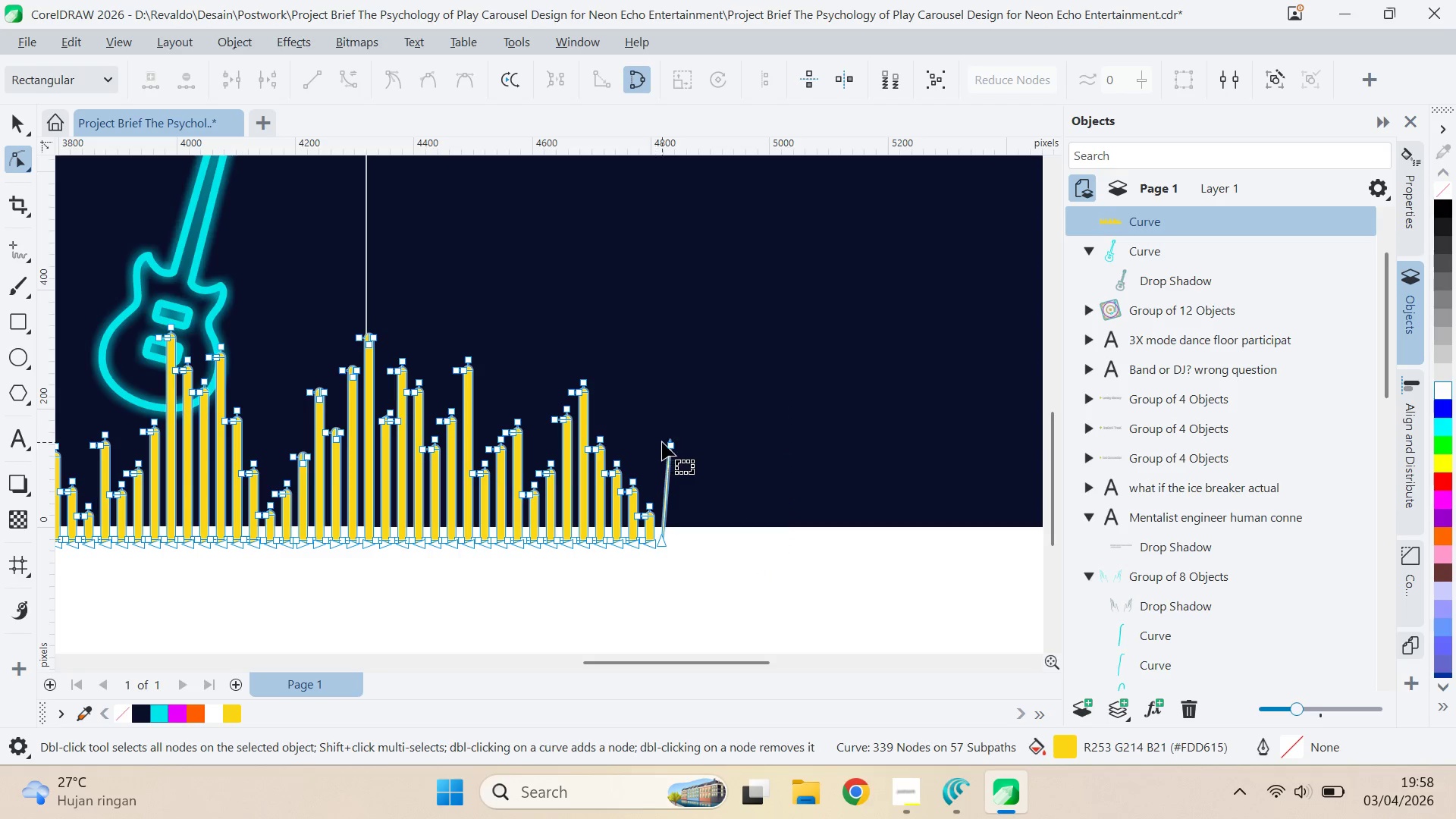 
left_click([677, 450])
 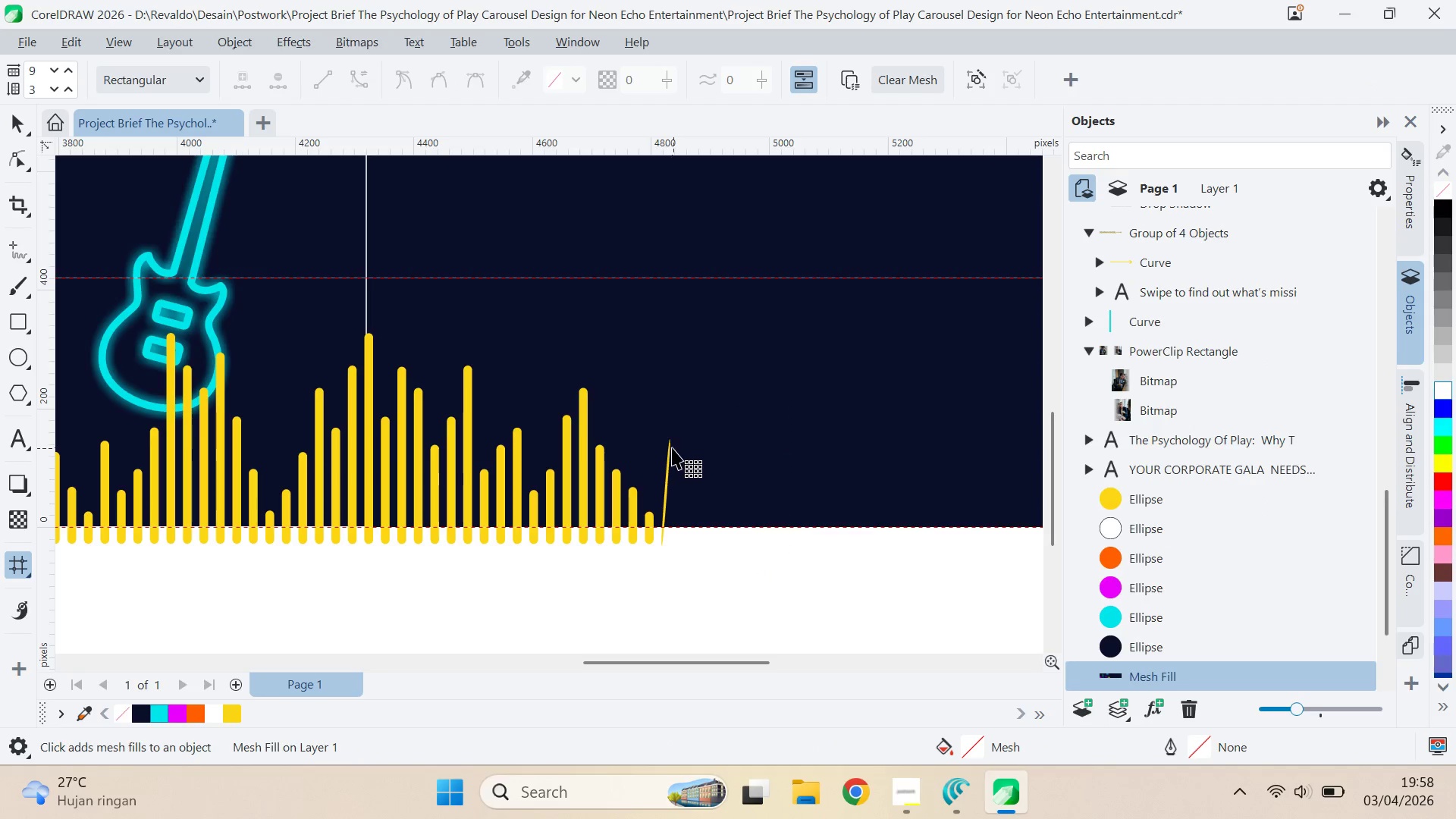 
left_click([672, 447])
 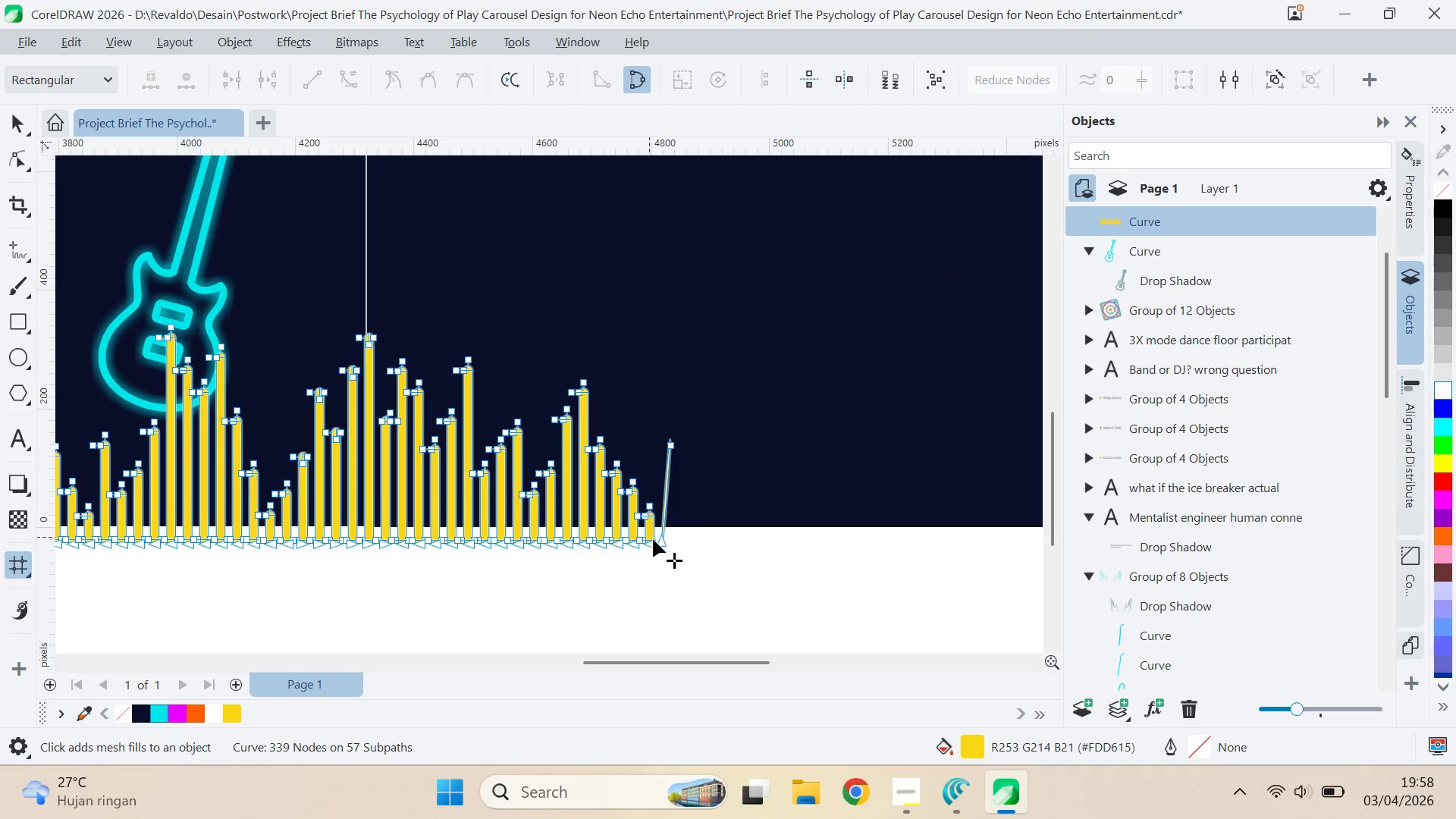 
double_click([659, 541])
 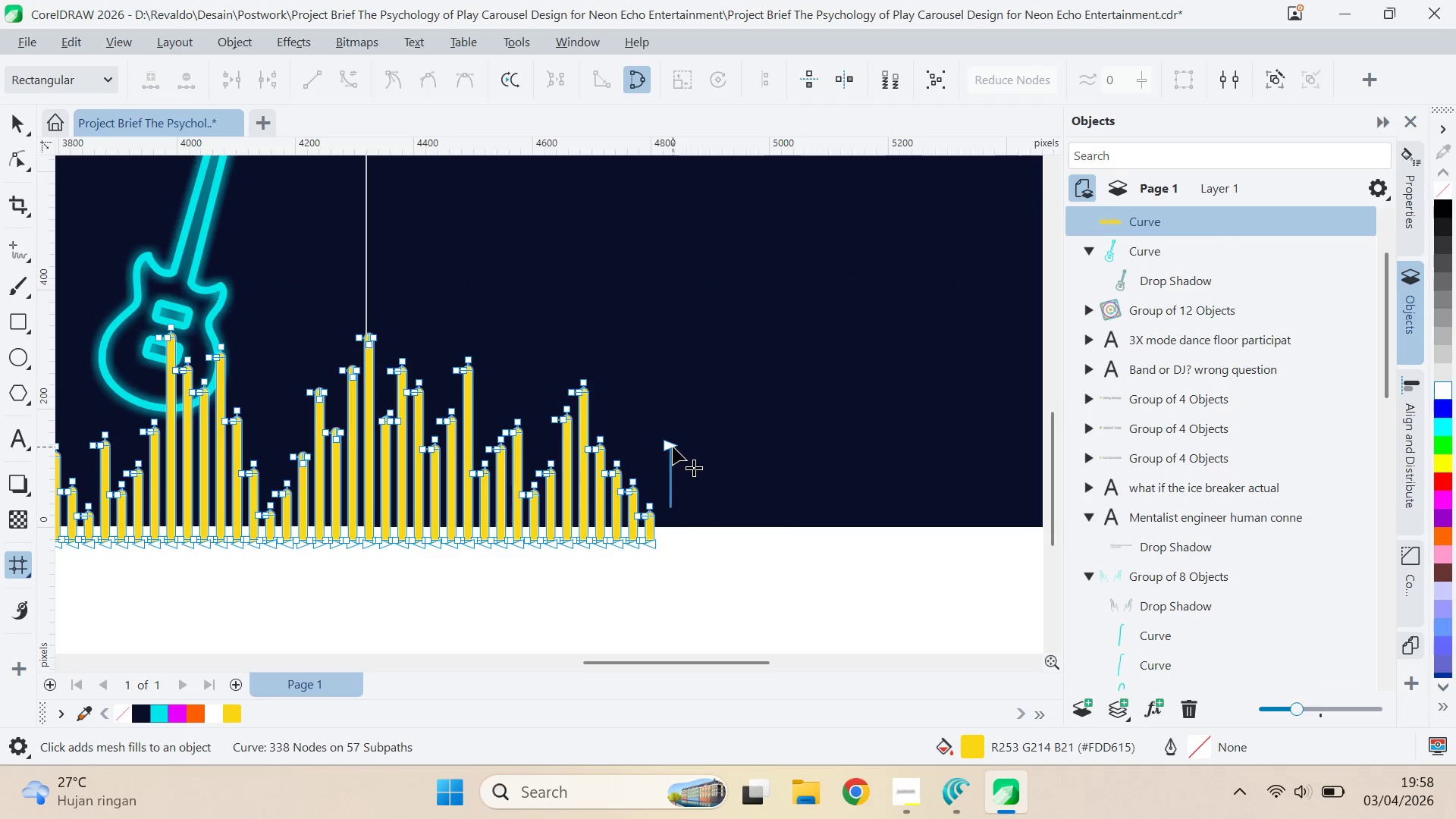 
double_click([673, 446])
 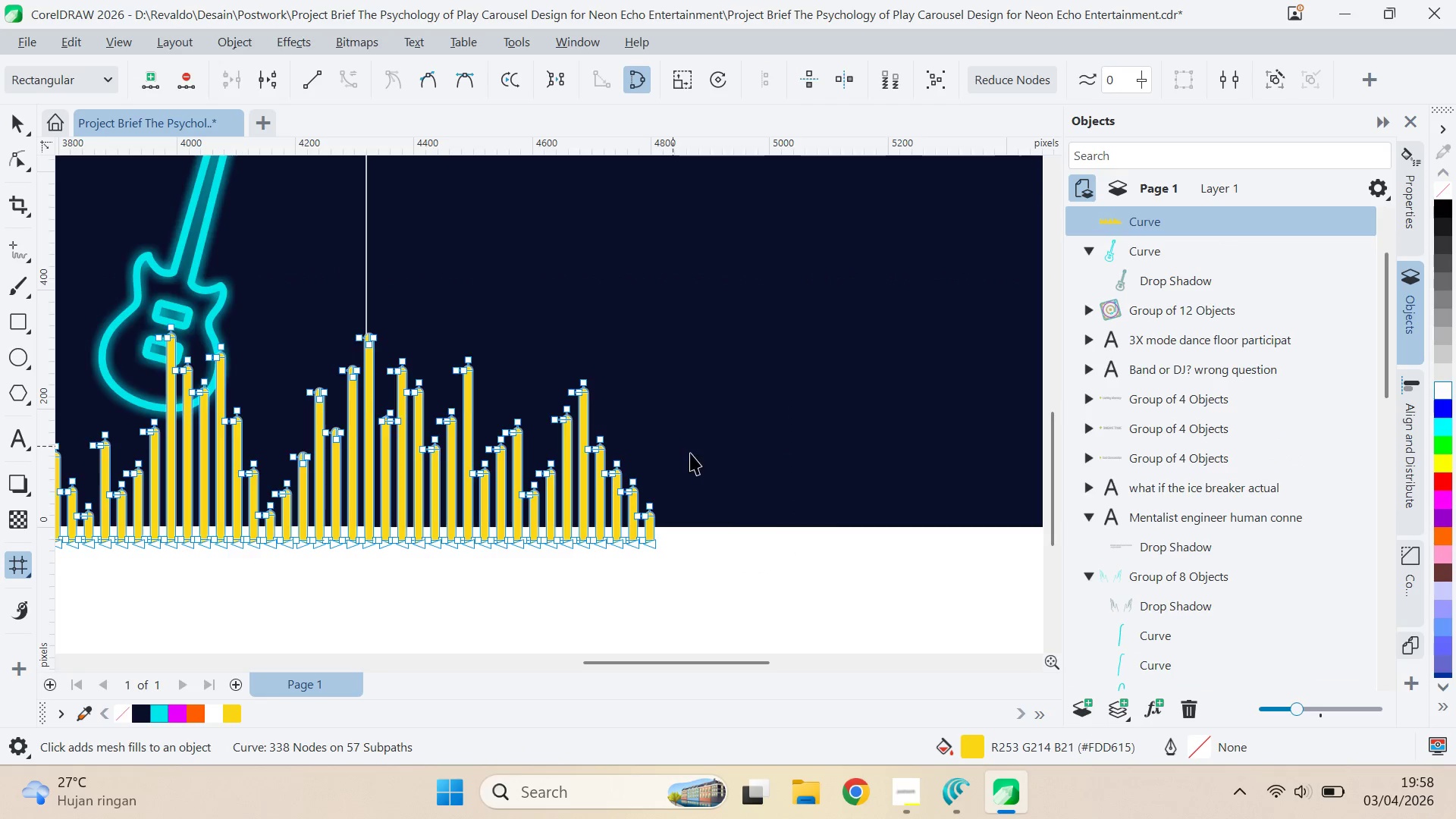 
type(va)
 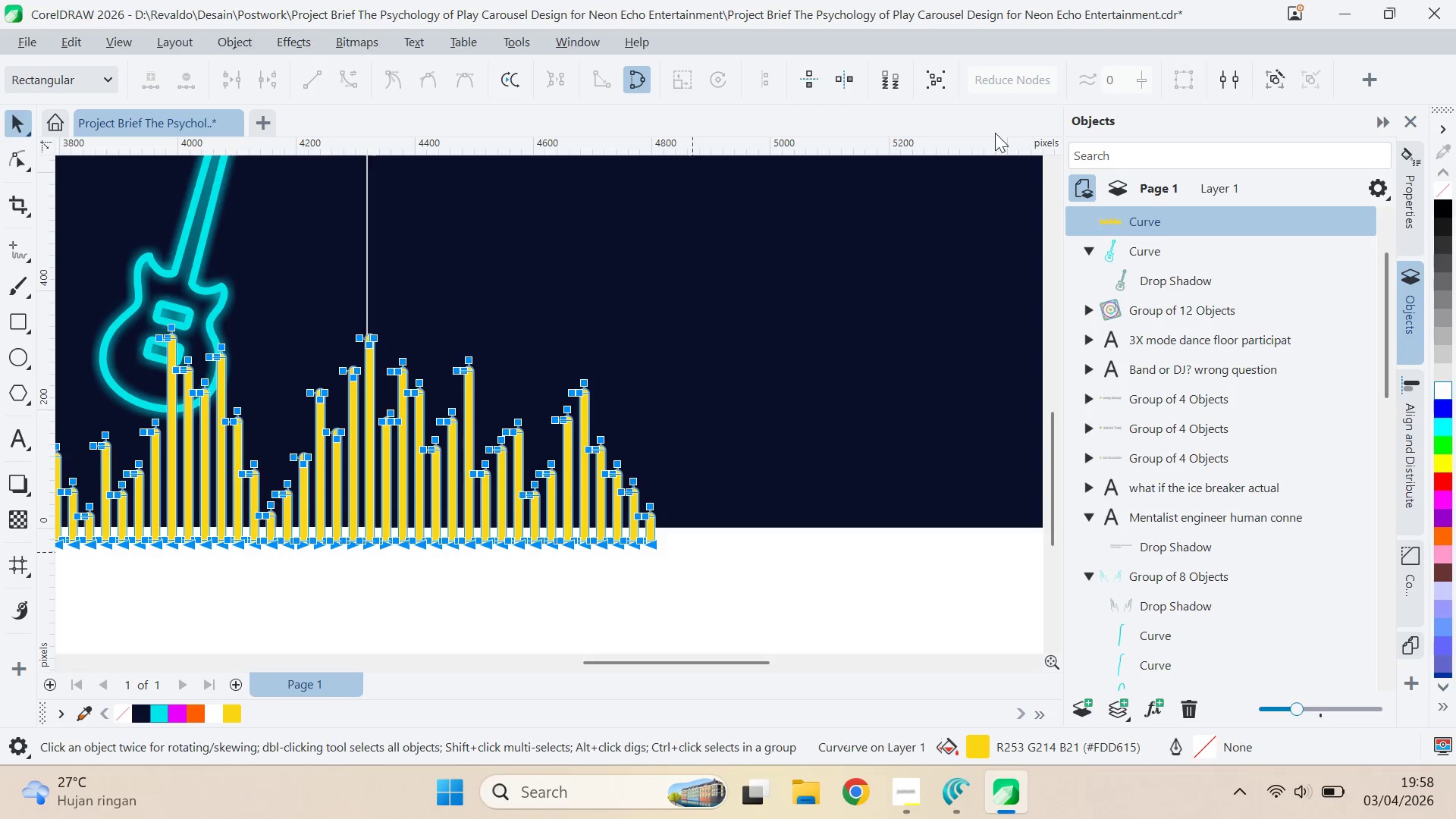 
key(Control+ControlLeft)
 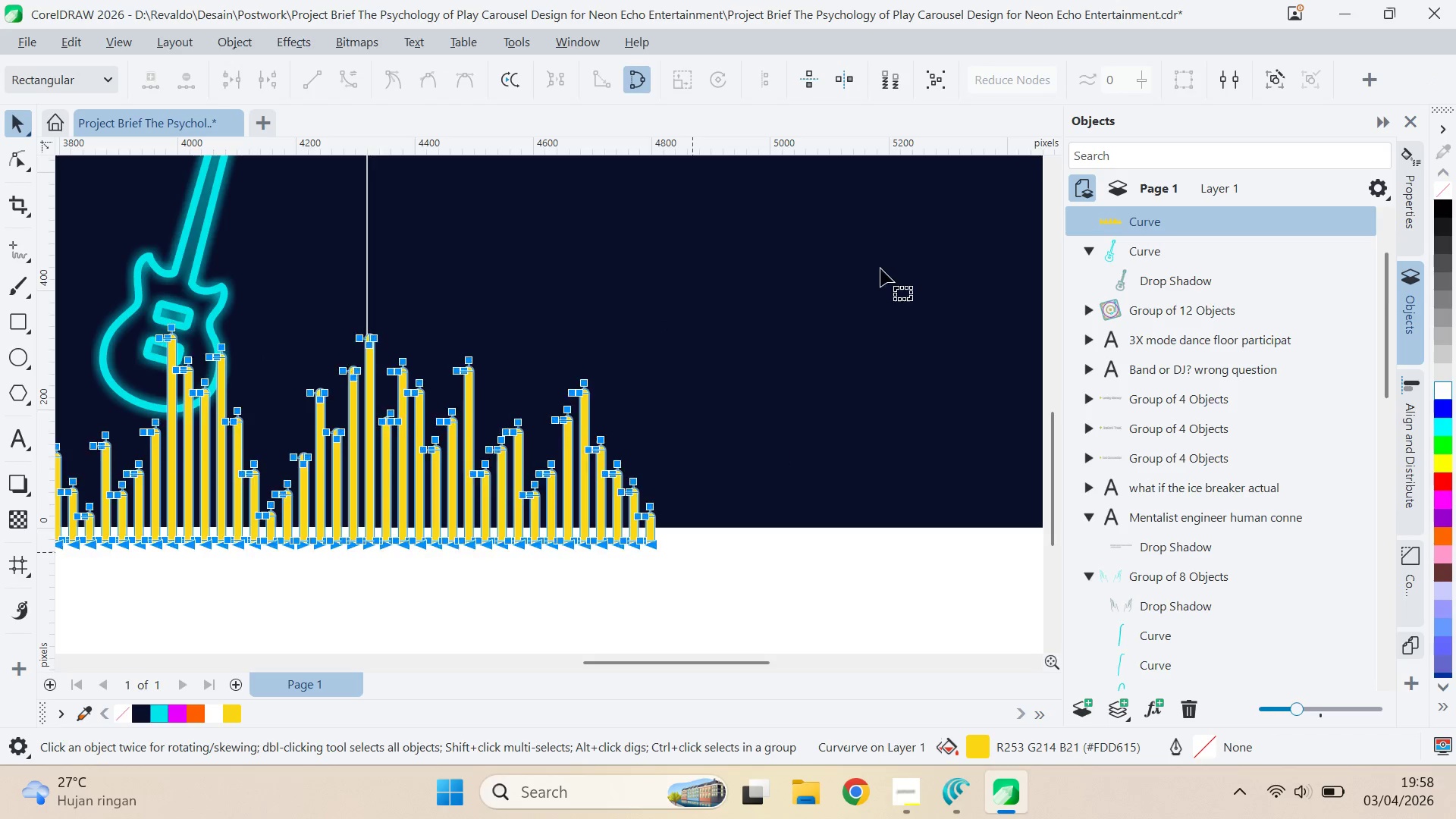 
key(Control+A)
 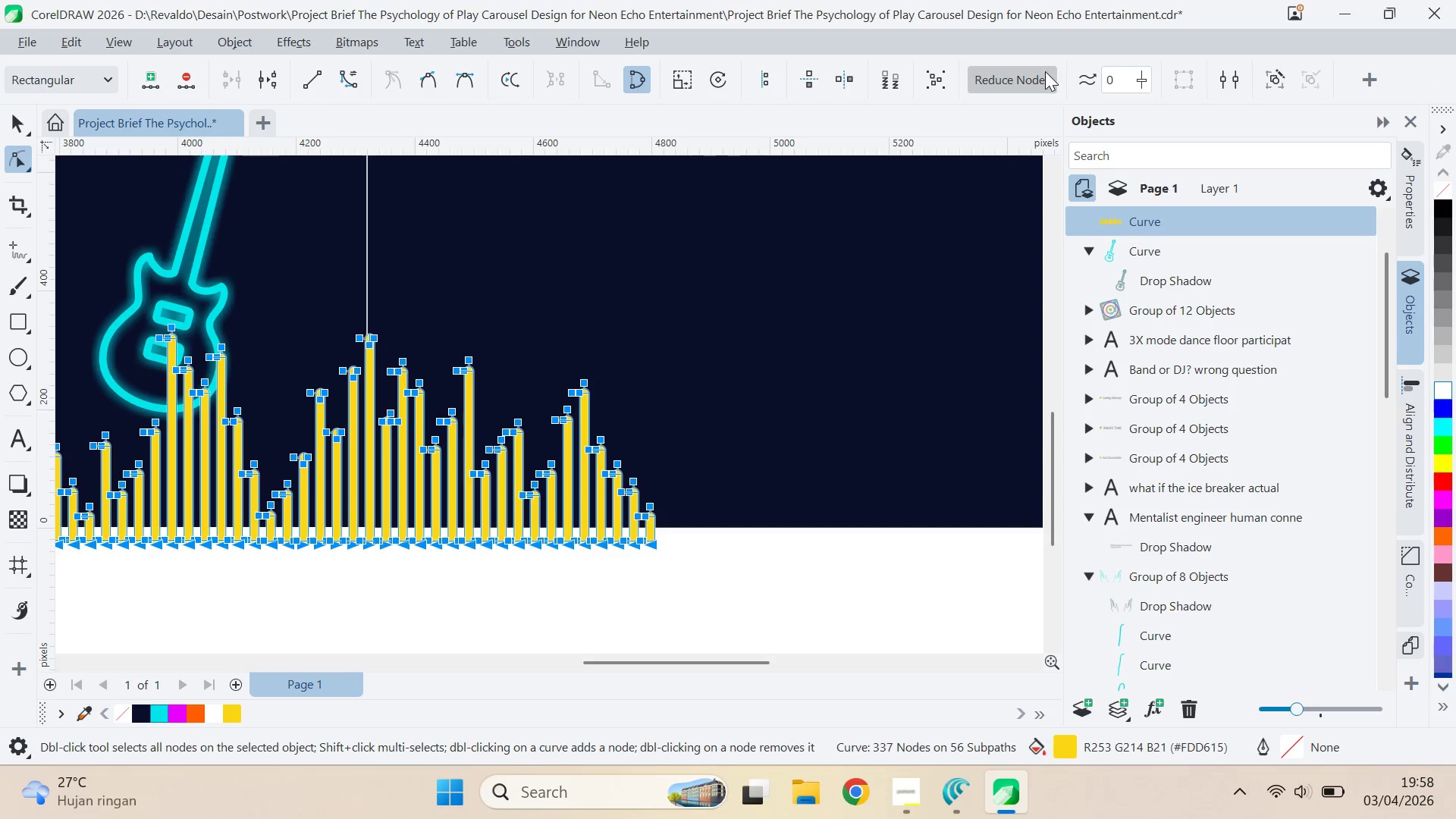 
scroll: coordinate [680, 552], scroll_direction: none, amount: 0.0
 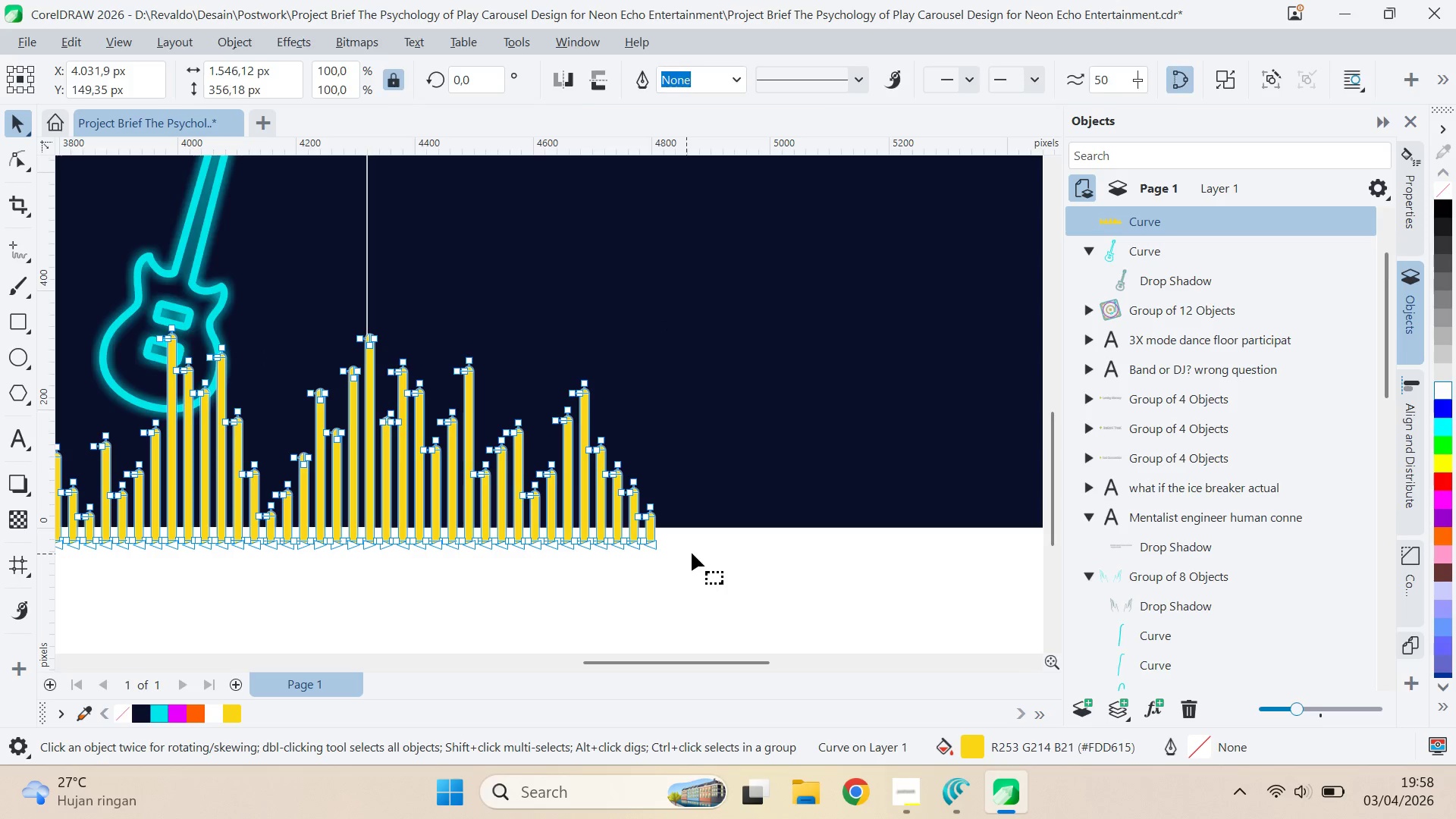 
double_click([1045, 71])
 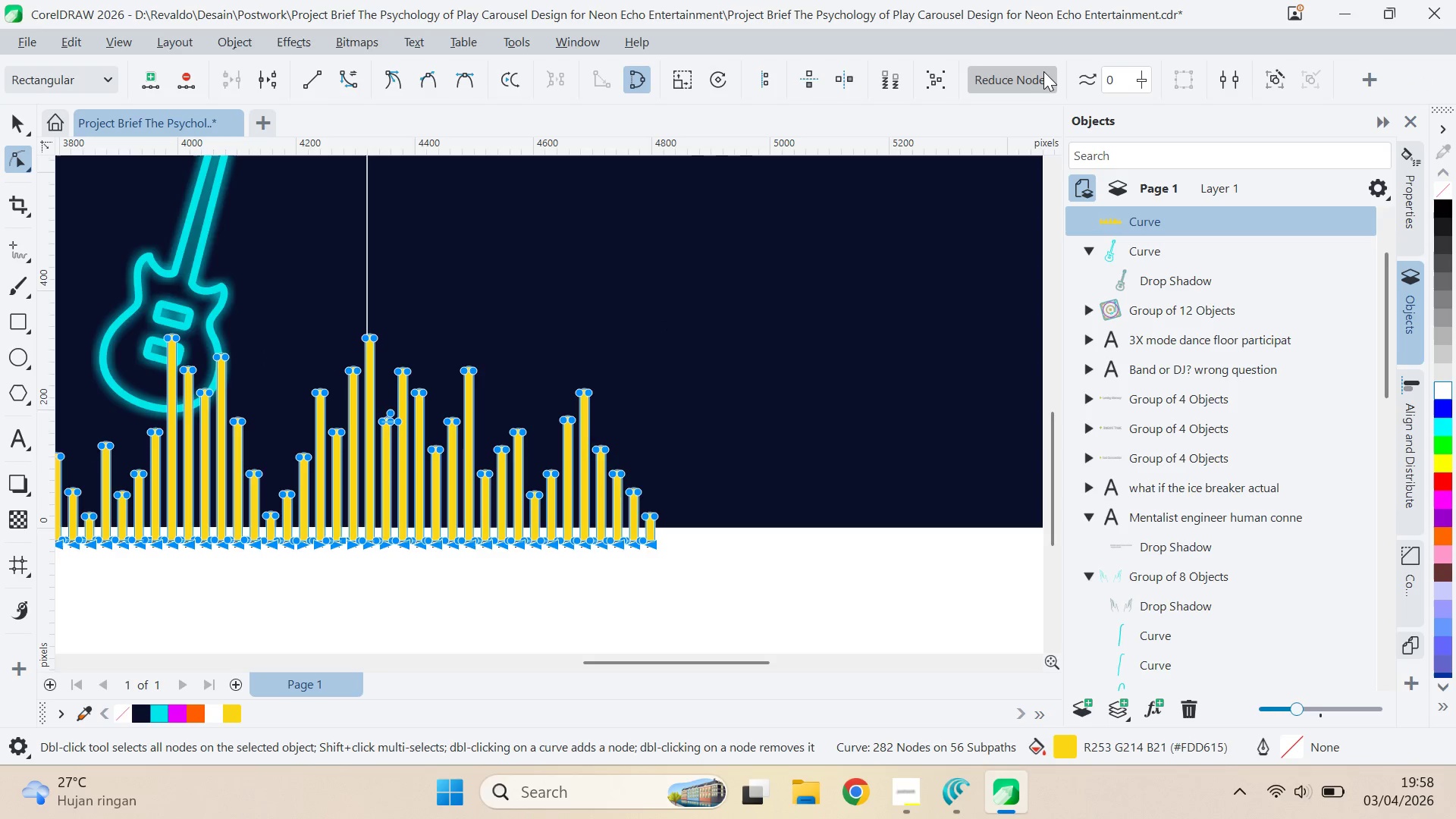 
triple_click([1043, 71])
 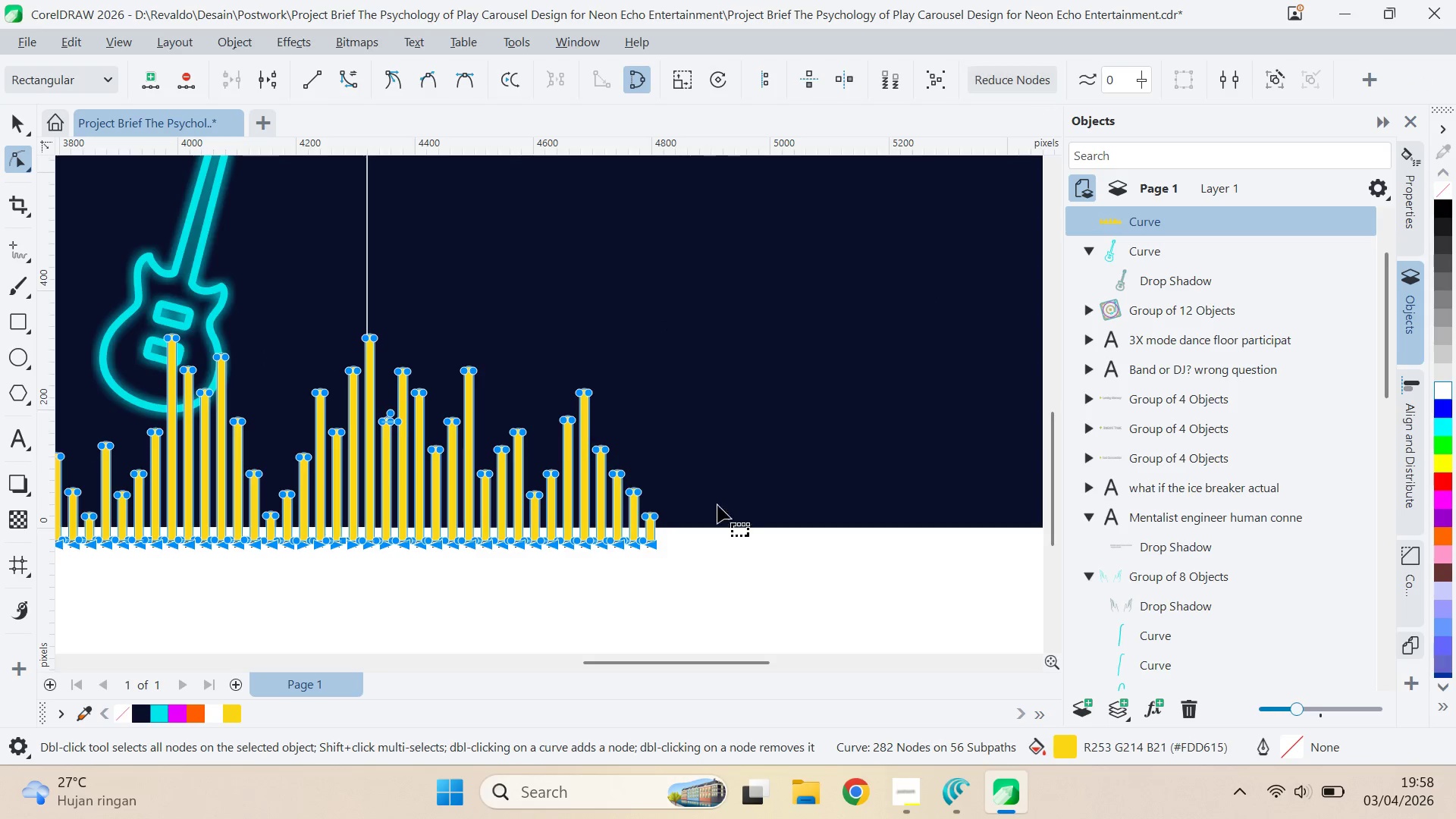 
key(V)
 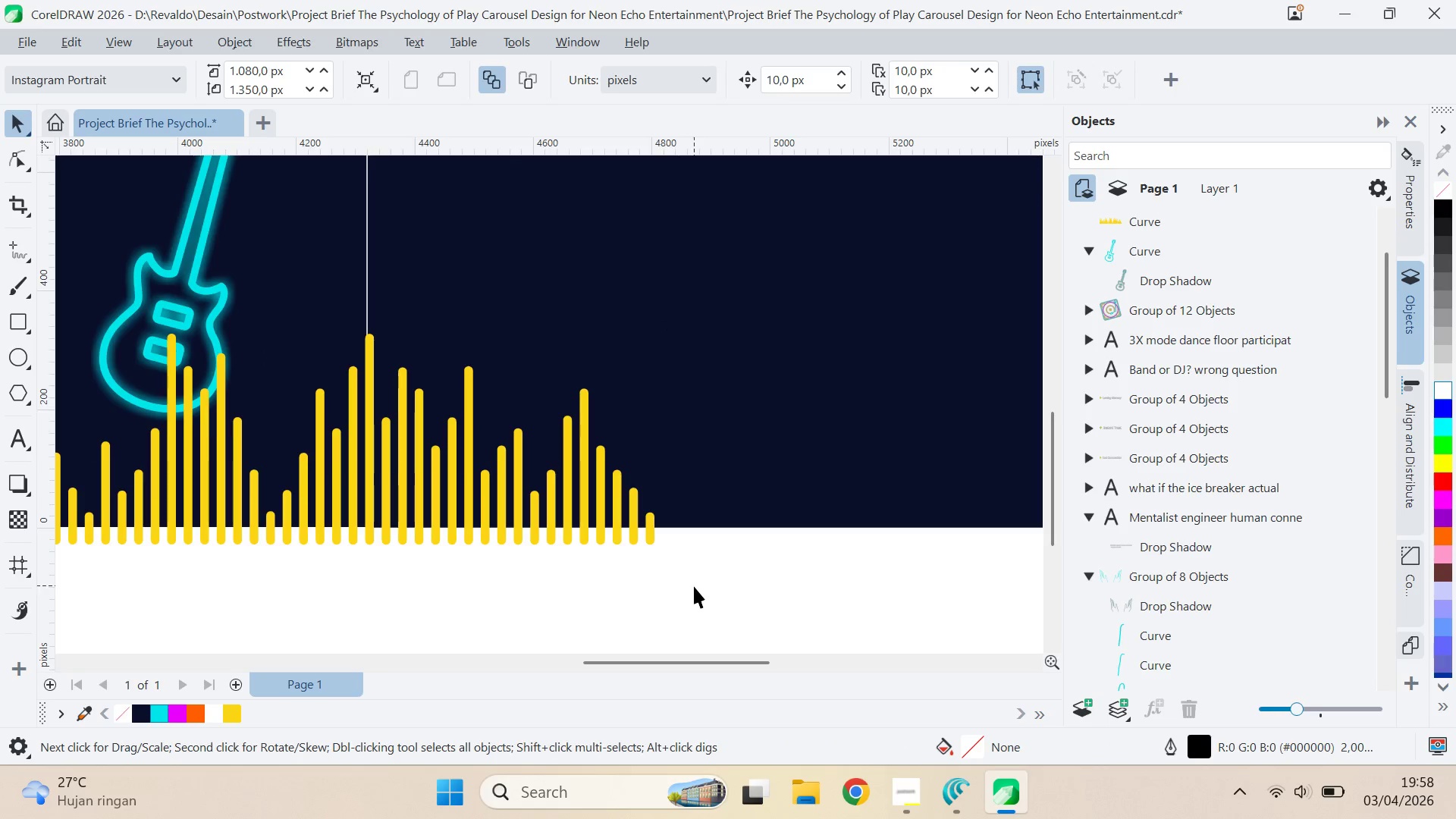 
scroll: coordinate [694, 590], scroll_direction: down, amount: 1.0
 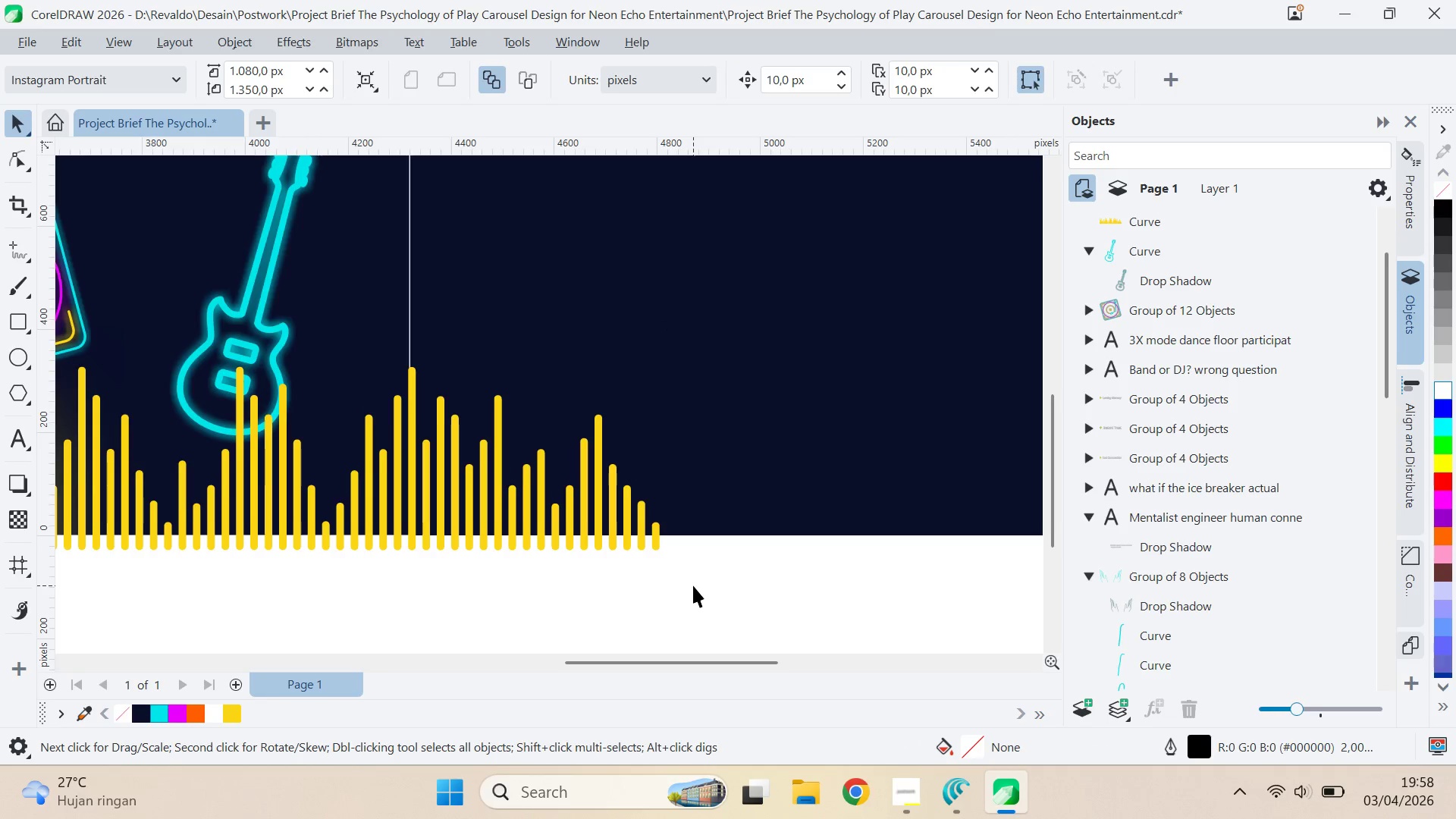 
scroll: coordinate [691, 582], scroll_direction: none, amount: 0.0
 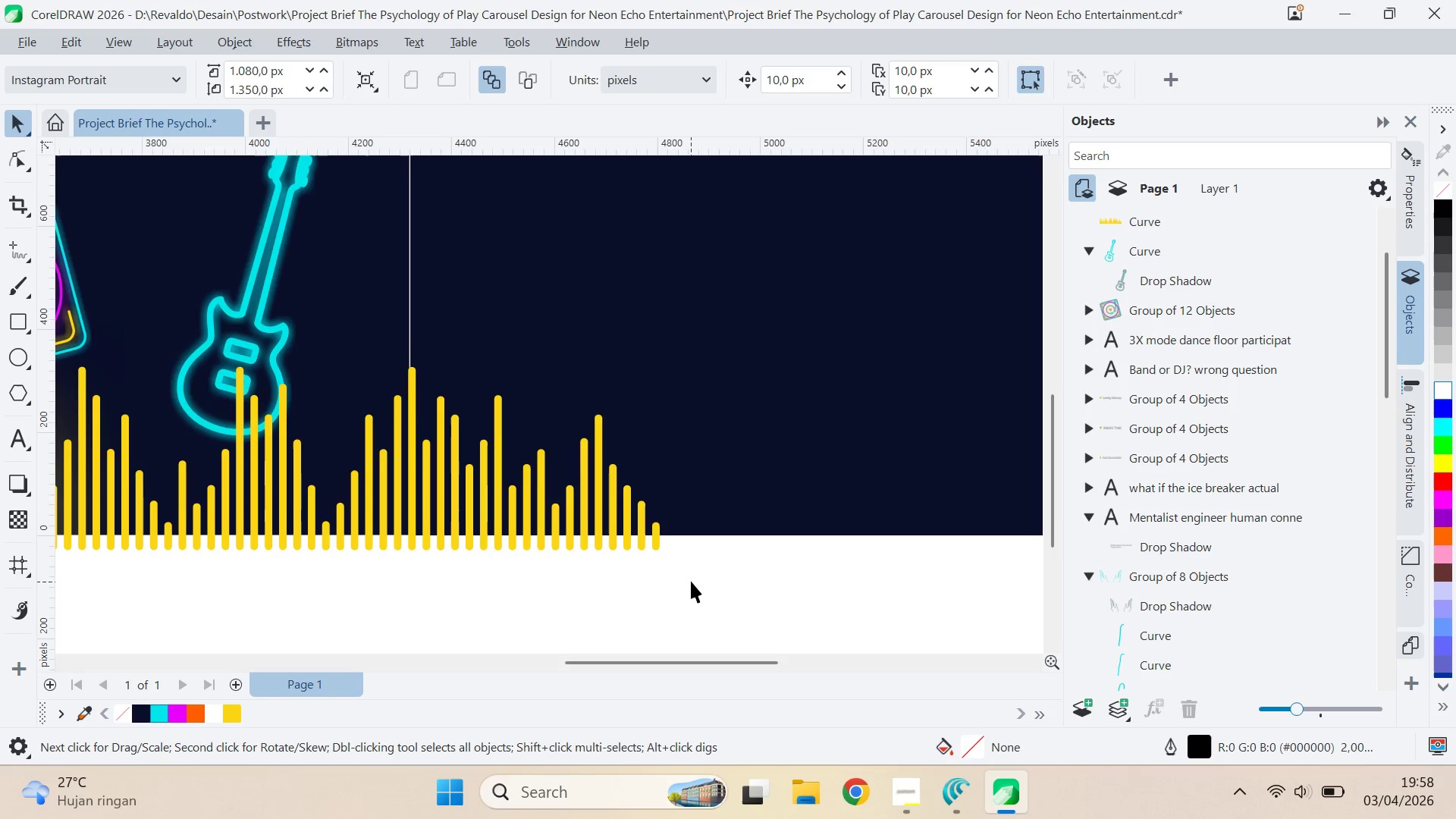 
left_click([673, 555])
 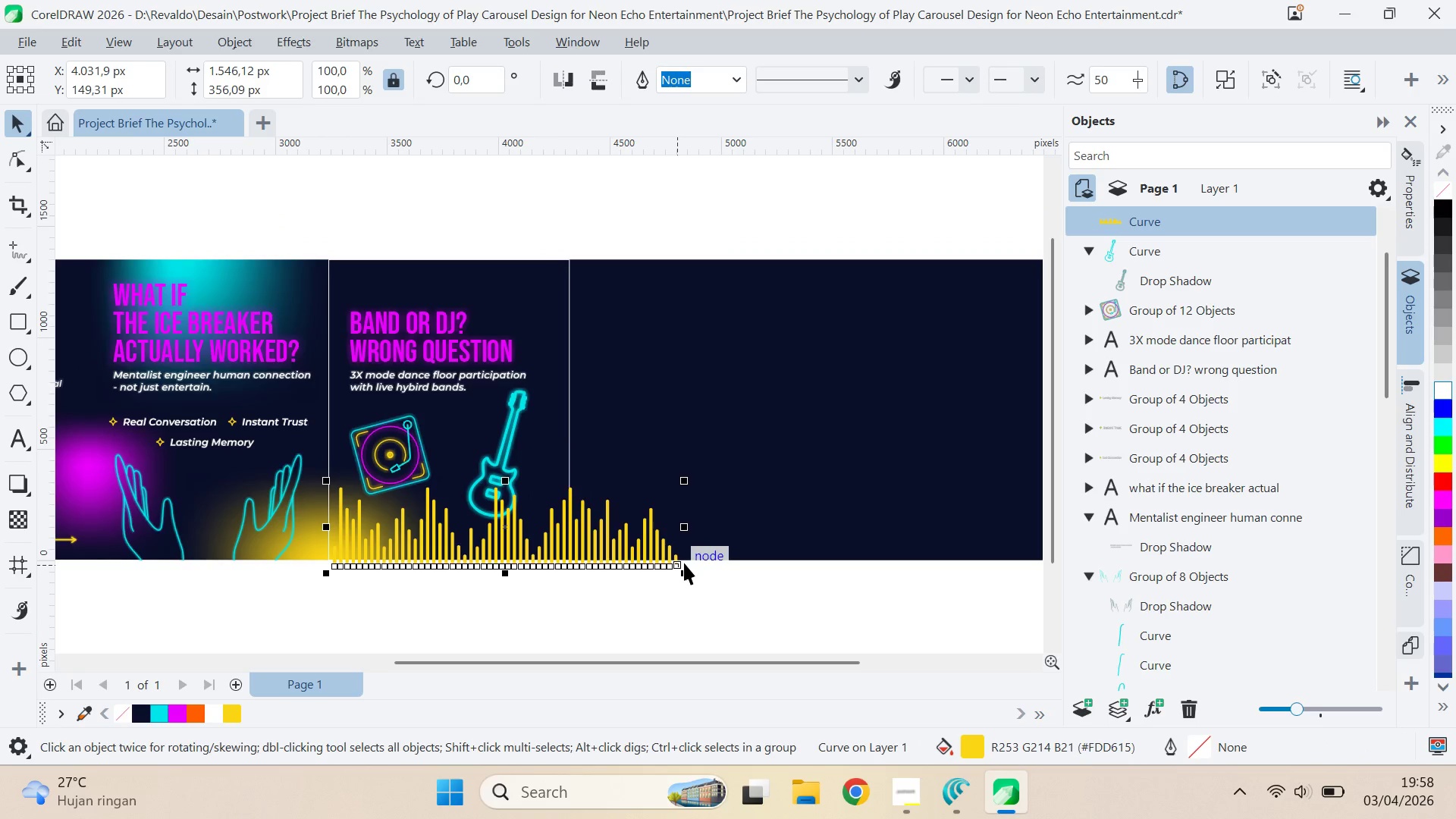 
scroll: coordinate [691, 579], scroll_direction: down, amount: 6.0
 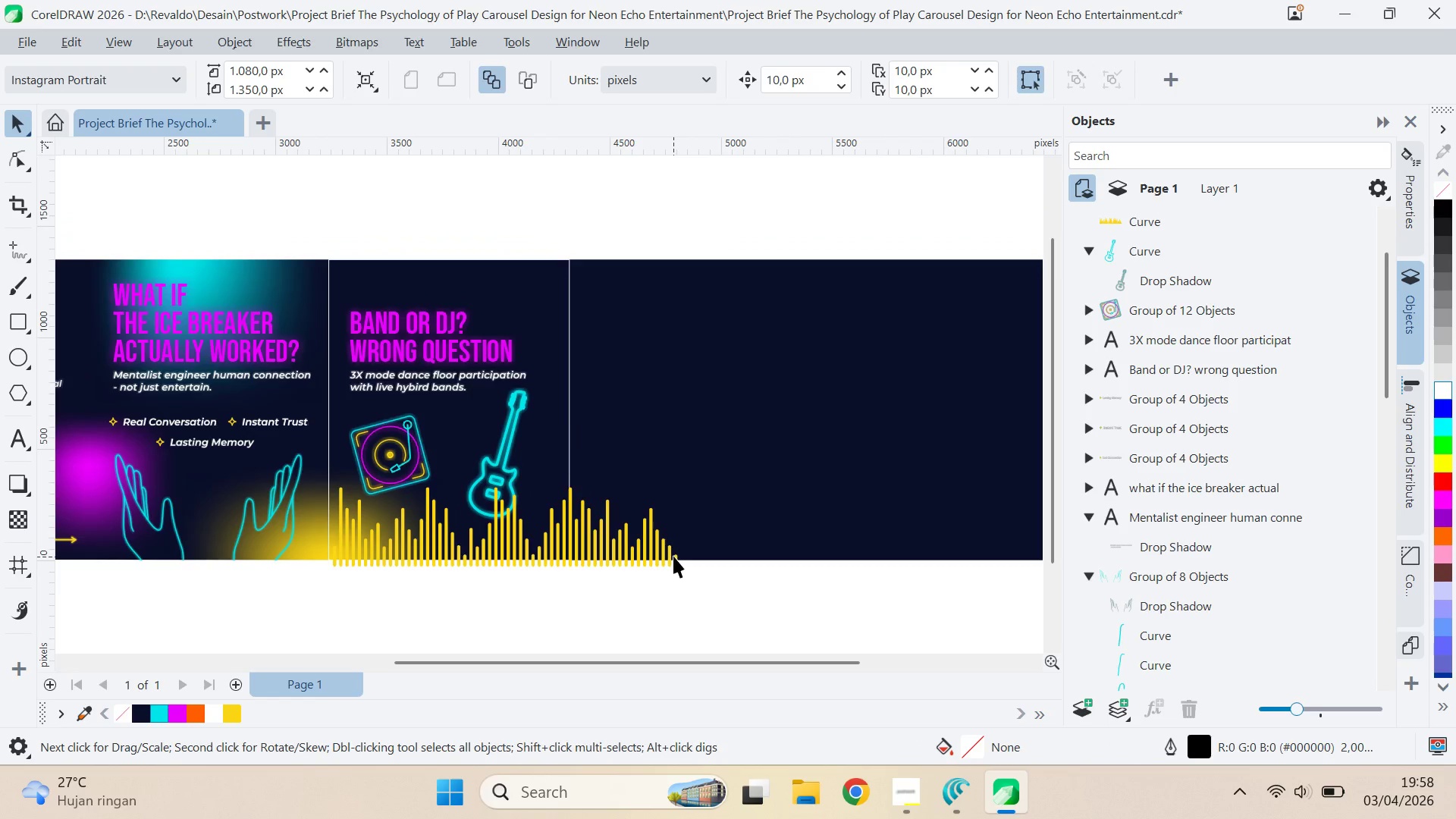 
hold_key(key=ShiftLeft, duration=0.34)
left_click([689, 541])
 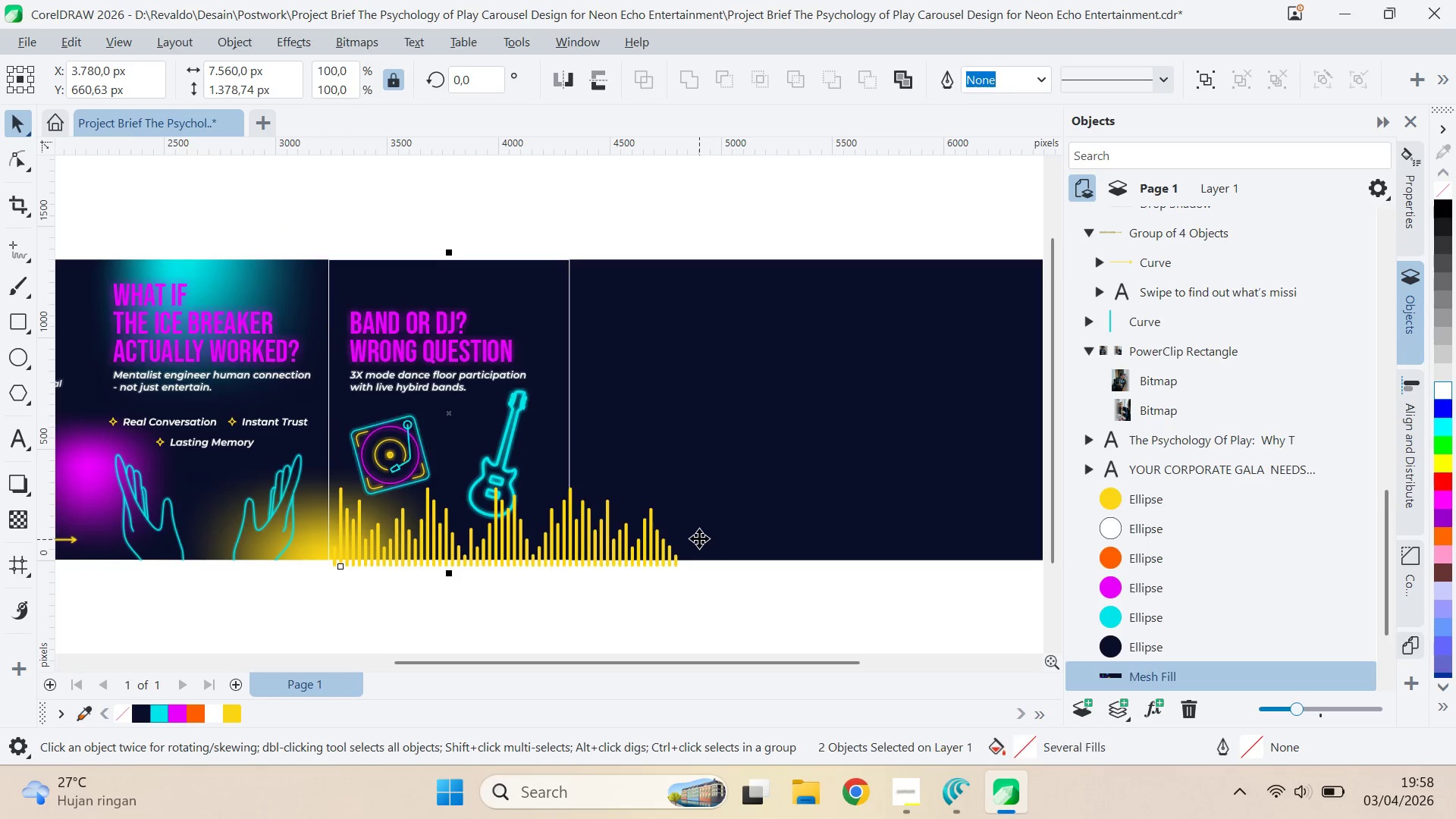 
key(B)
 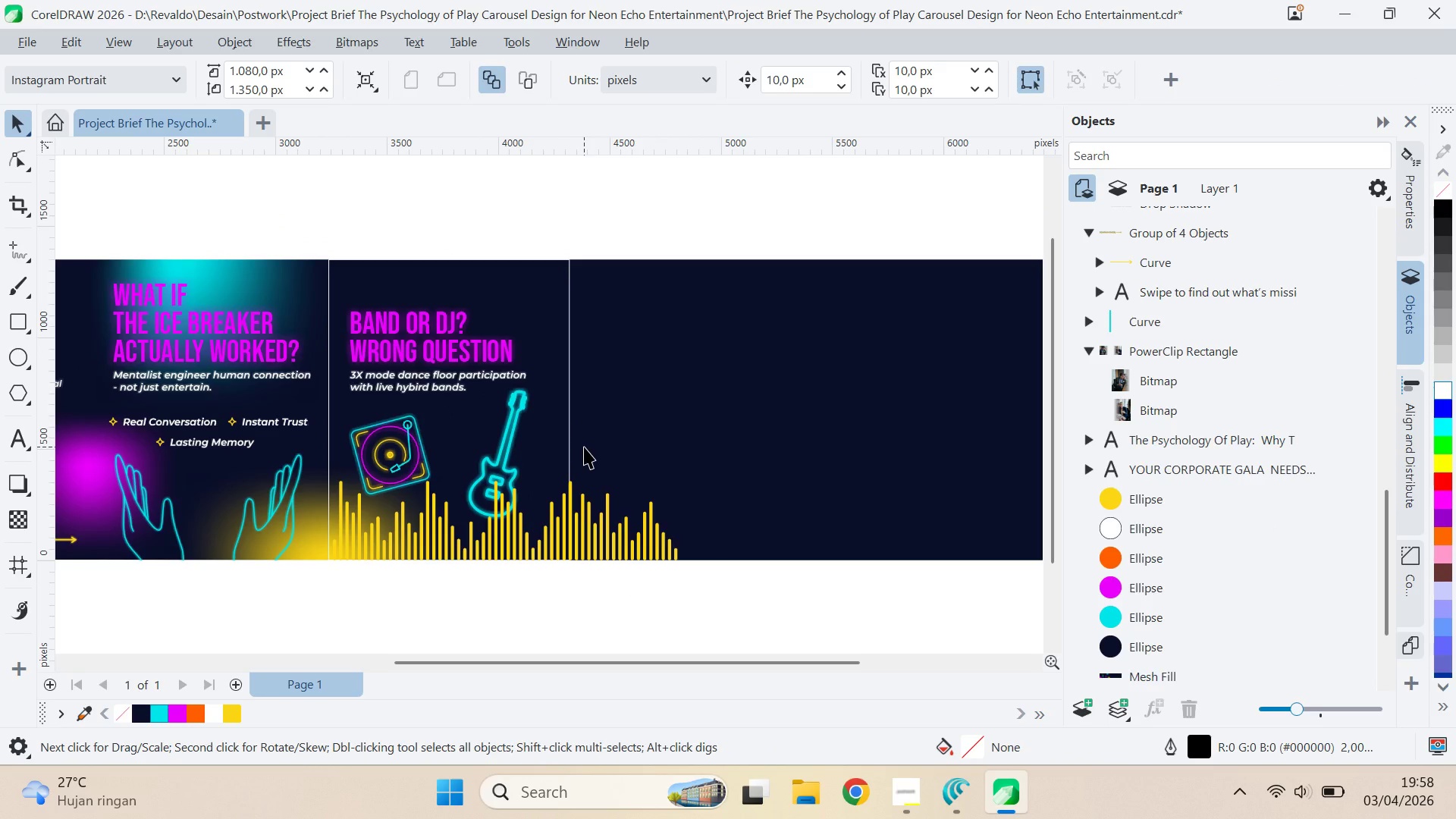 
left_click([574, 558])
 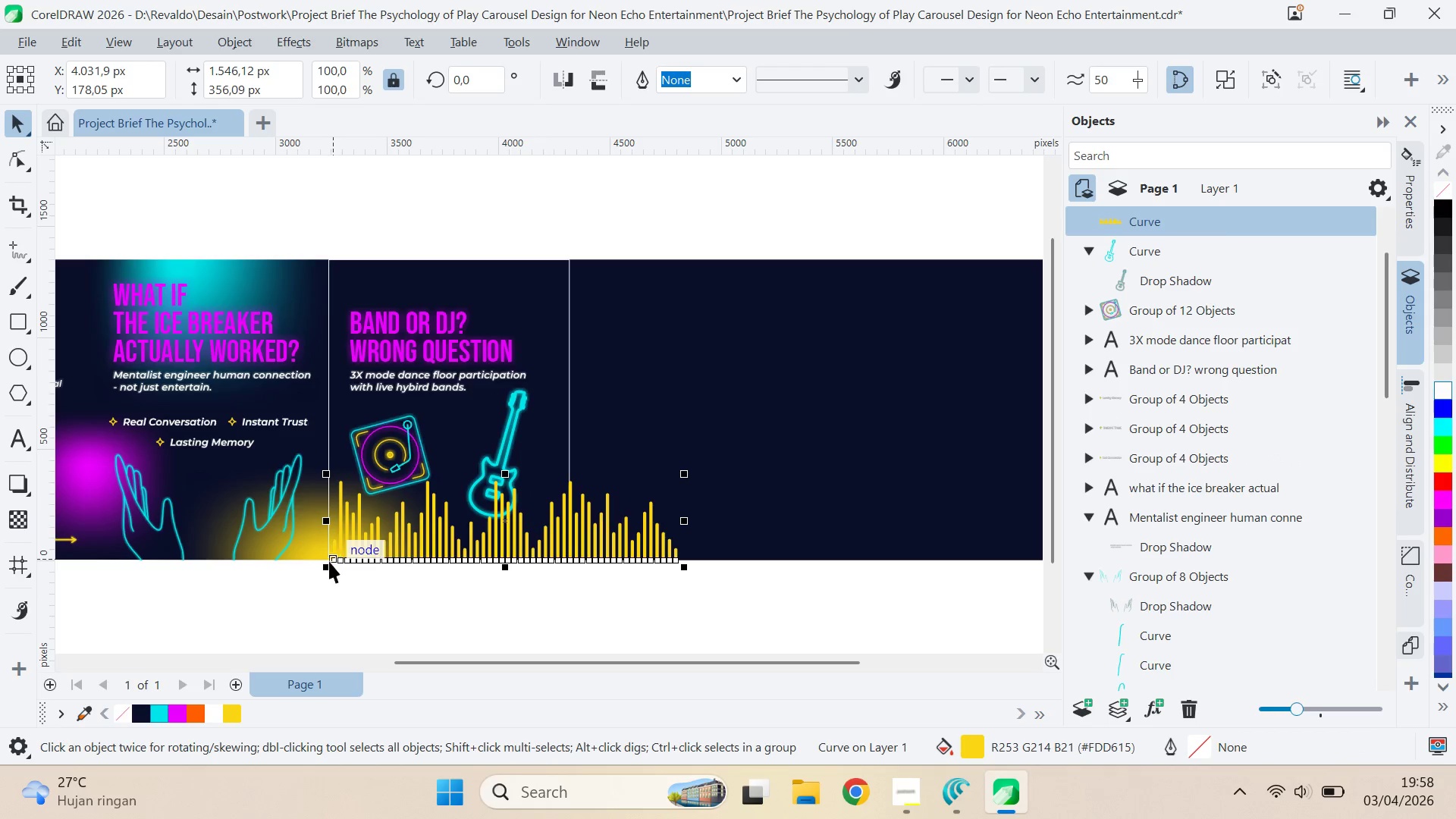 
left_click_drag(start_coordinate=[331, 563], to_coordinate=[326, 563])
 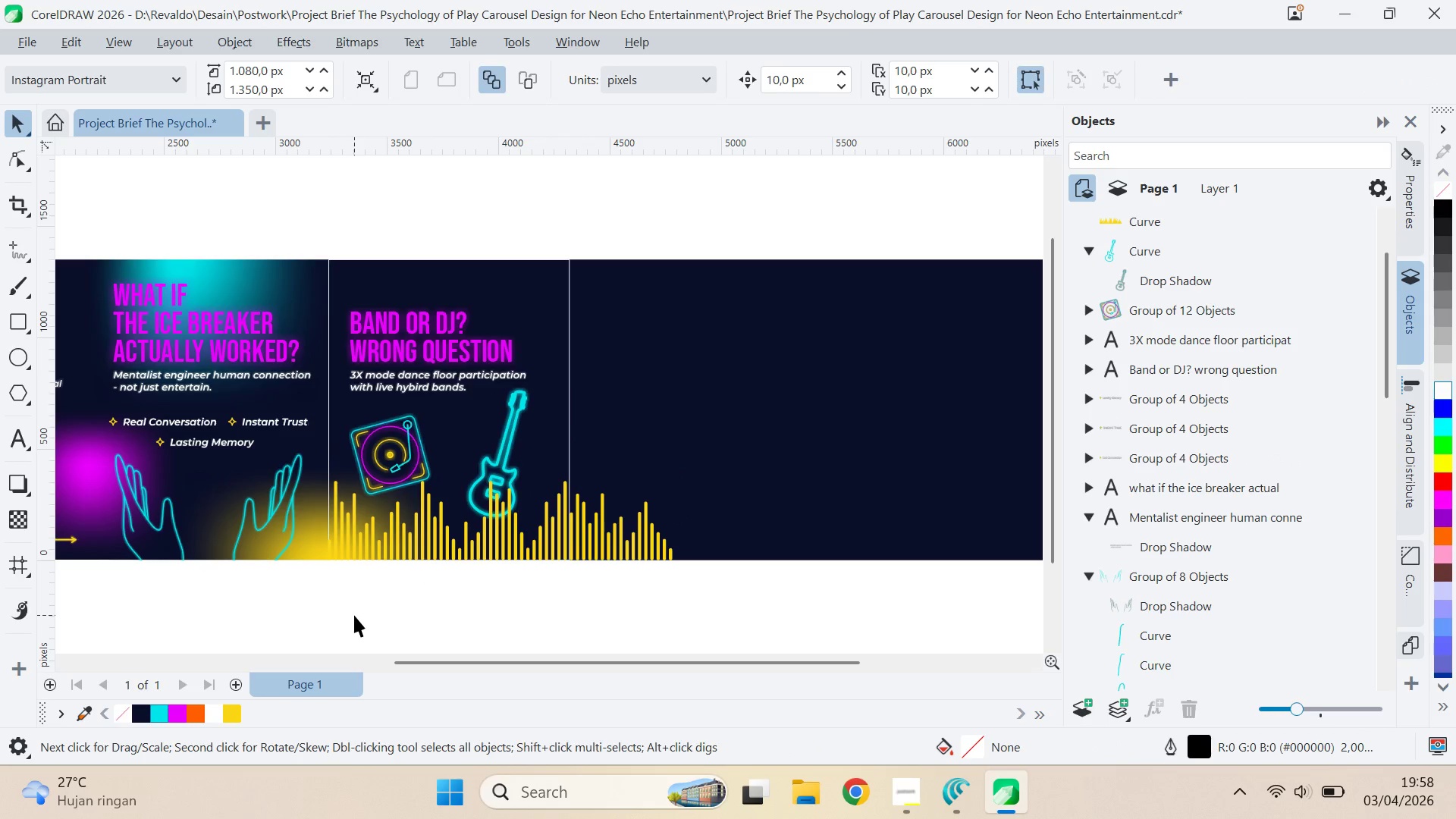 
hold_key(key=ShiftLeft, duration=0.77)
 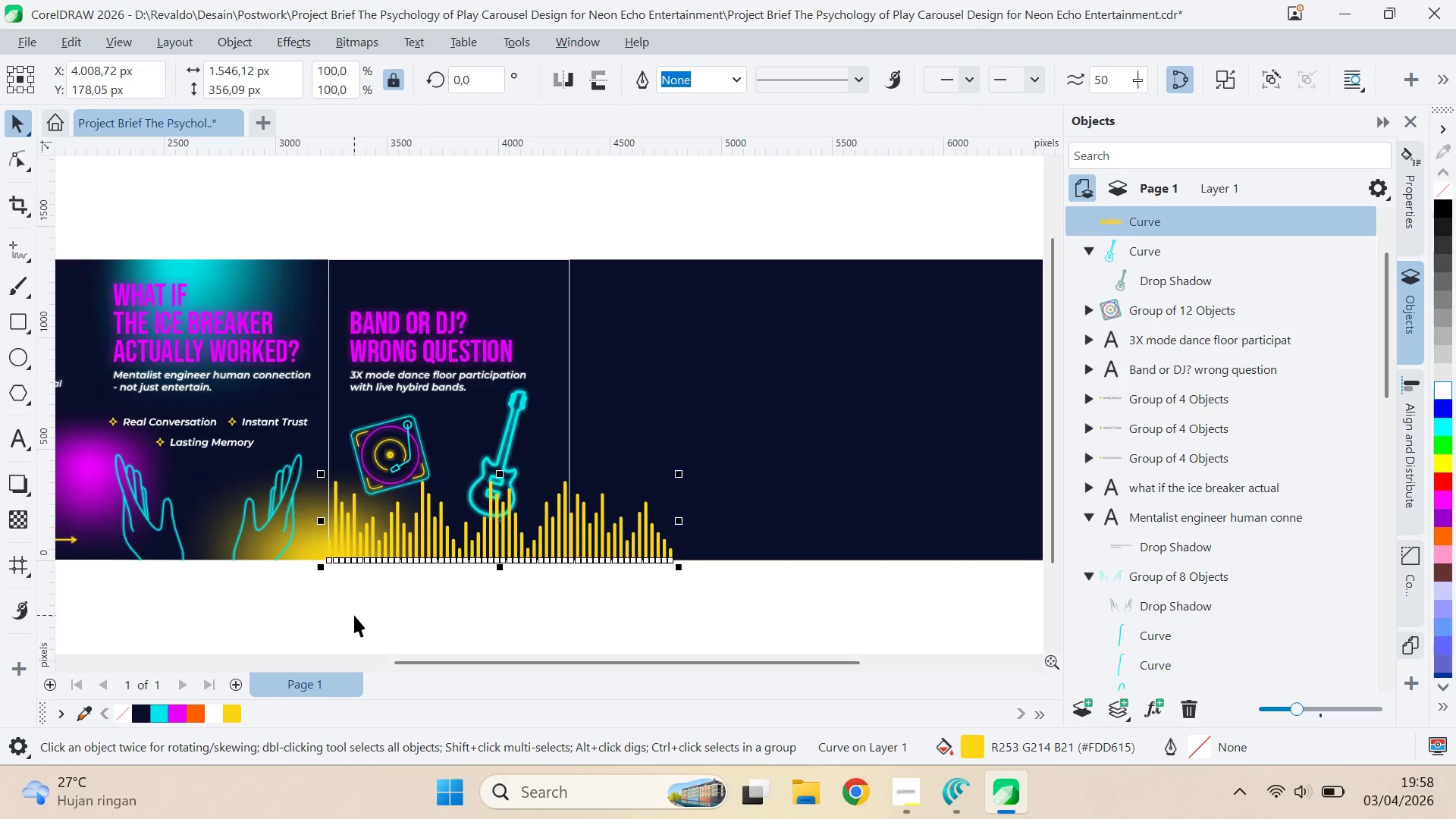 
left_click([354, 615])
 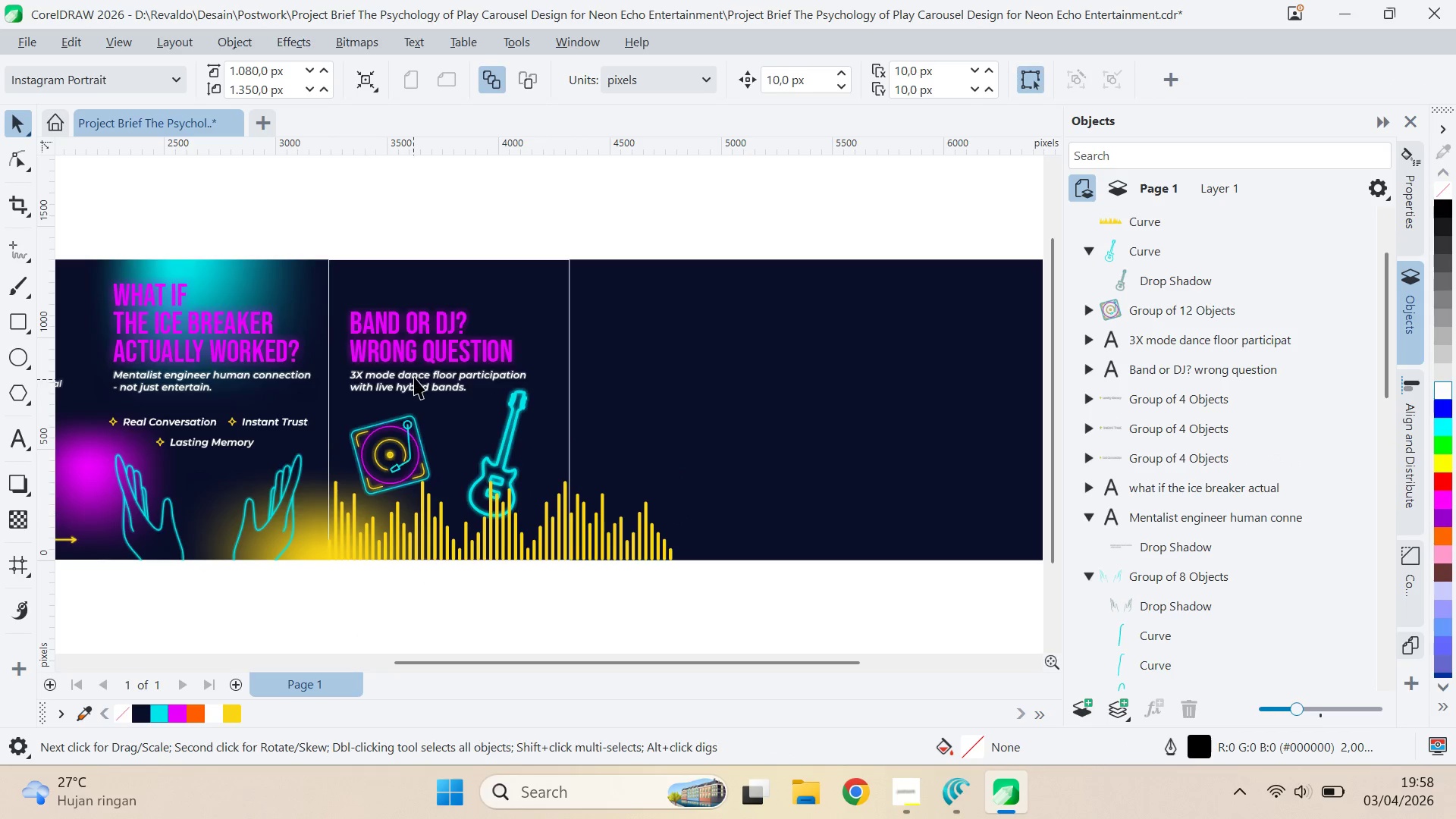 
left_click([418, 438])
 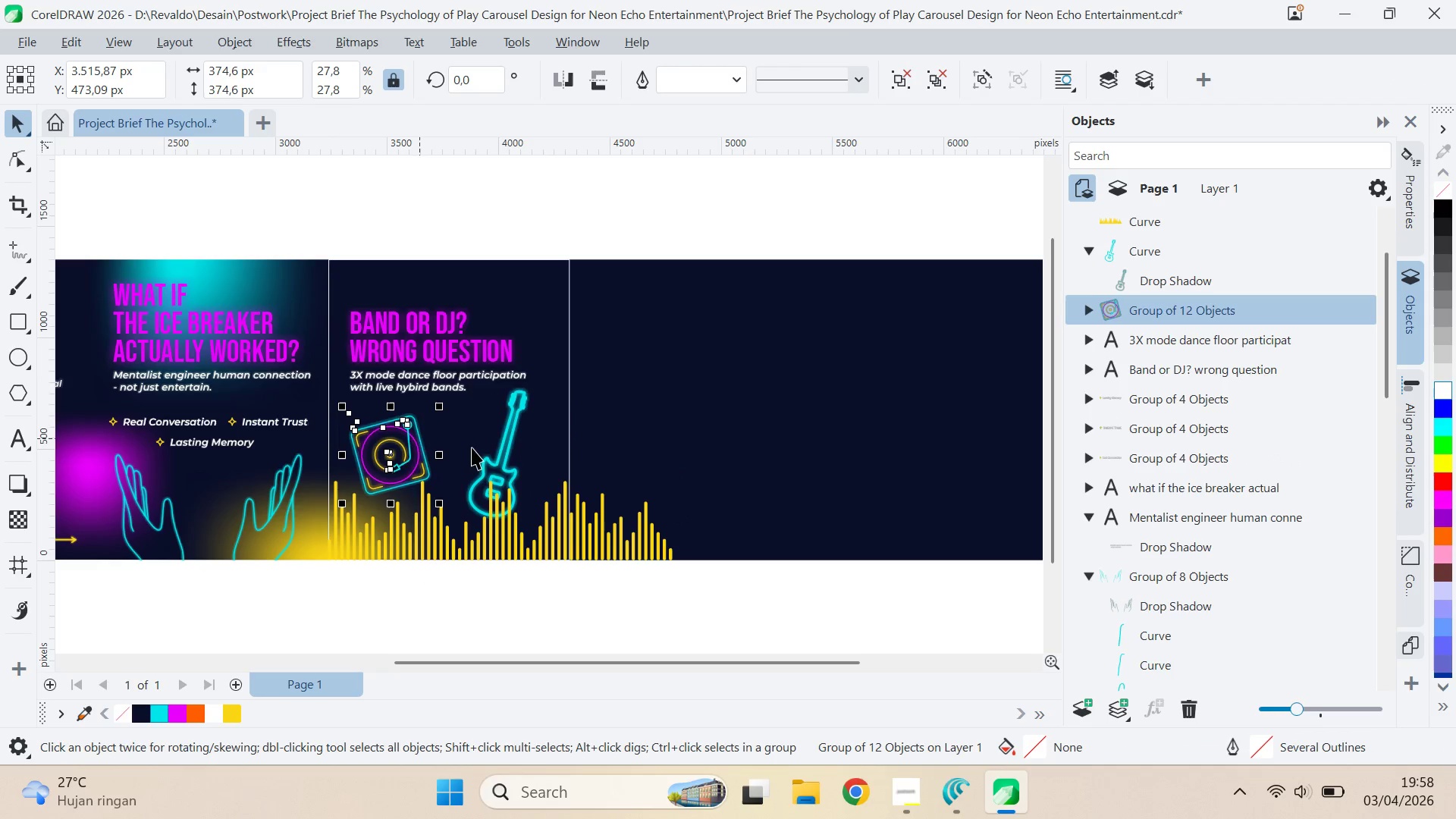 
hold_key(key=ShiftLeft, duration=0.55)
left_click([504, 451])
 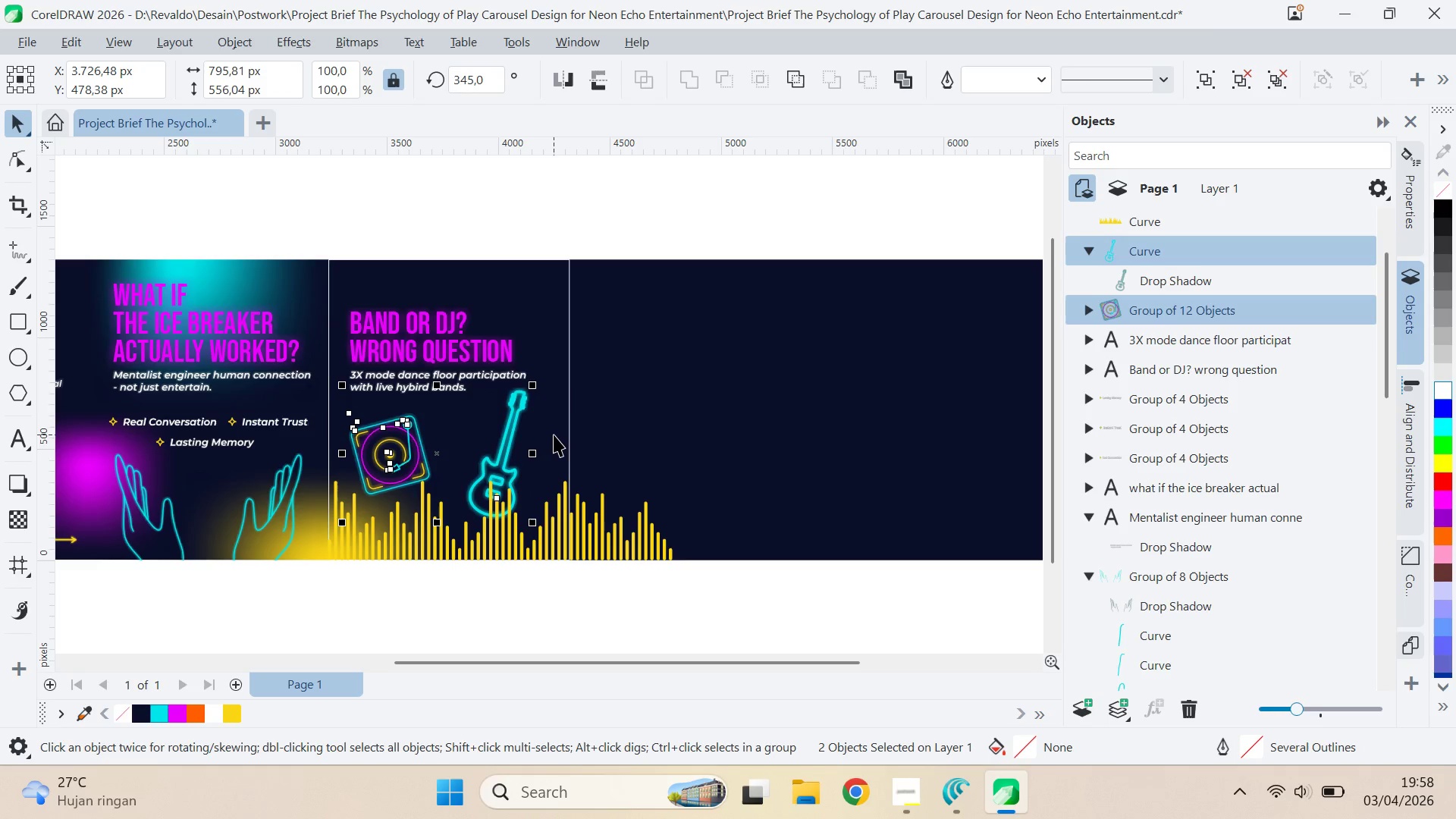 
hold_key(key=ControlLeft, duration=0.89)
 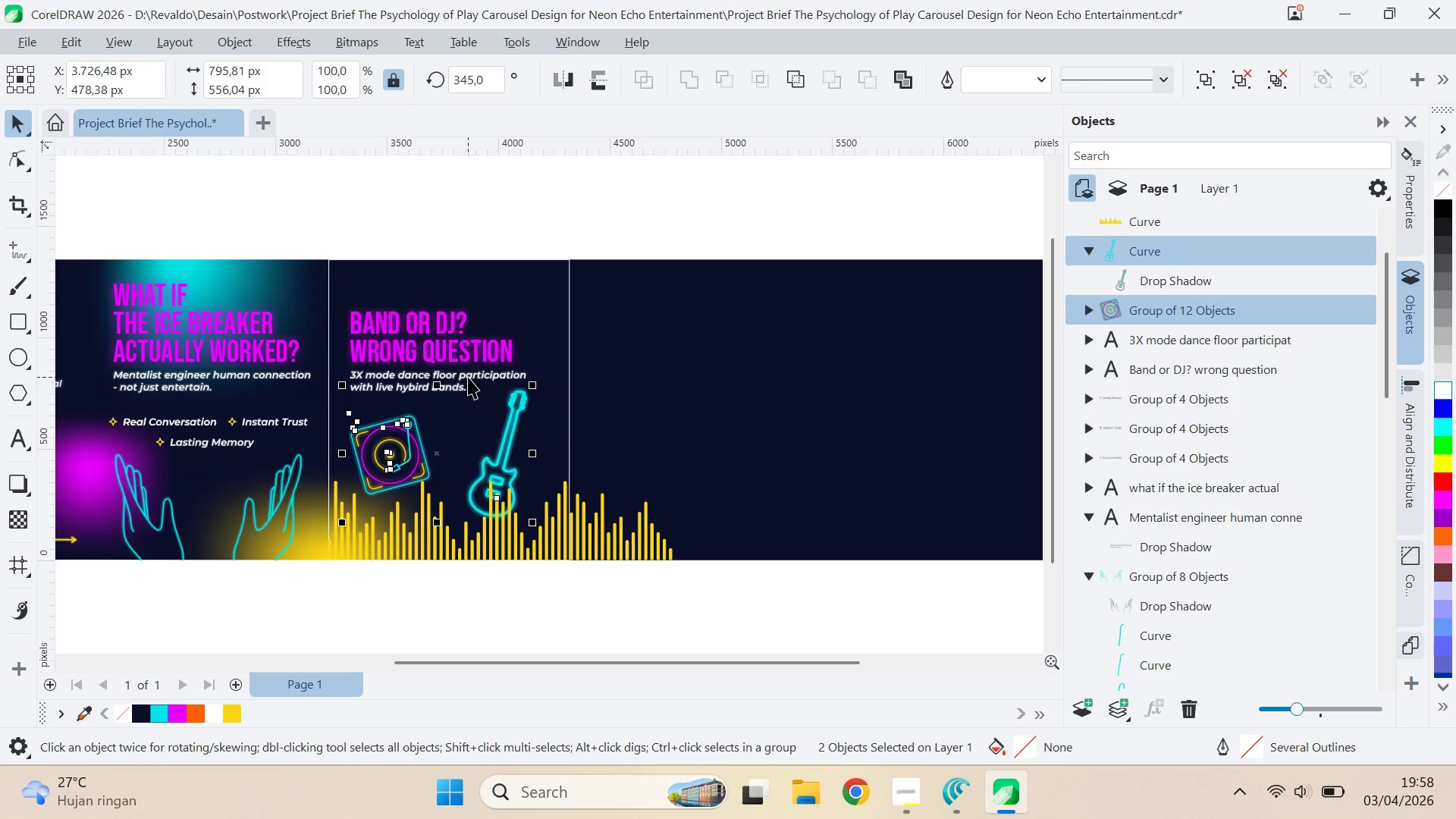 
hold_key(key=ShiftLeft, duration=0.94)
double_click([479, 353])
 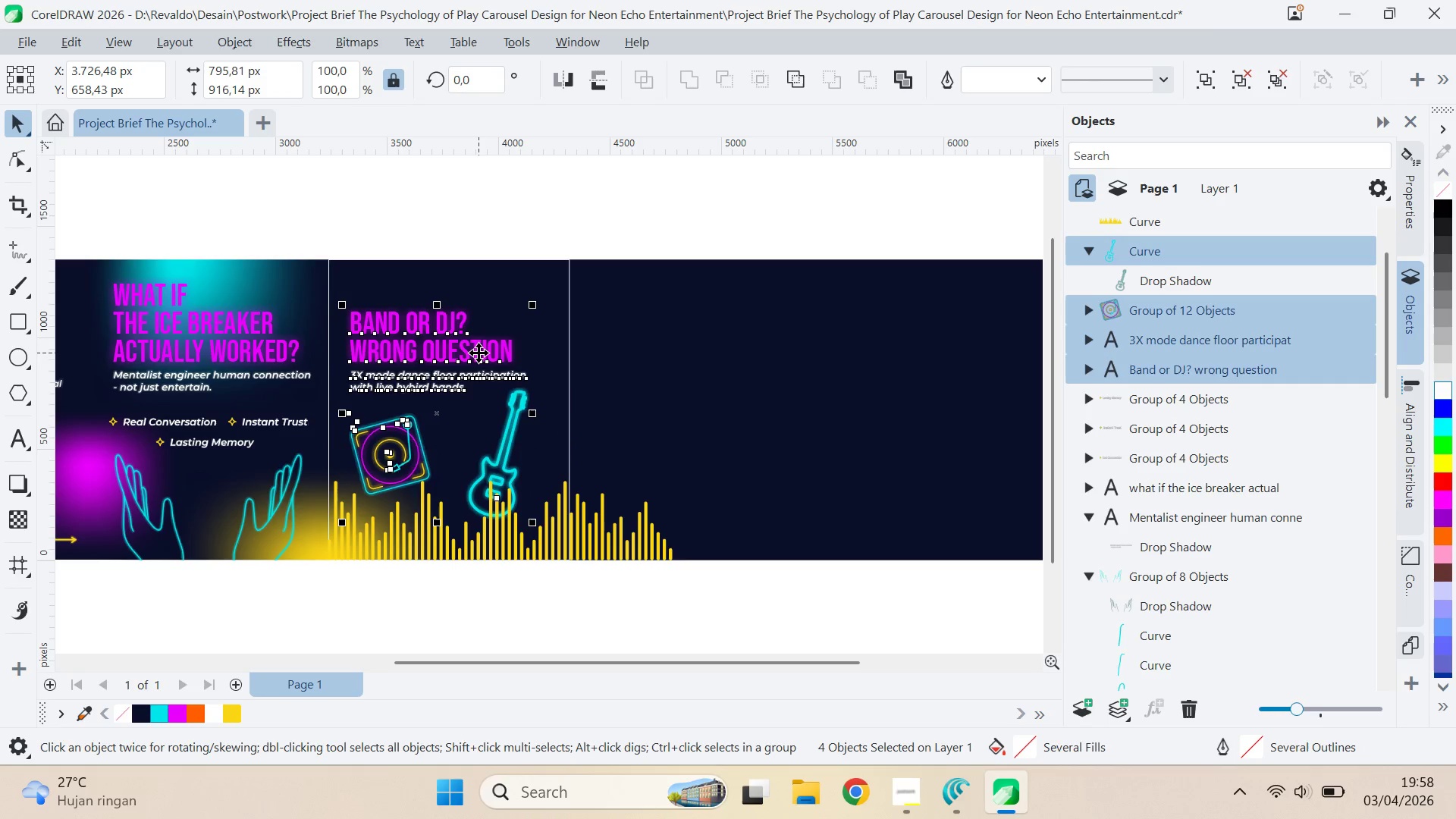 
key(Control+G)
 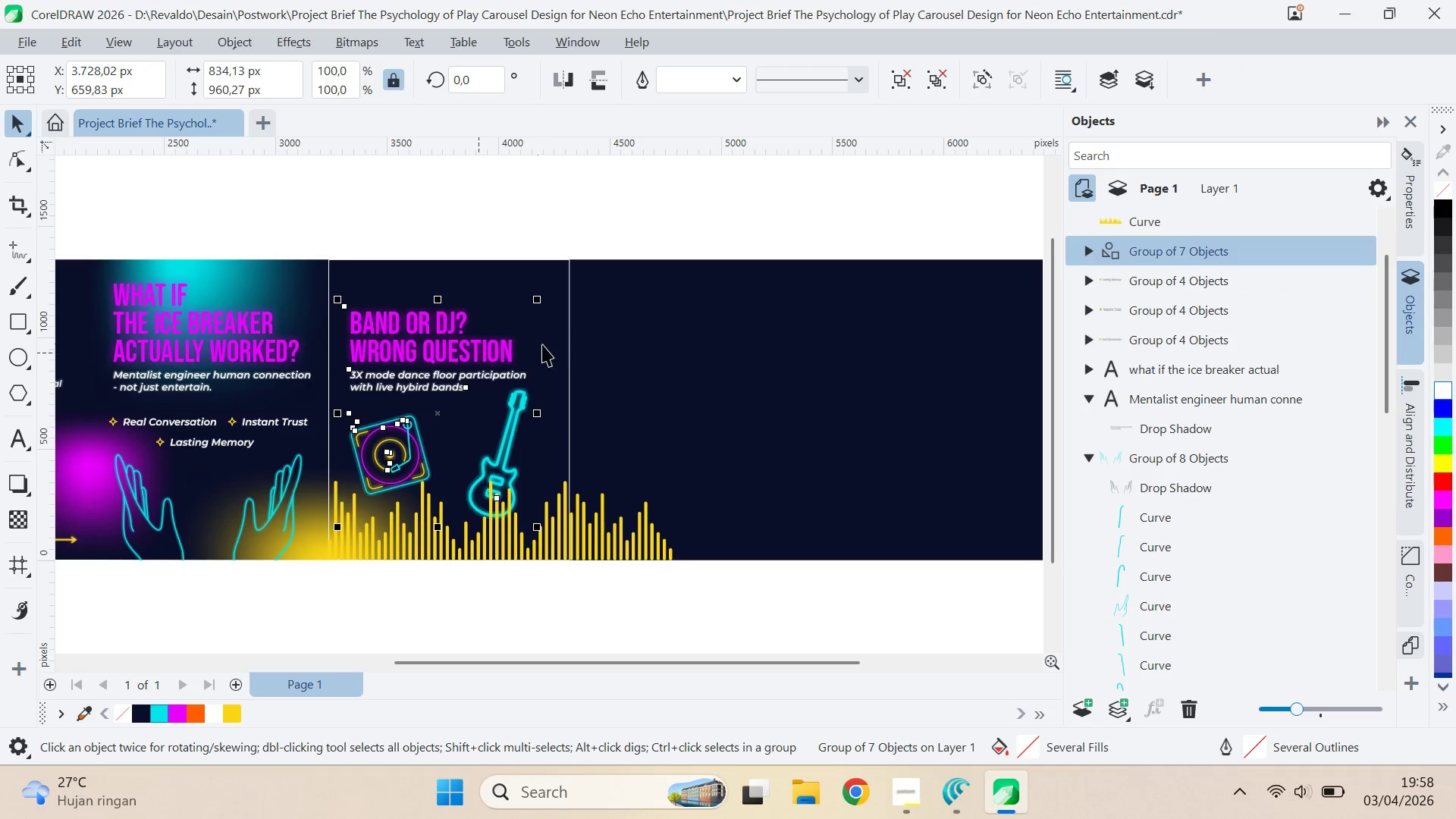 
hold_key(key=ShiftLeft, duration=0.33)
left_click([553, 347])
 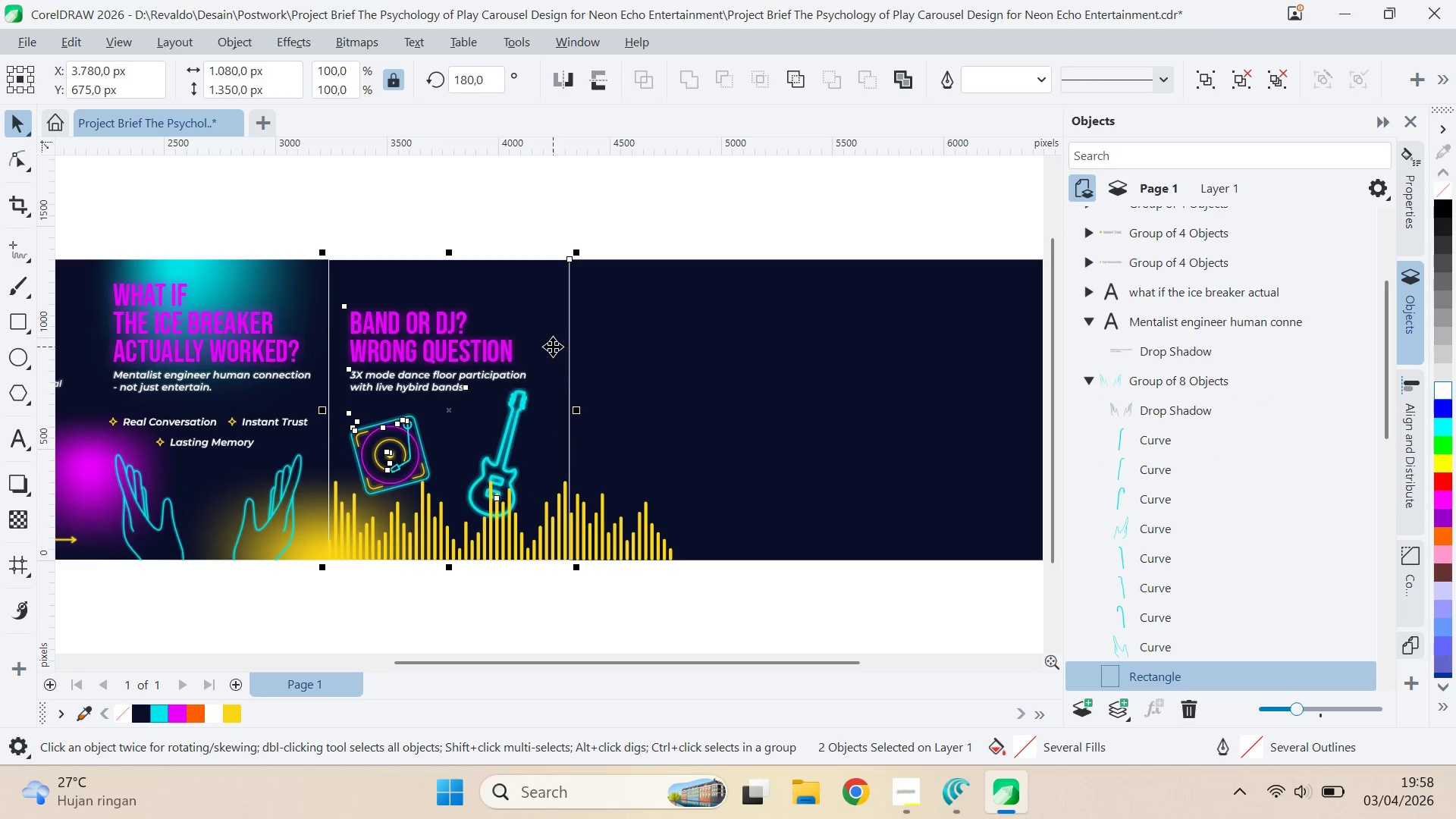 
type(ce)
 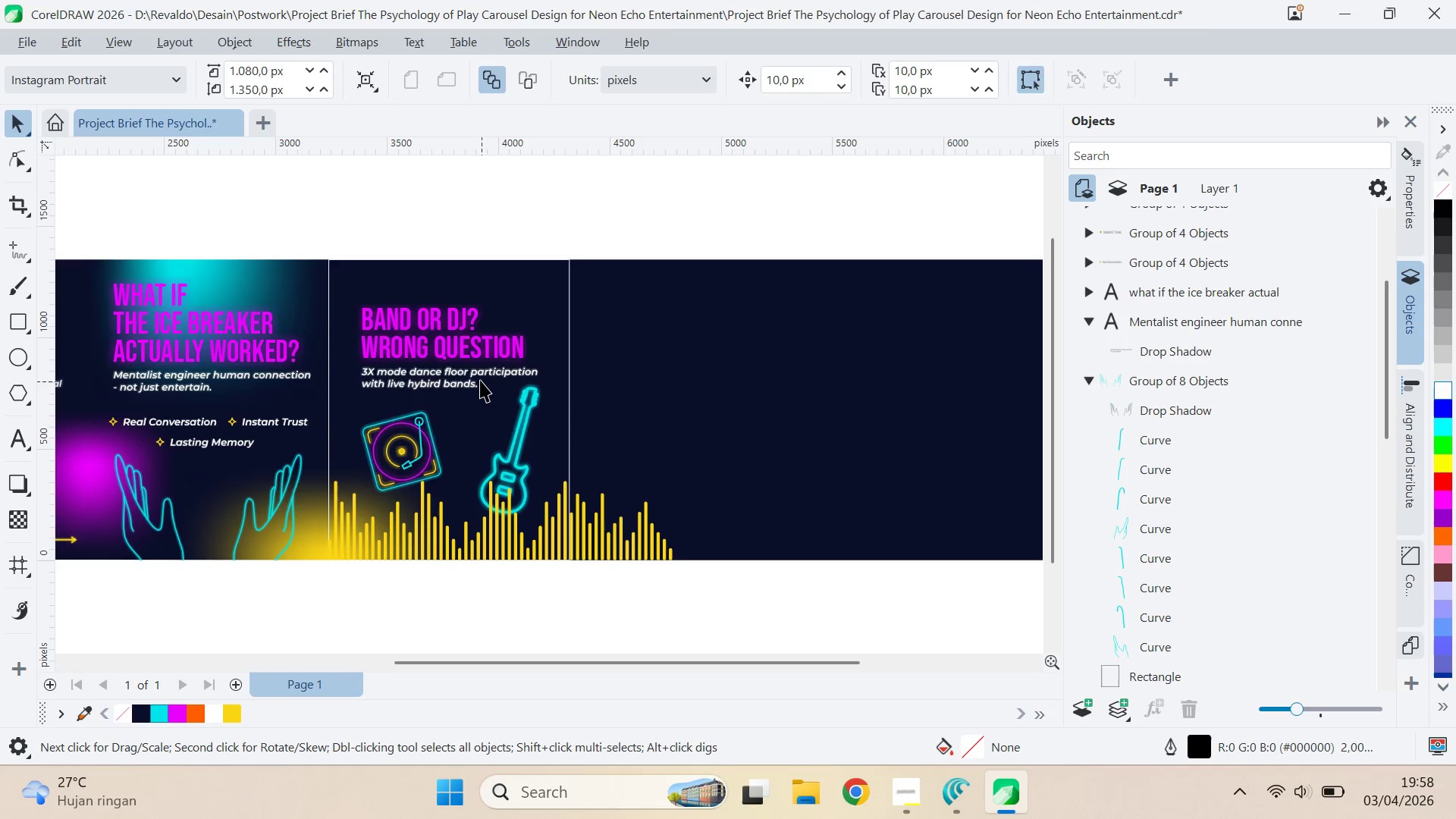 
left_click([479, 378])
 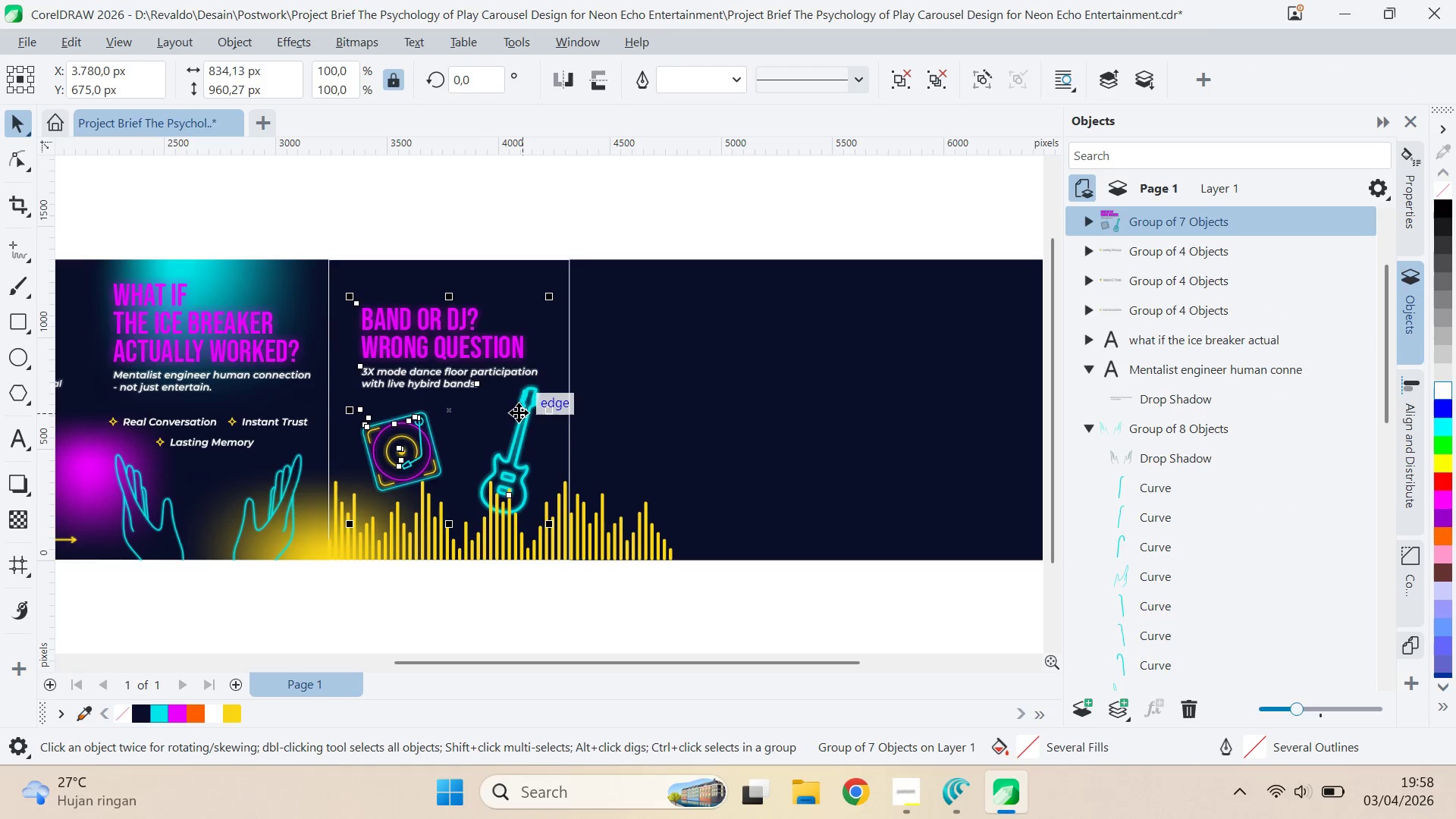 
left_click_drag(start_coordinate=[522, 411], to_coordinate=[522, 400])
 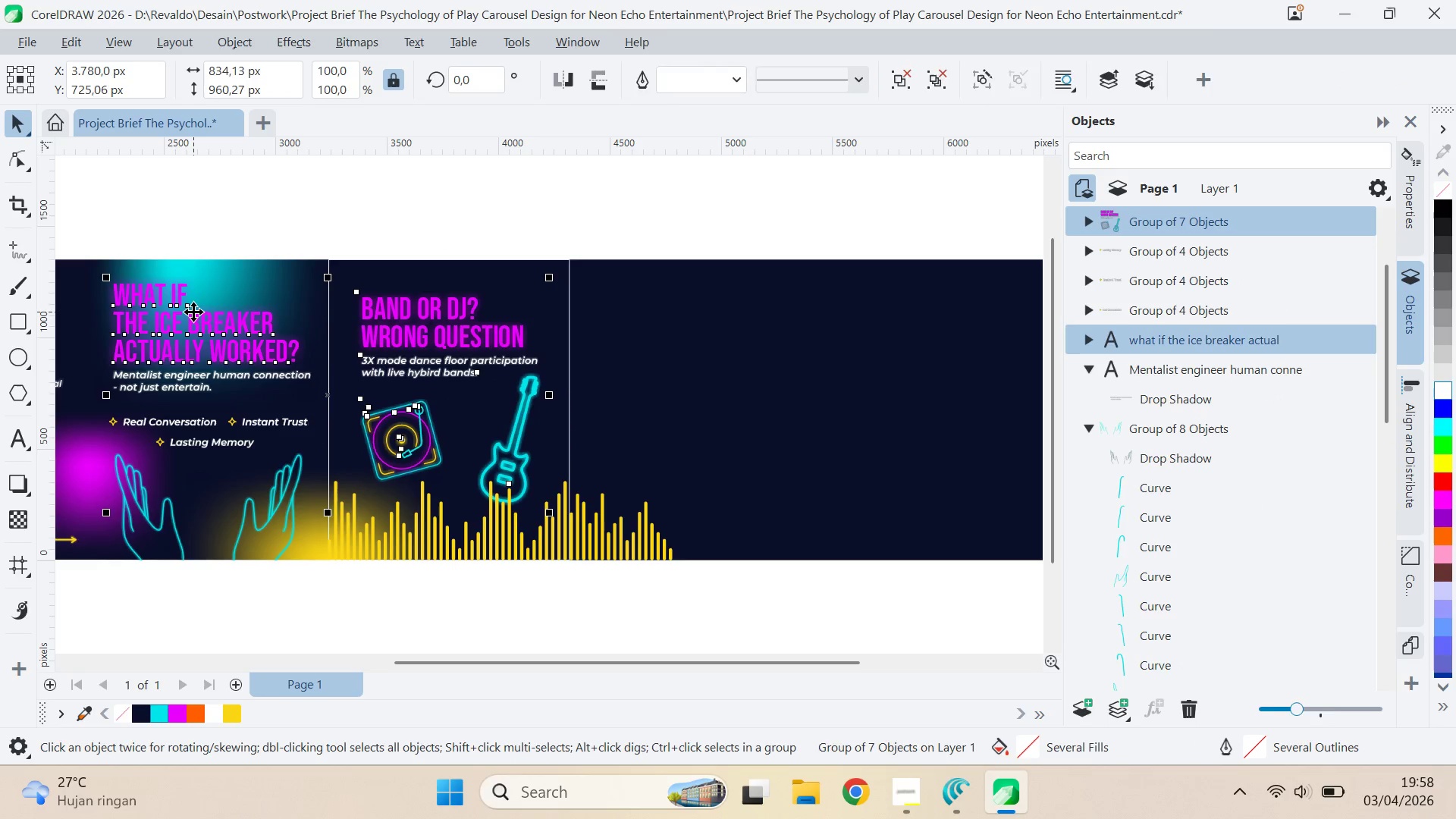 
hold_key(key=ShiftLeft, duration=1.33)
 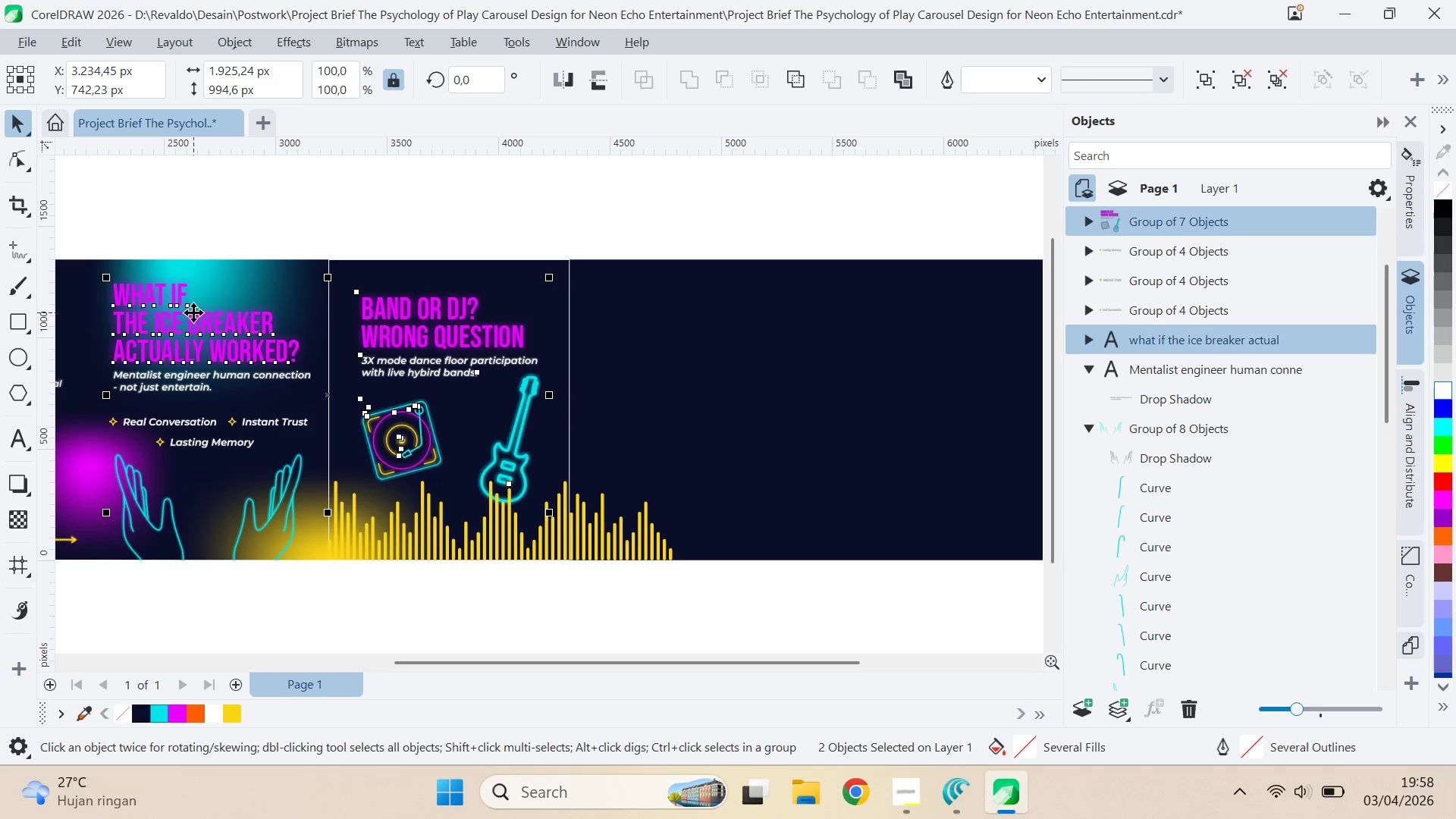 
key(T)
 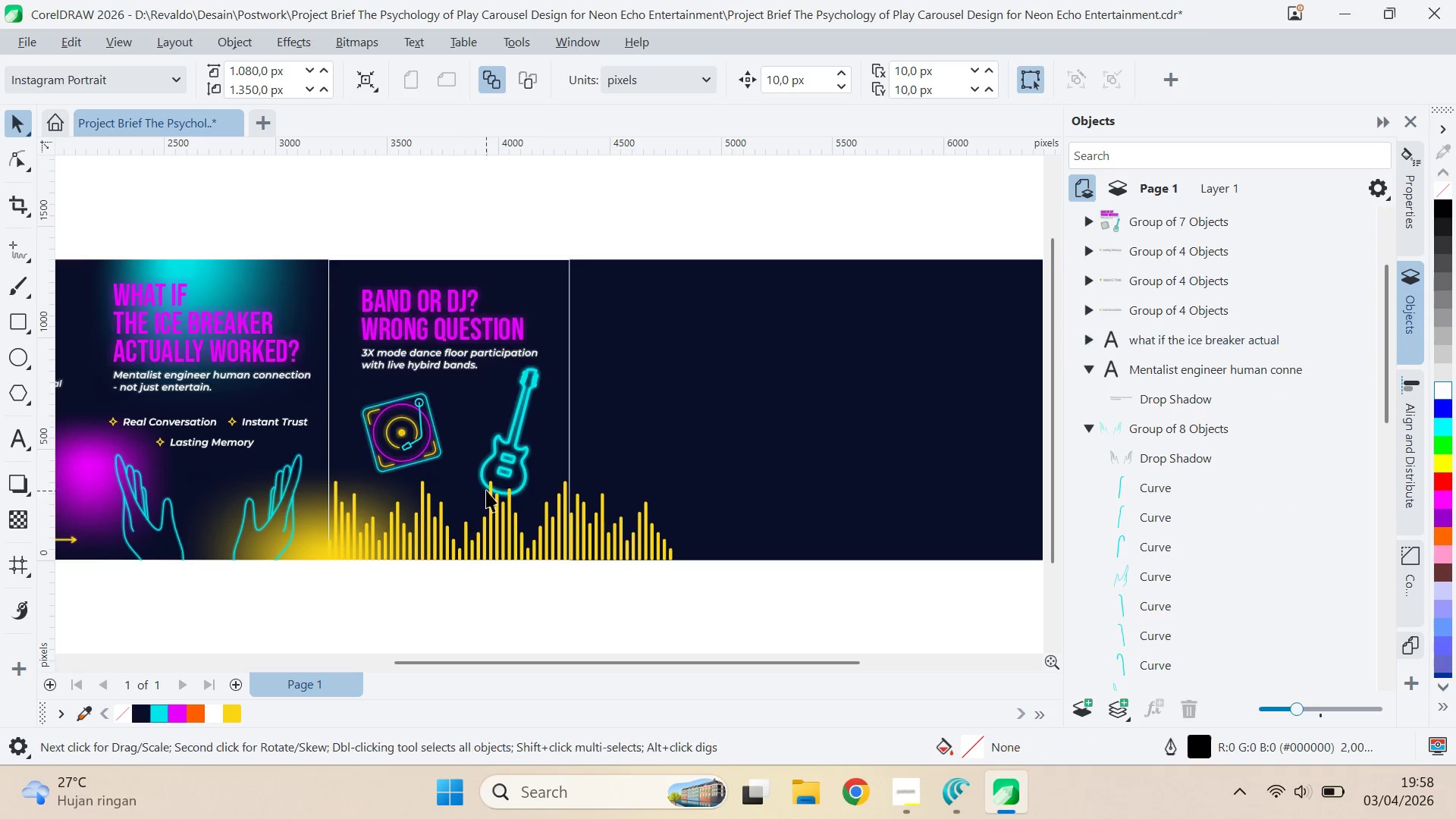 
left_click([506, 473])
 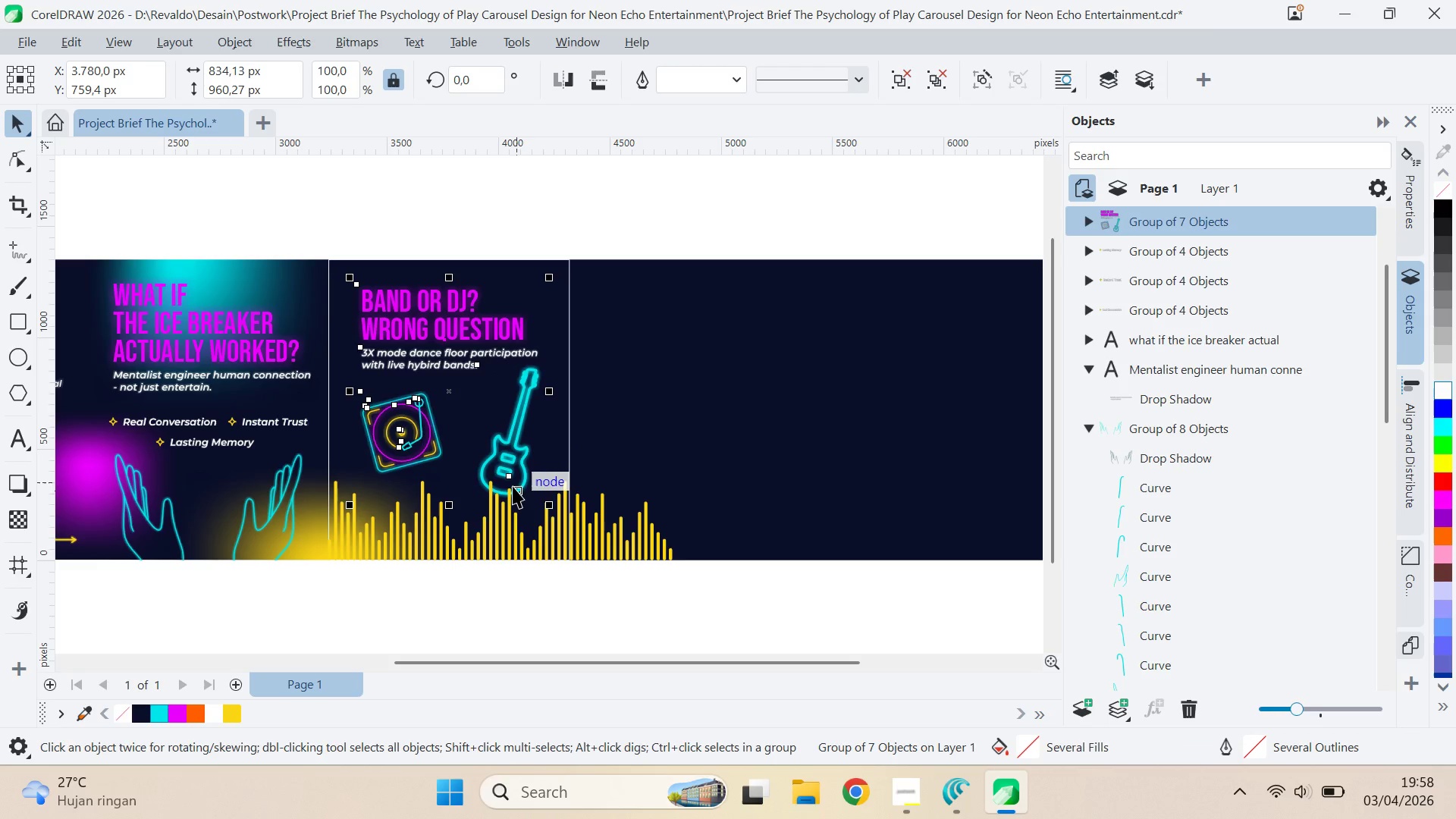 
key(Control+U)
 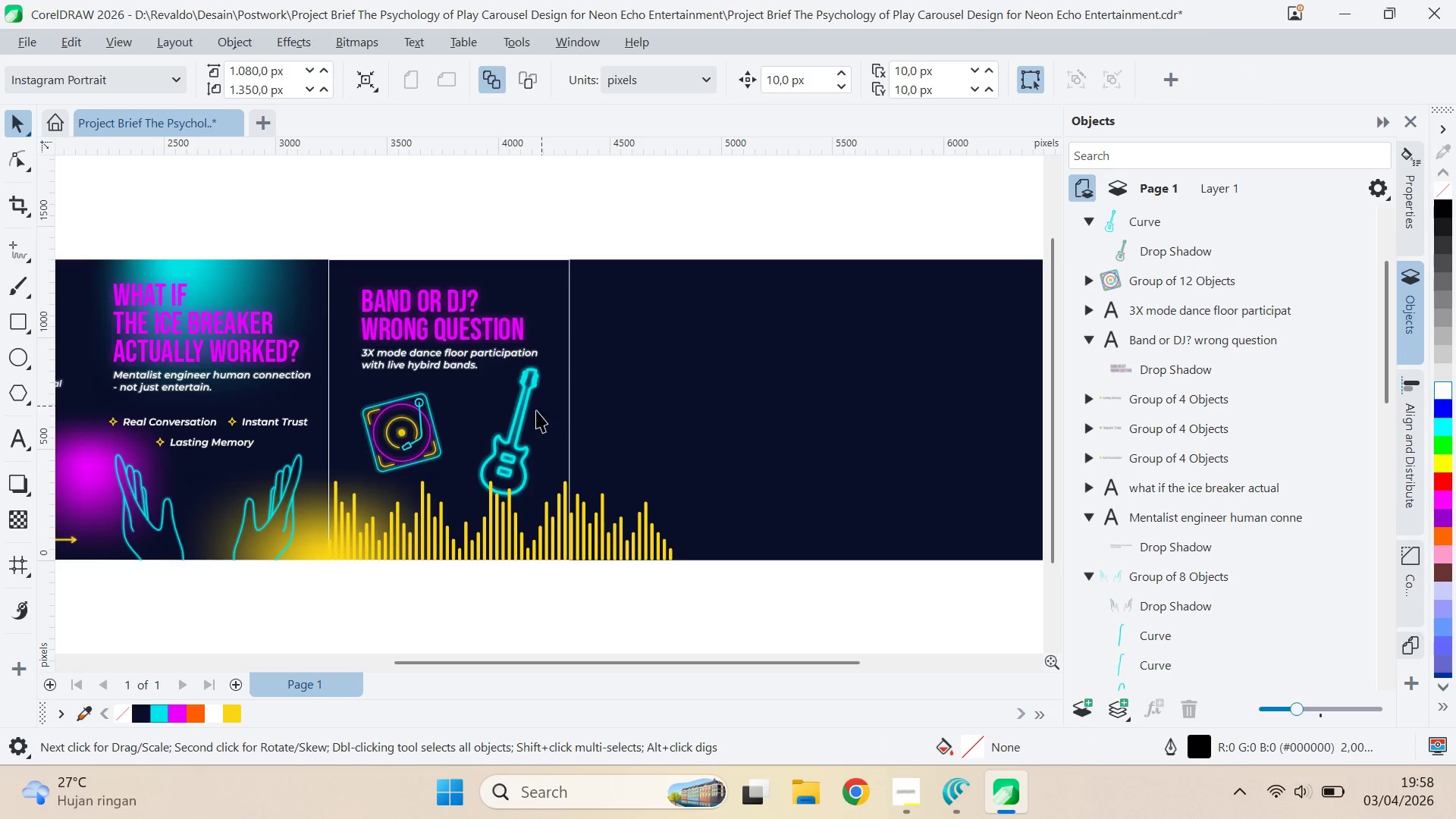 
left_click([523, 421])
 